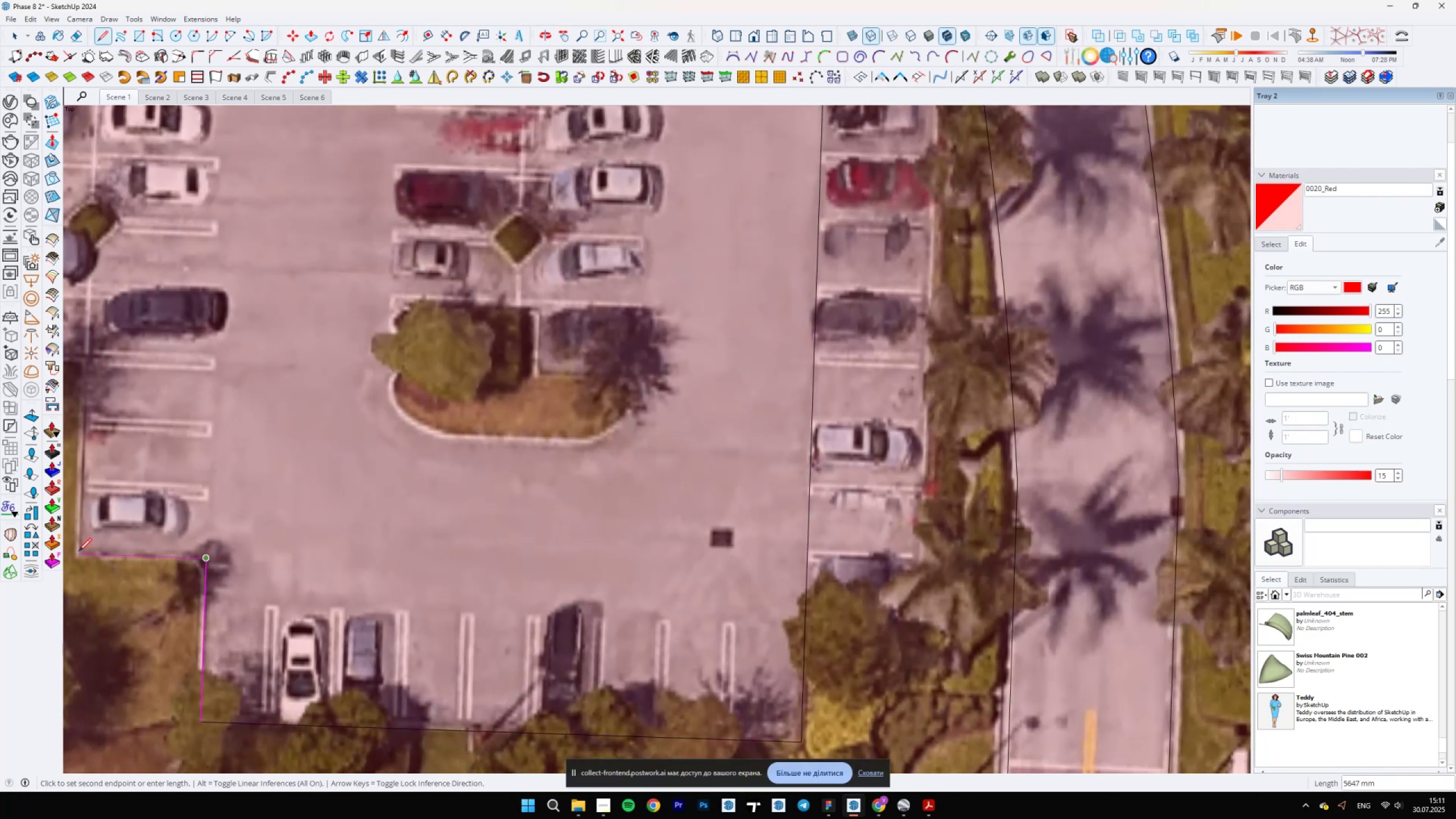 
hold_key(key=ShiftLeft, duration=0.86)
left_click([78, 551])
 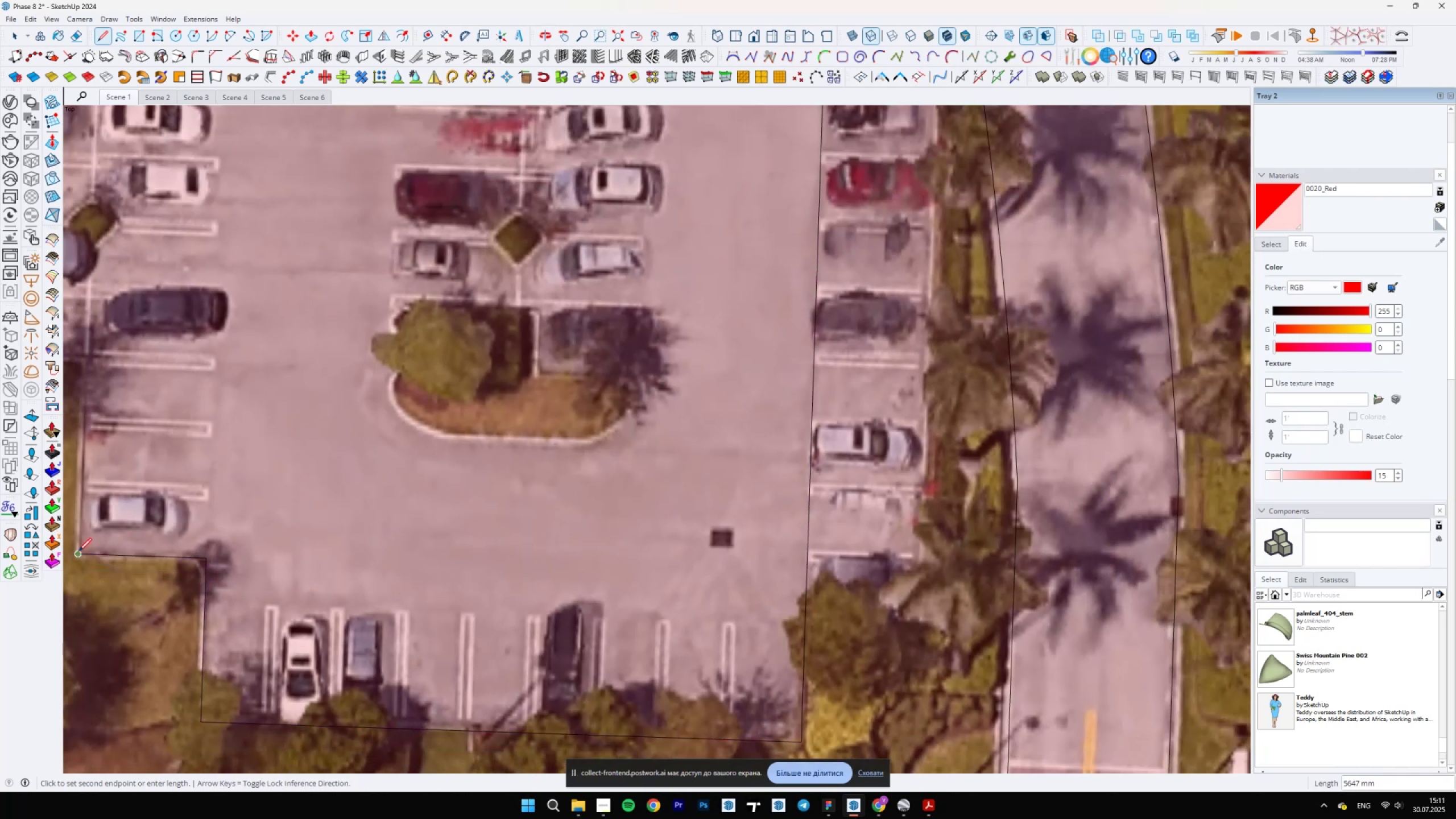 
scroll: coordinate [355, 586], scroll_direction: down, amount: 9.0
 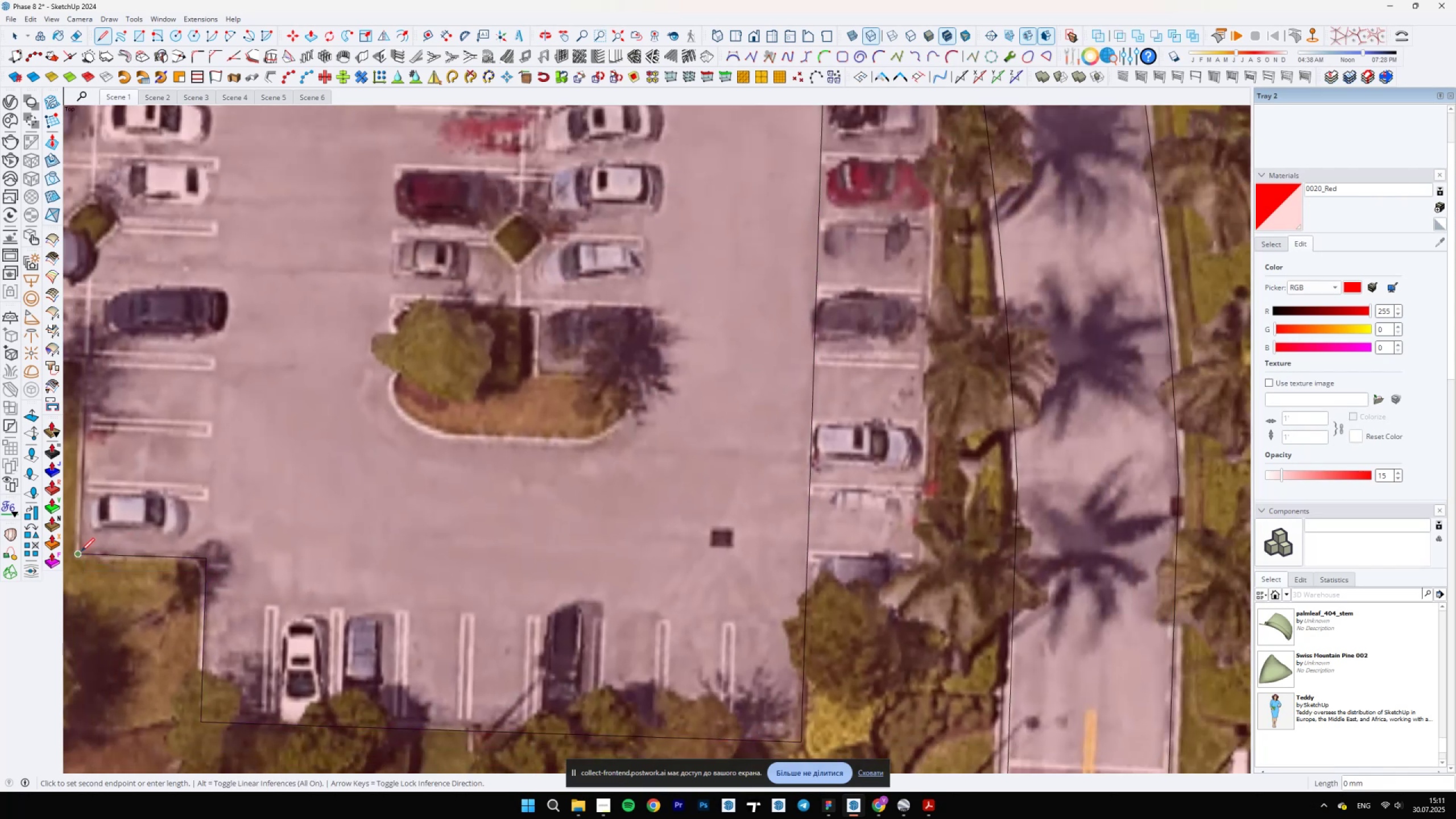 
hold_key(key=ShiftLeft, duration=0.47)
 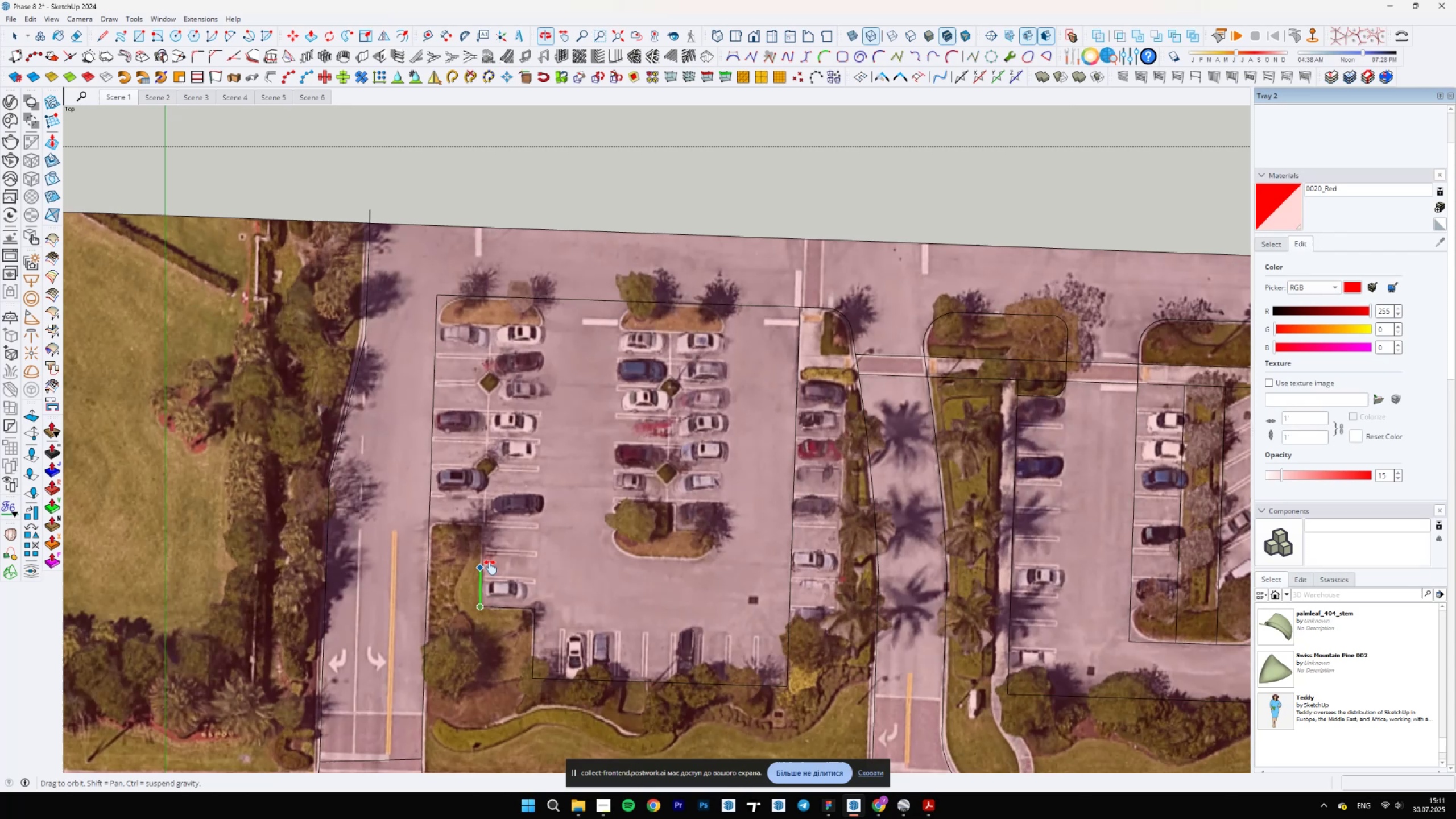 
scroll: coordinate [490, 567], scroll_direction: up, amount: 5.0
 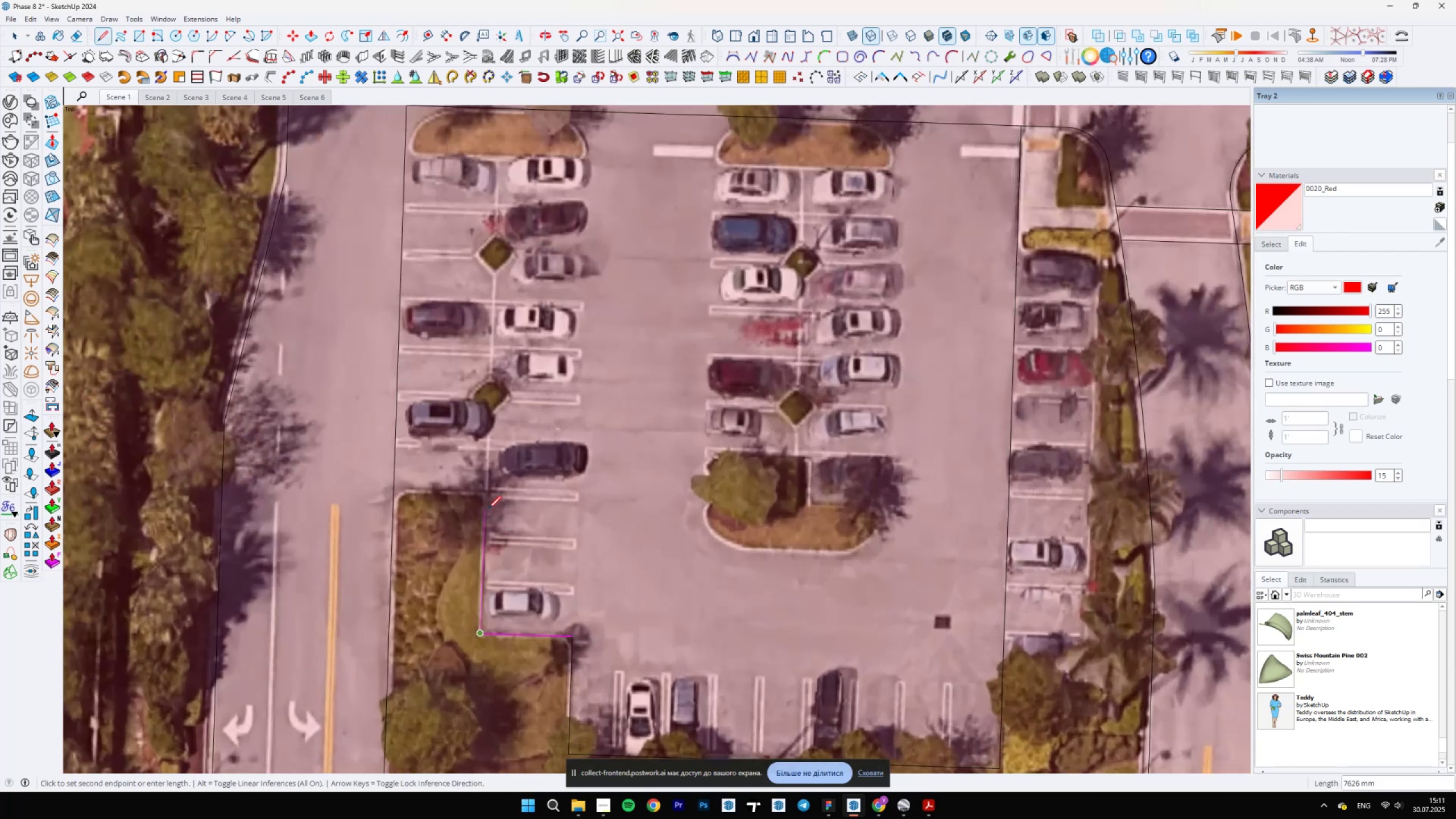 
hold_key(key=ShiftLeft, duration=1.36)
scroll: coordinate [483, 494], scroll_direction: up, amount: 4.0
 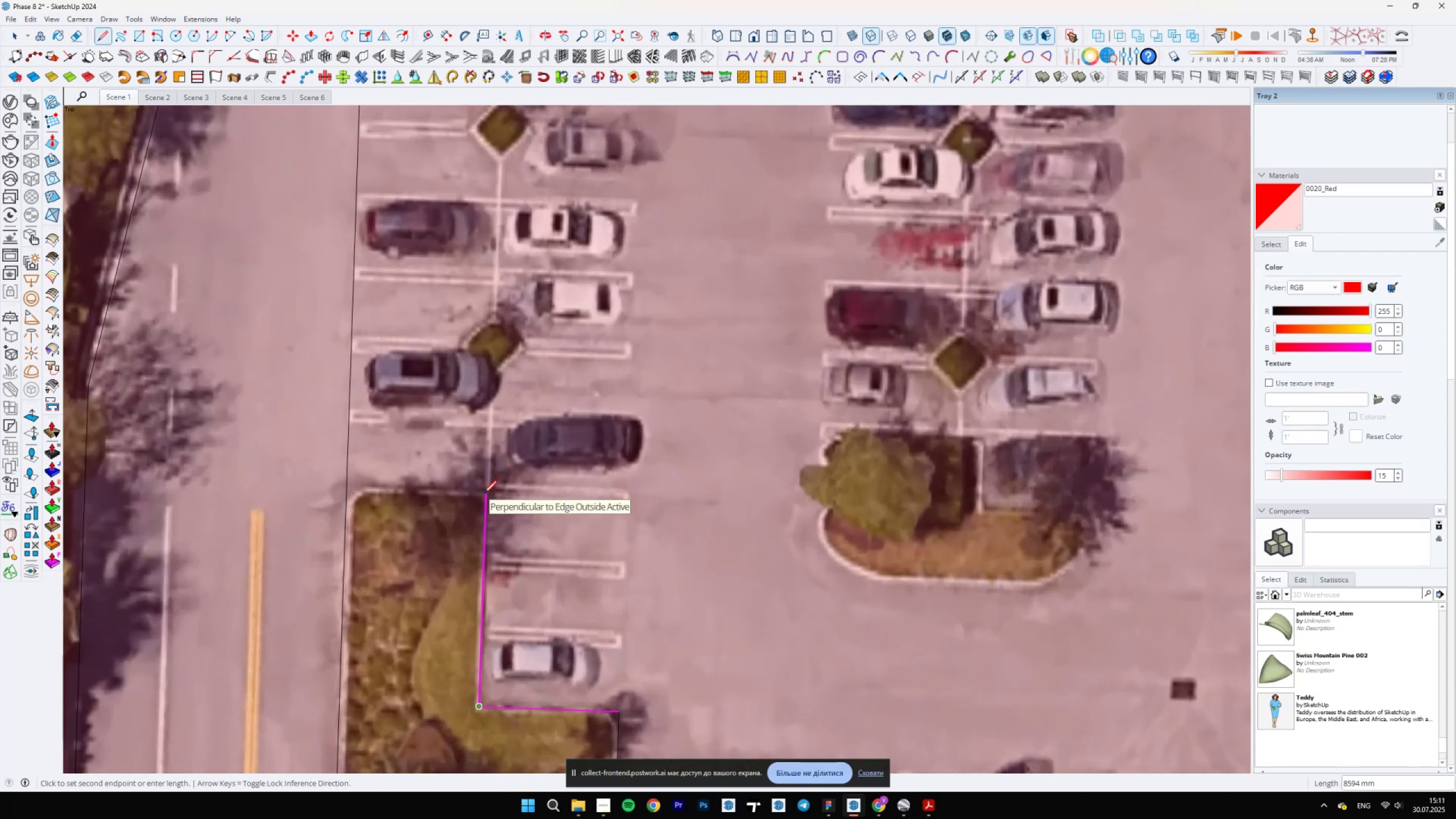 
left_click([483, 494])
 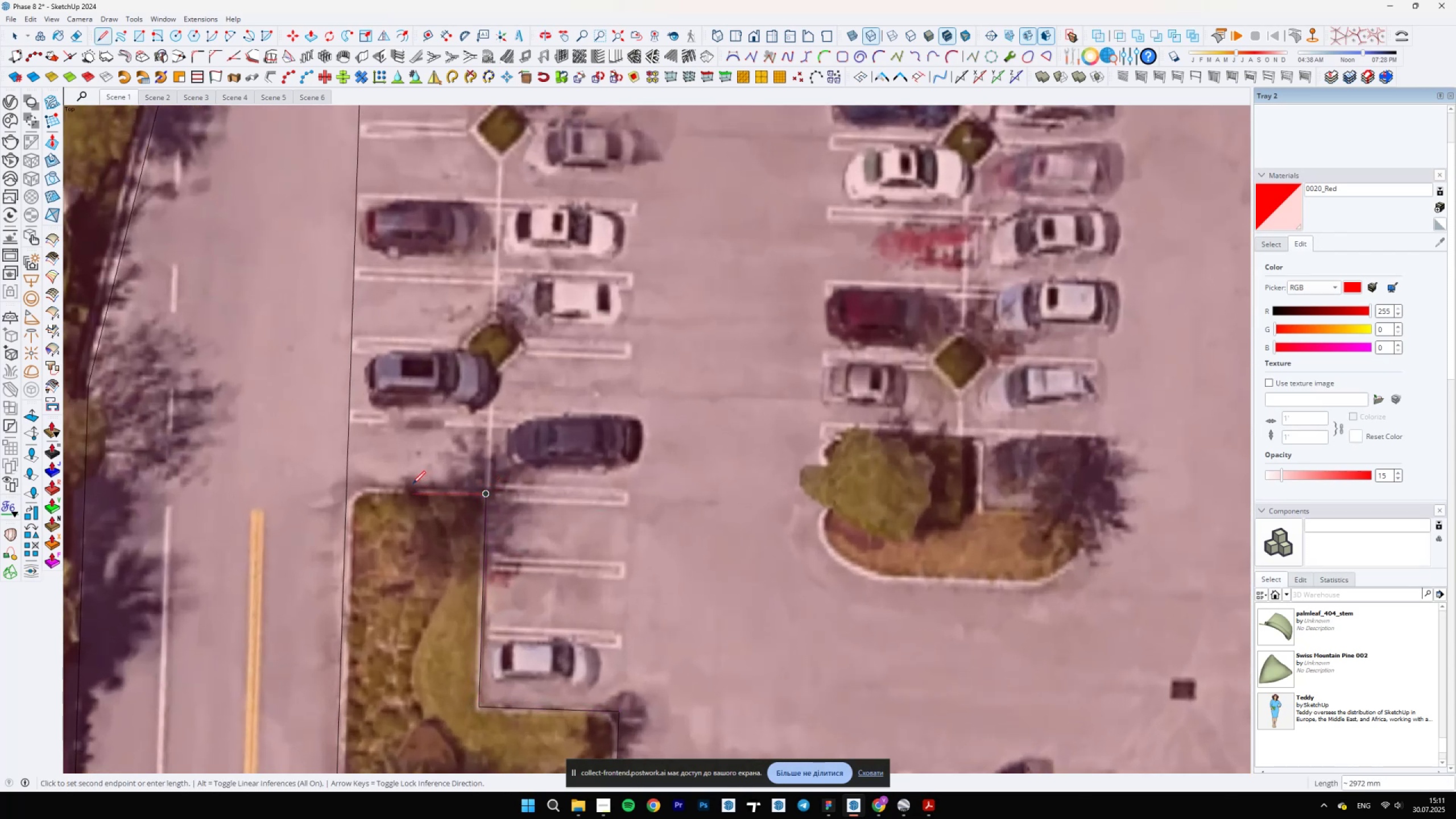 
hold_key(key=ShiftLeft, duration=0.77)
left_click([326, 478])
 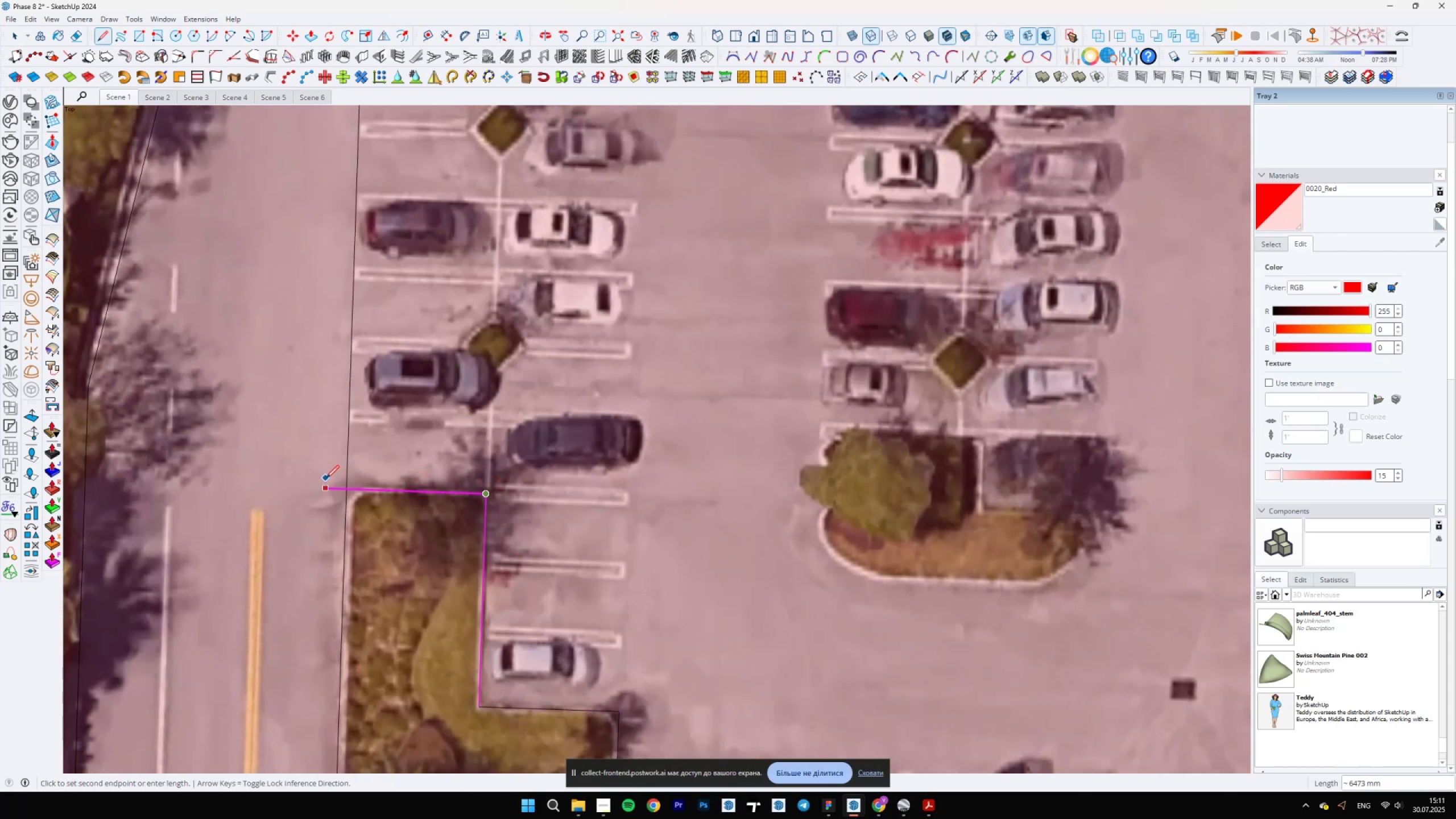 
key(E)
 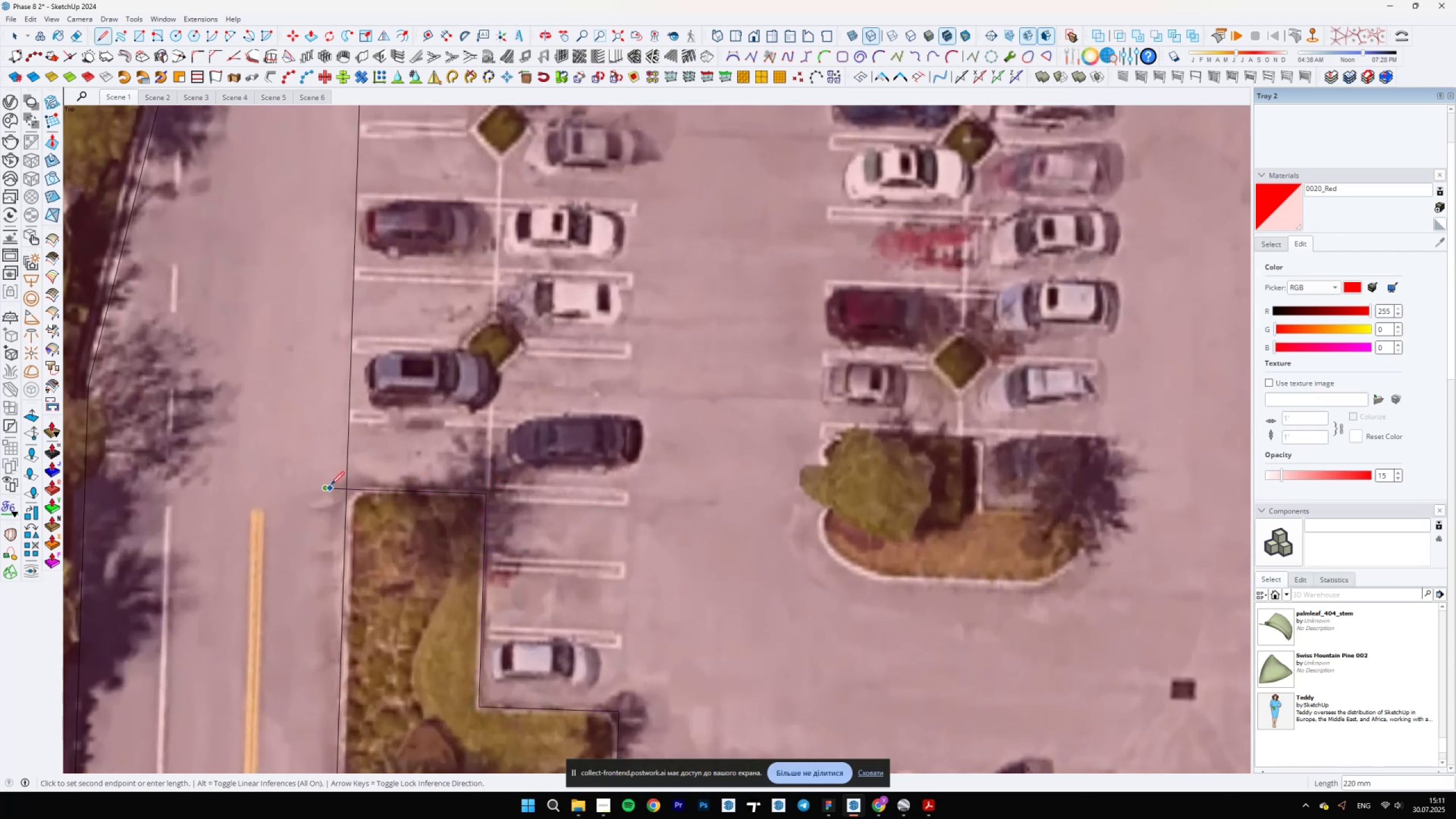 
left_click_drag(start_coordinate=[332, 487], to_coordinate=[333, 498])
 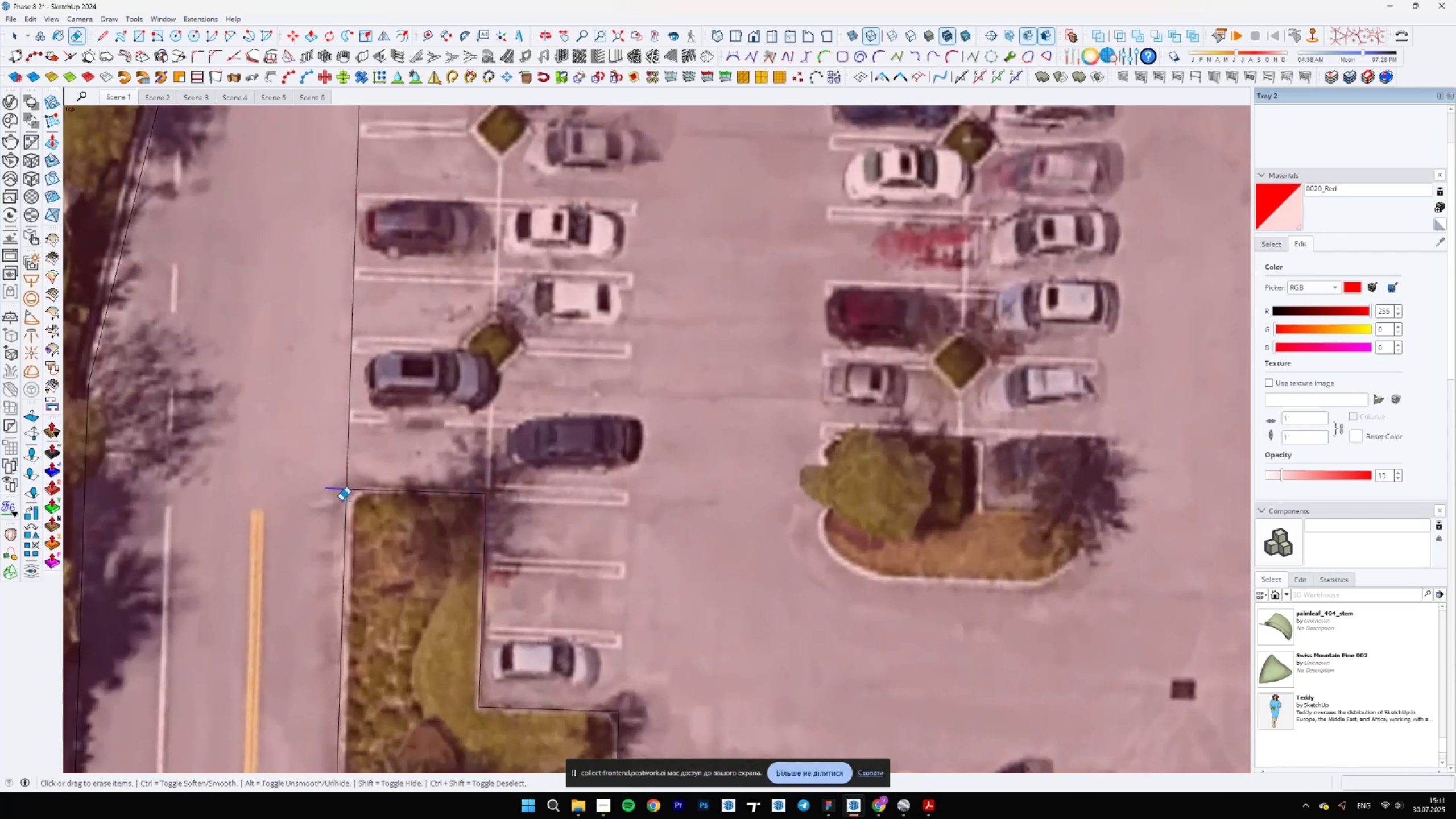 
scroll: coordinate [555, 370], scroll_direction: down, amount: 15.0
 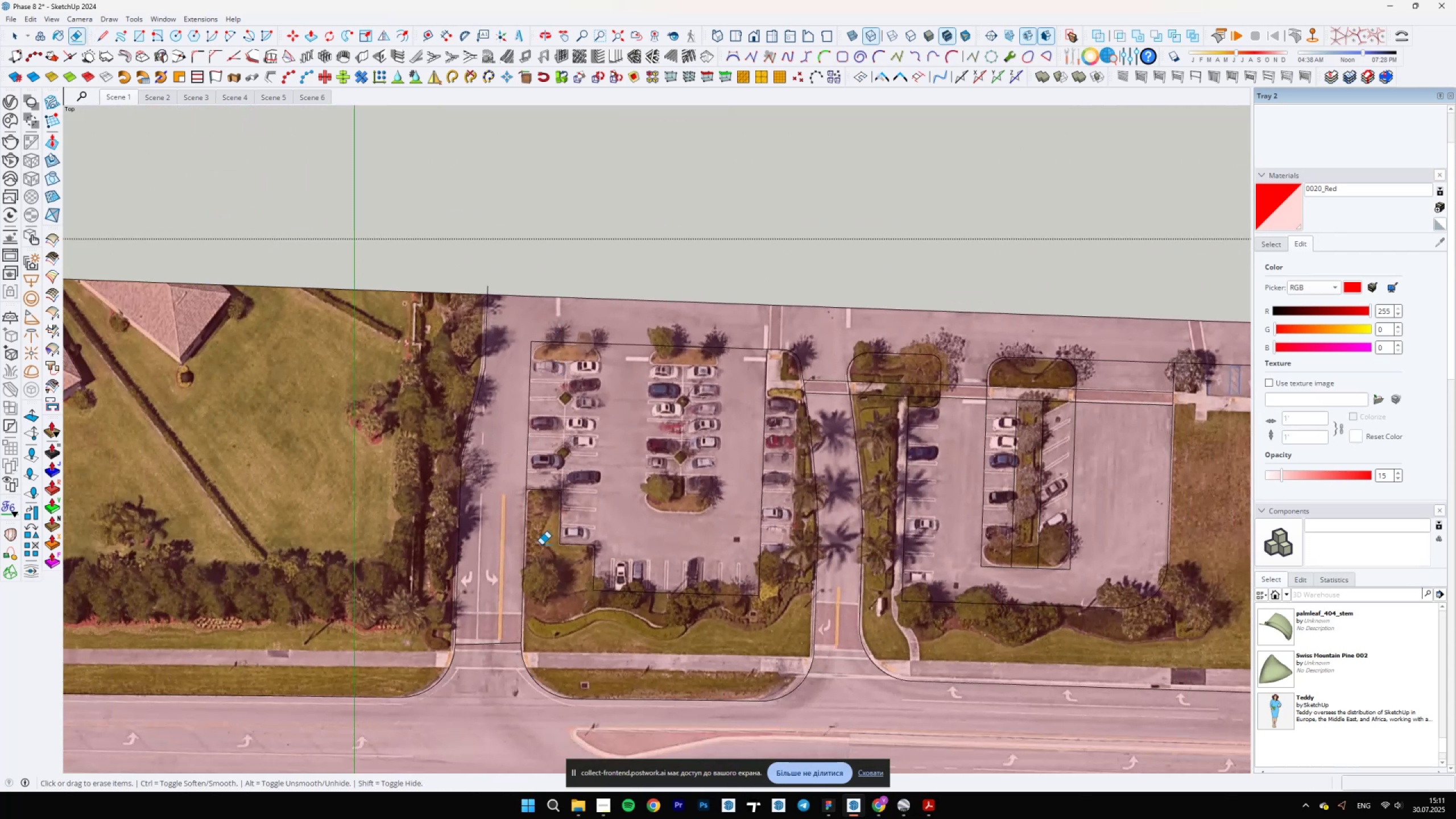 
scroll: coordinate [557, 552], scroll_direction: up, amount: 5.0
 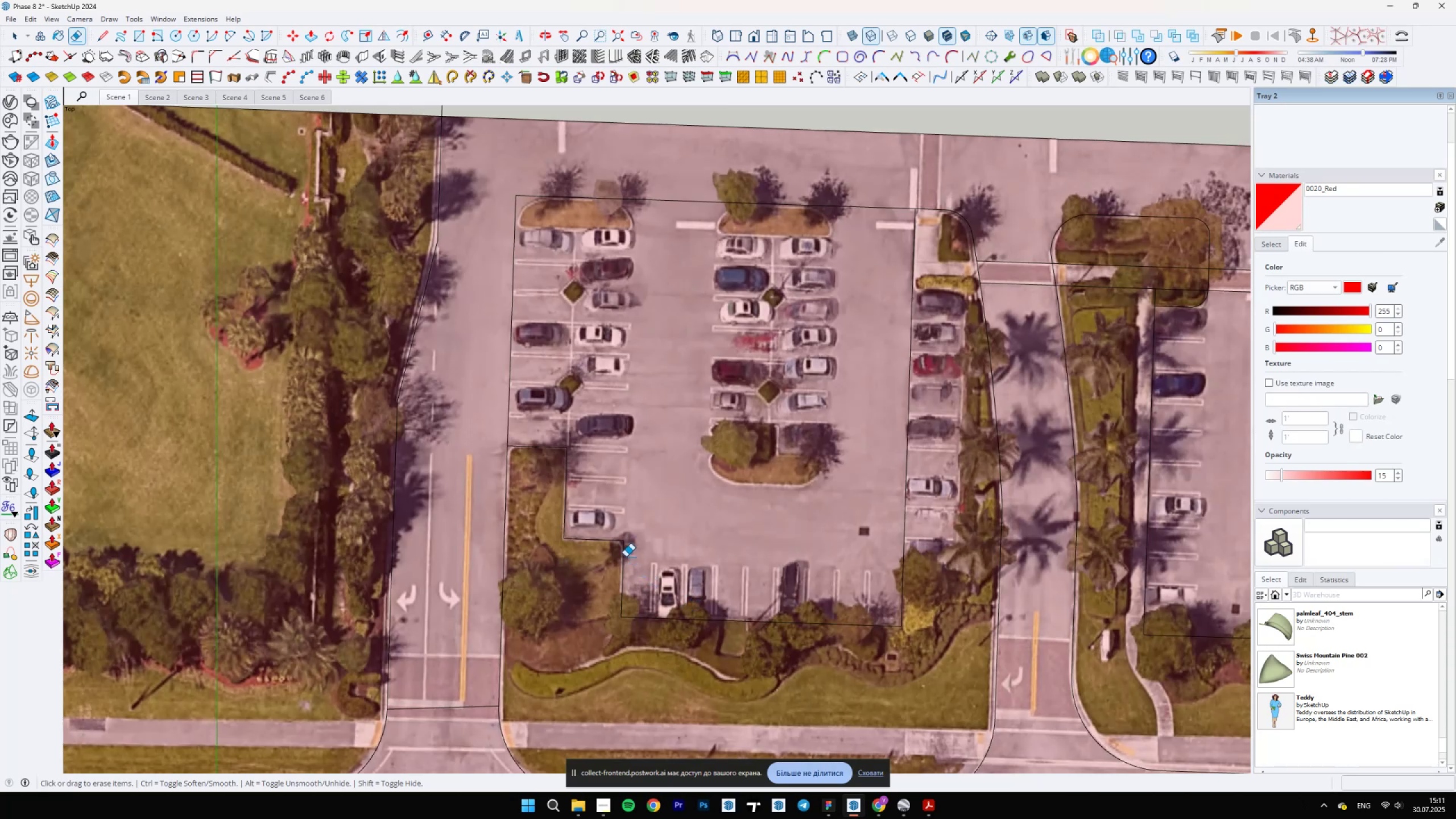 
key(Space)
 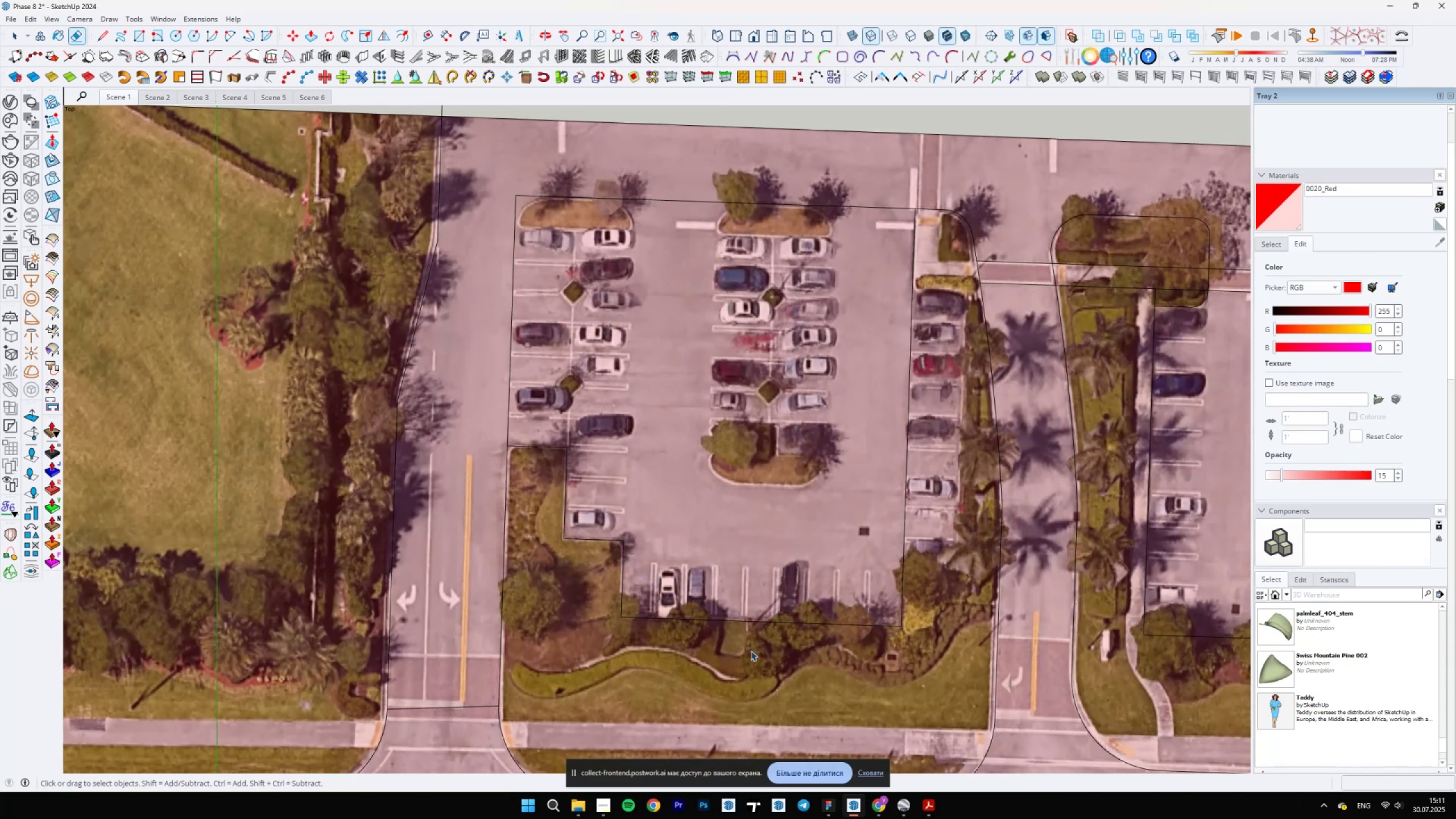 
left_click([751, 651])
 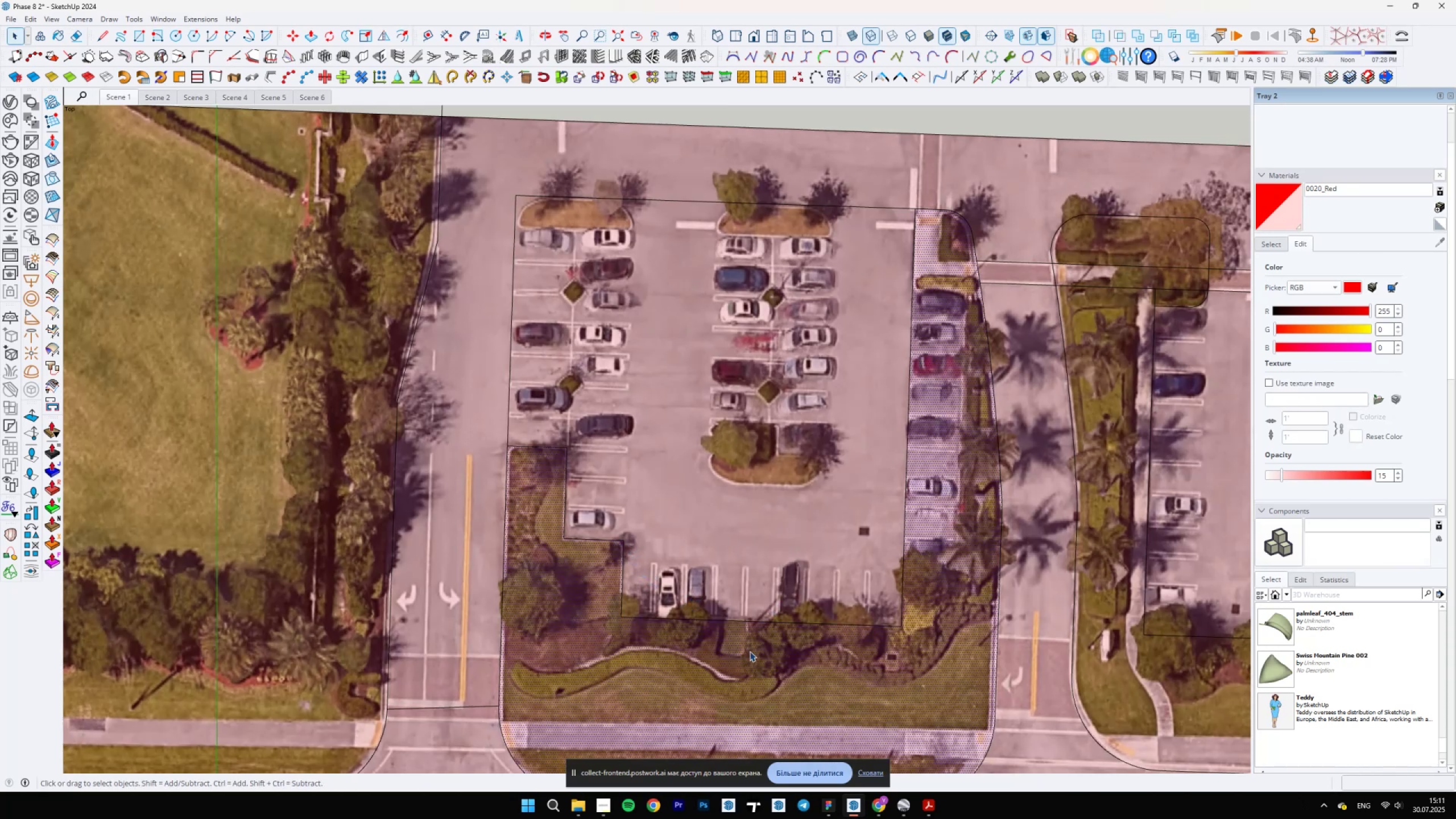 
scroll: coordinate [761, 449], scroll_direction: down, amount: 33.0
 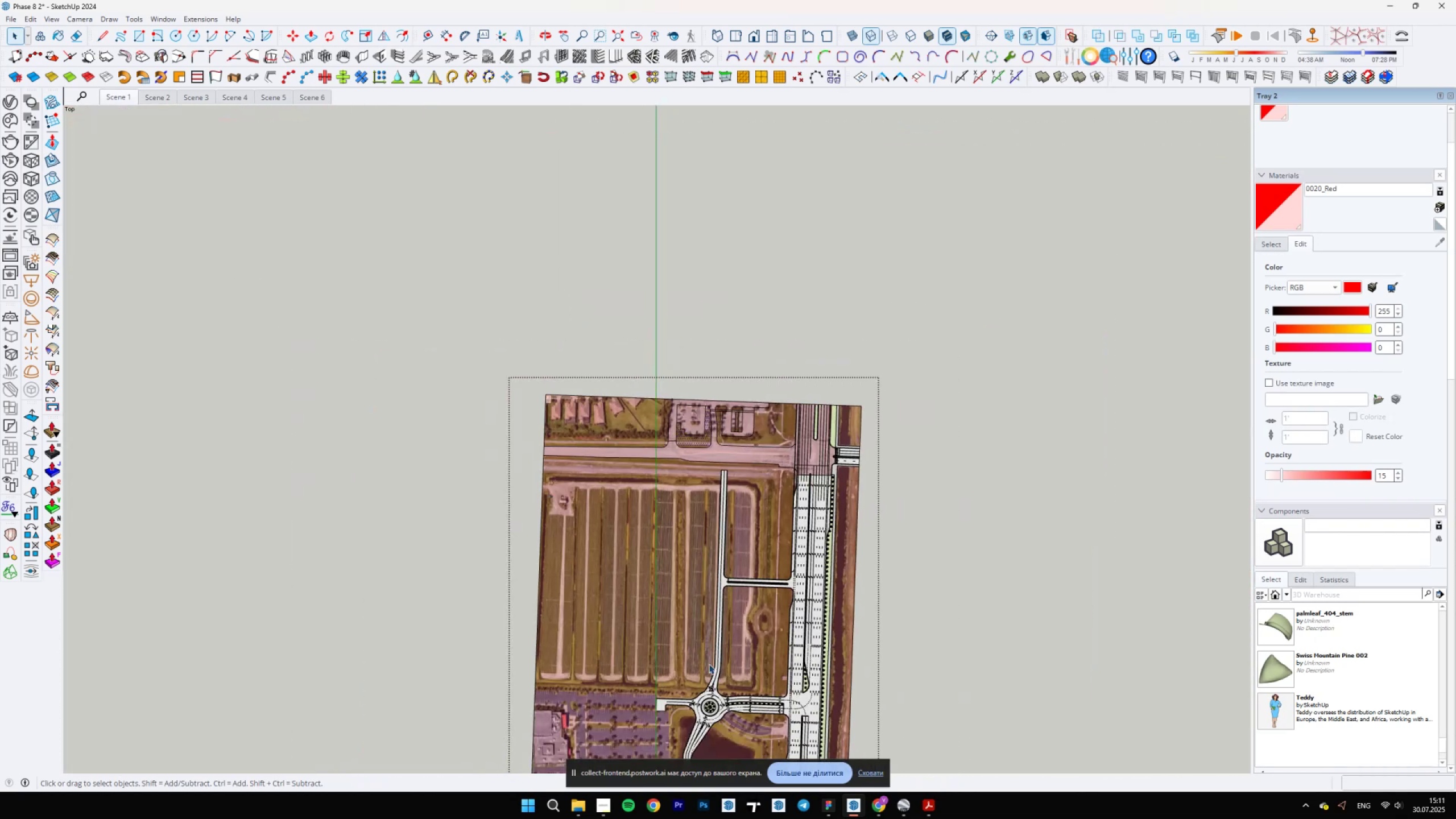 
scroll: coordinate [720, 690], scroll_direction: up, amount: 7.0
 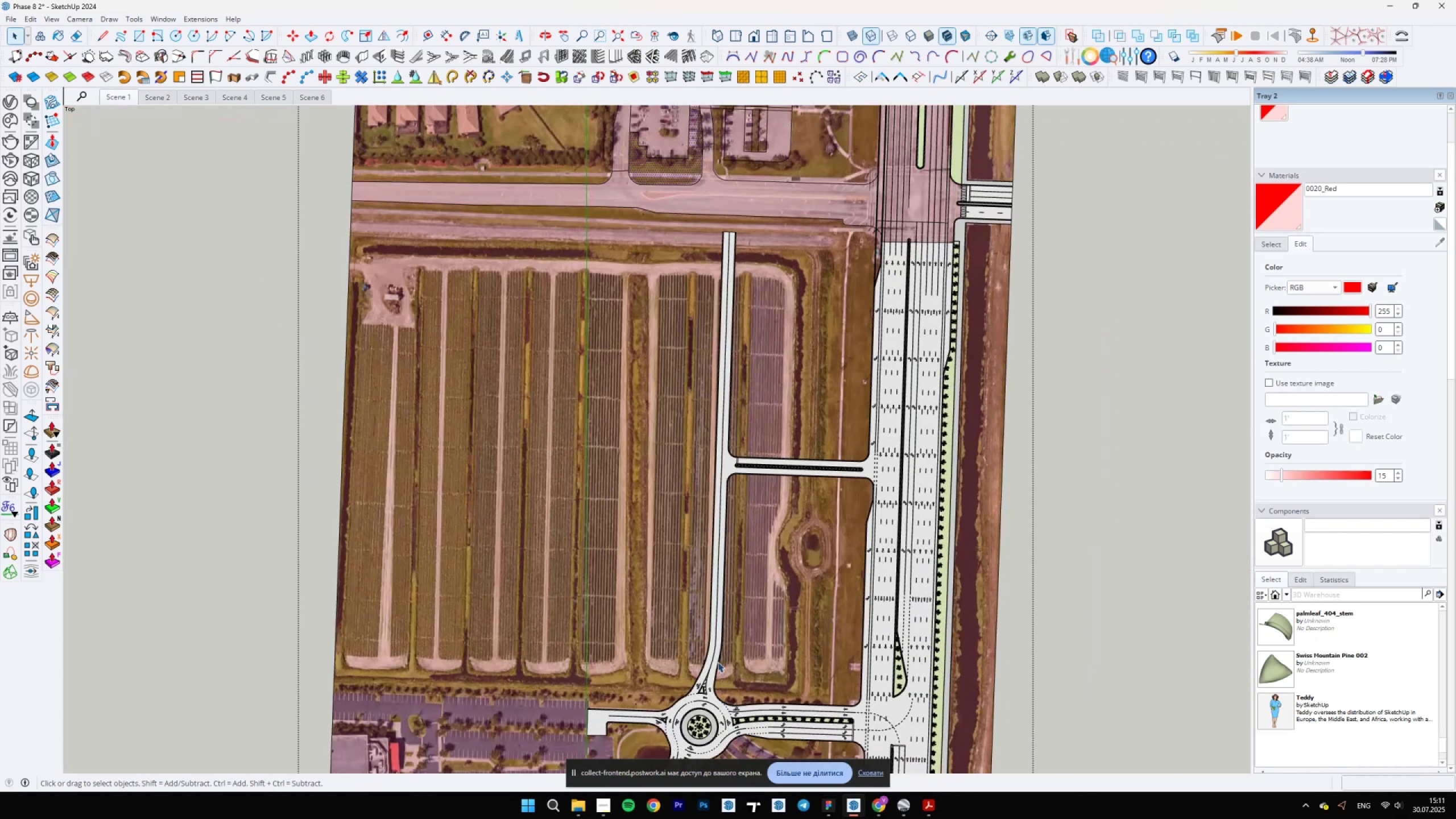 
scroll: coordinate [793, 217], scroll_direction: down, amount: 12.0
 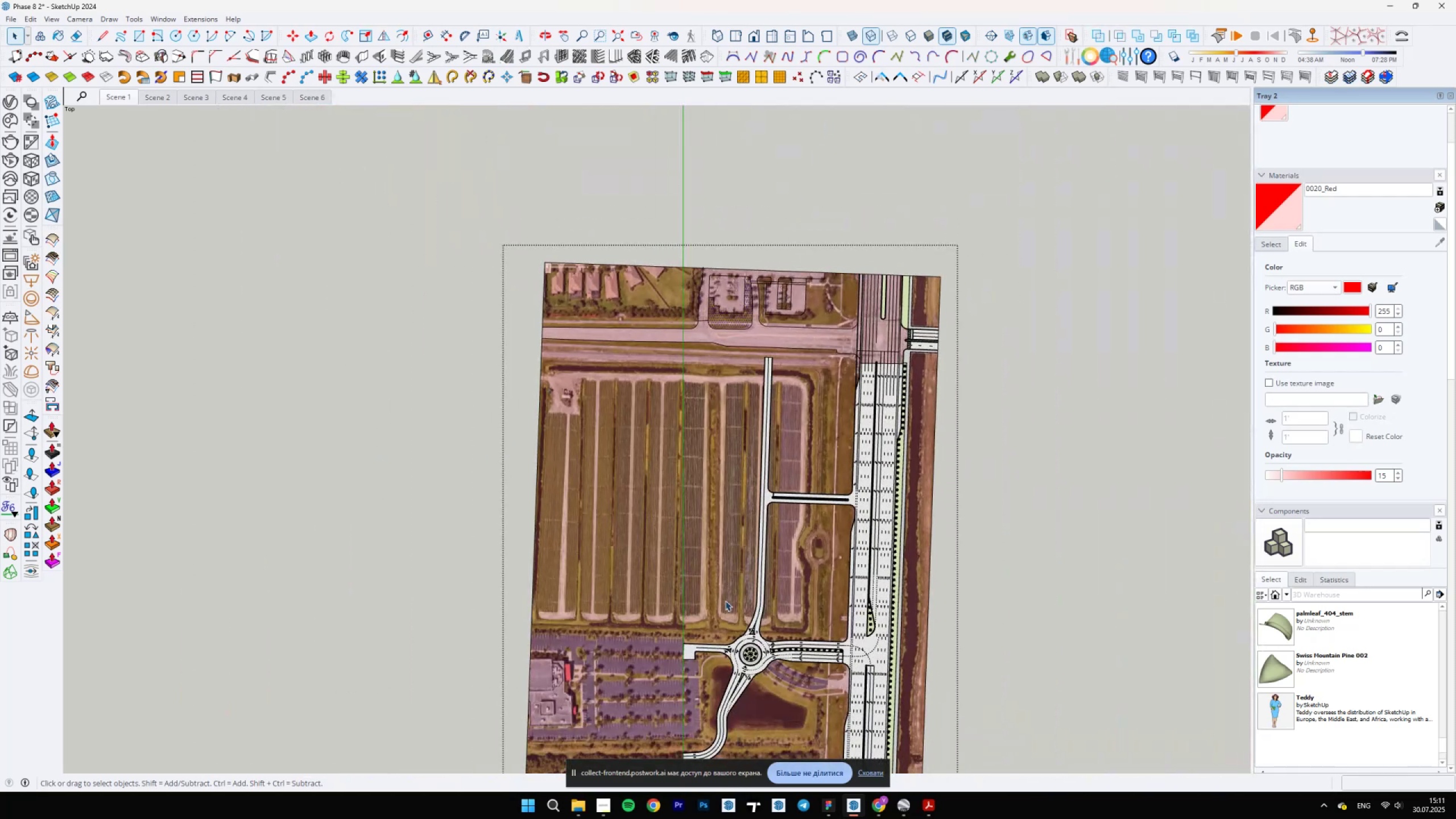 
hold_key(key=Space, duration=3.83)
 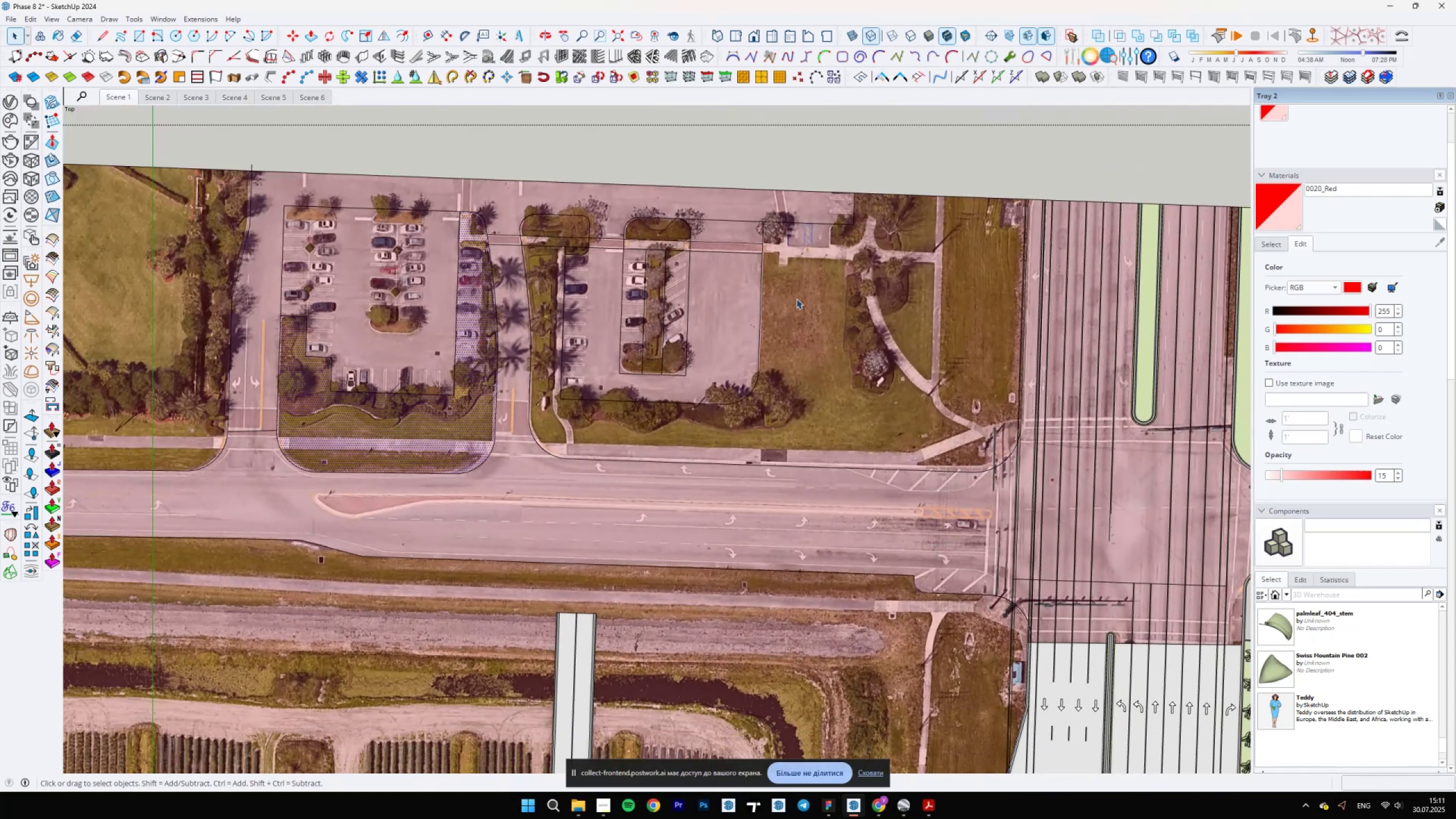 
key(Tab)
 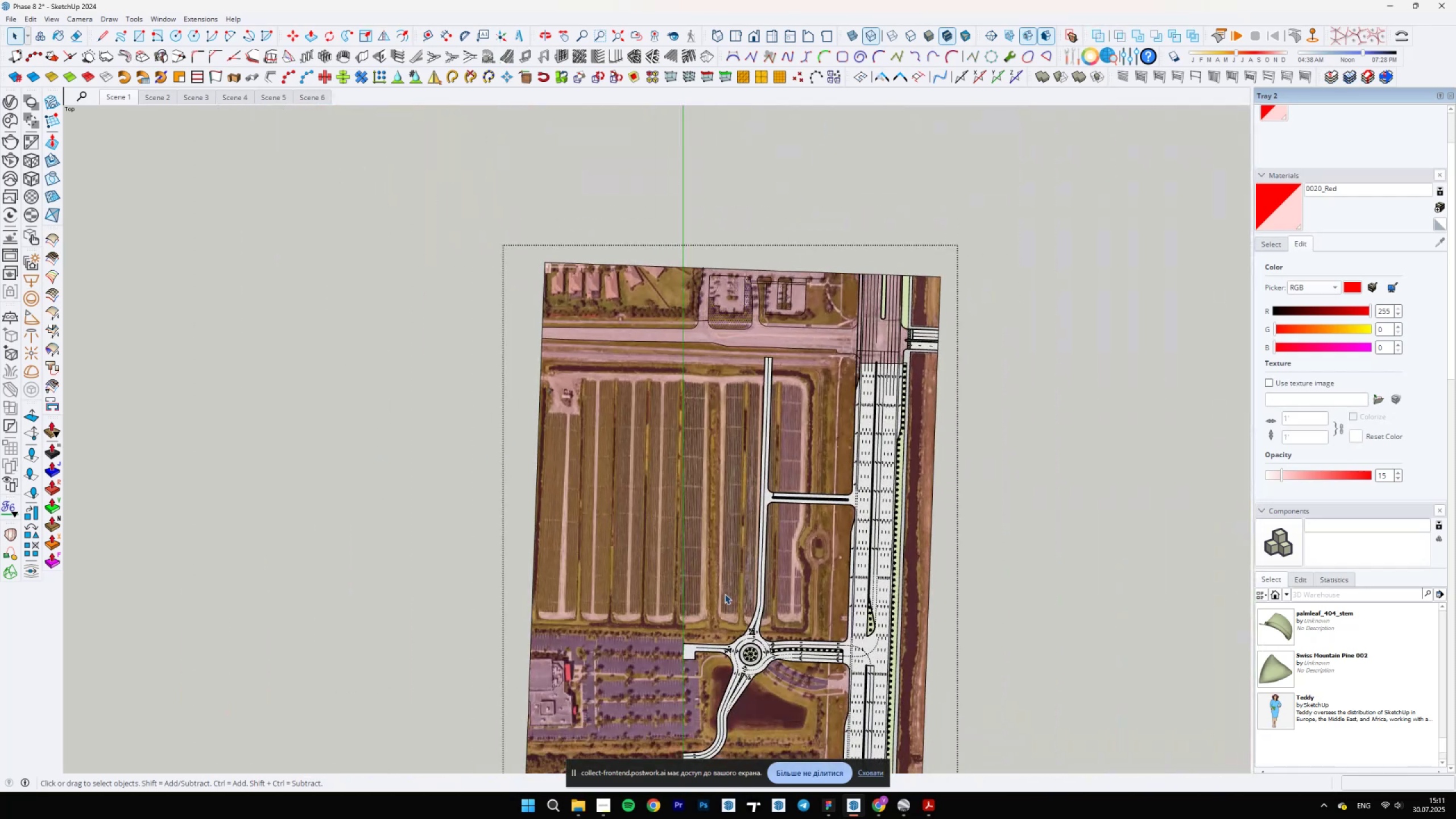 
scroll: coordinate [725, 197], scroll_direction: up, amount: 23.0
 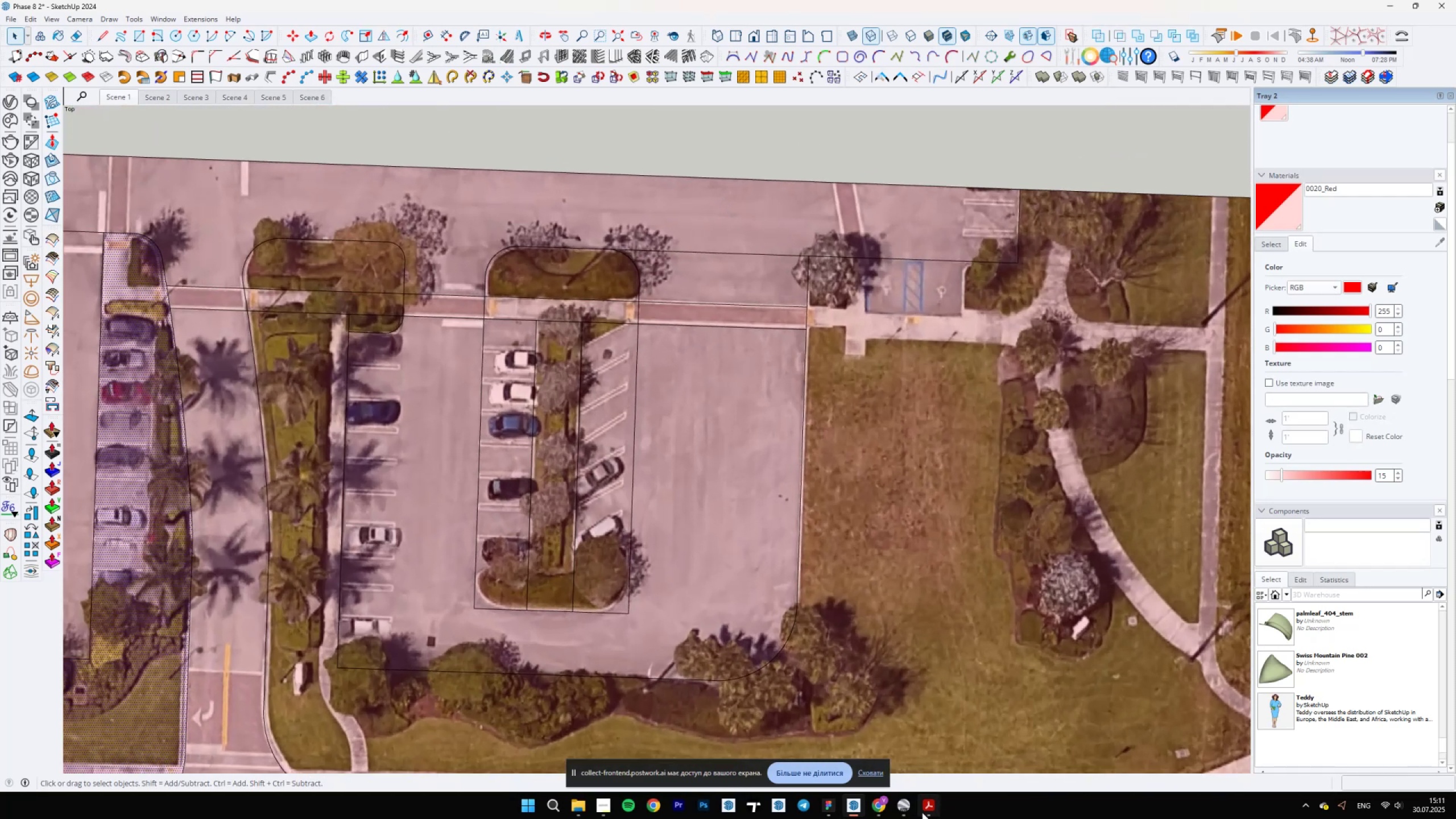 
left_click([908, 807])
 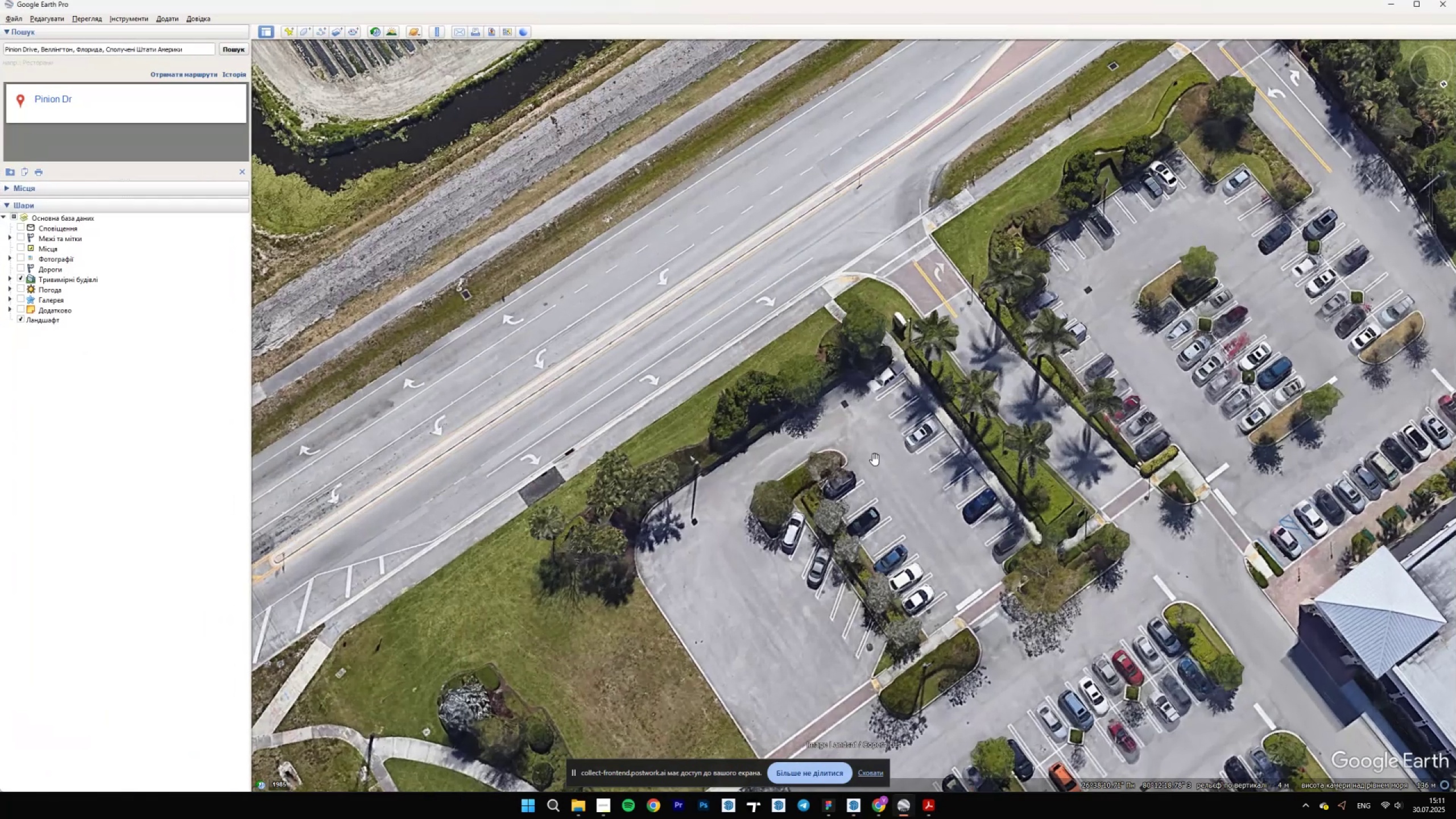 
left_click_drag(start_coordinate=[821, 440], to_coordinate=[682, 425])
 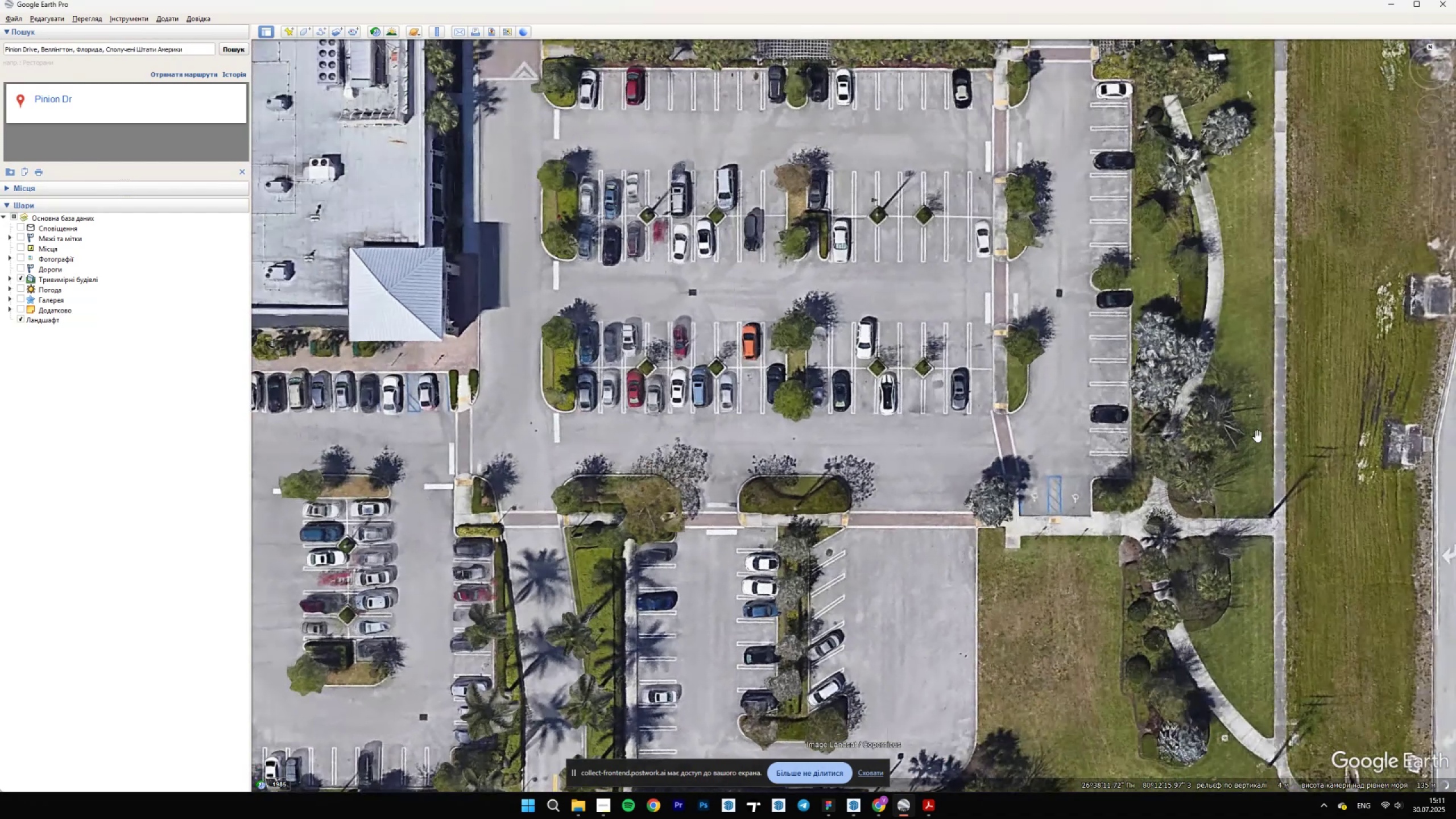 
left_click_drag(start_coordinate=[862, 429], to_coordinate=[899, 374])
 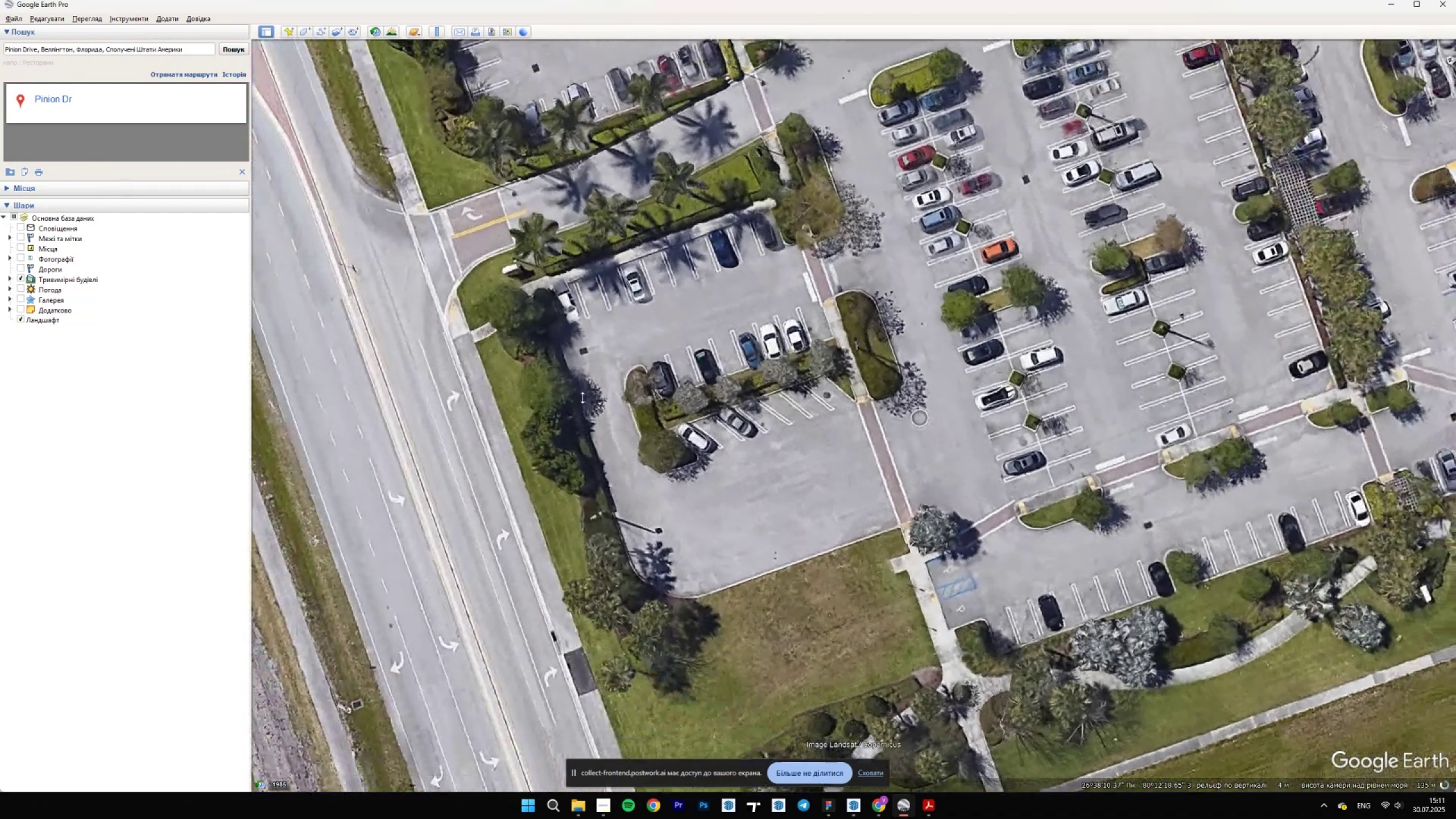 
left_click_drag(start_coordinate=[744, 316], to_coordinate=[627, 498])
 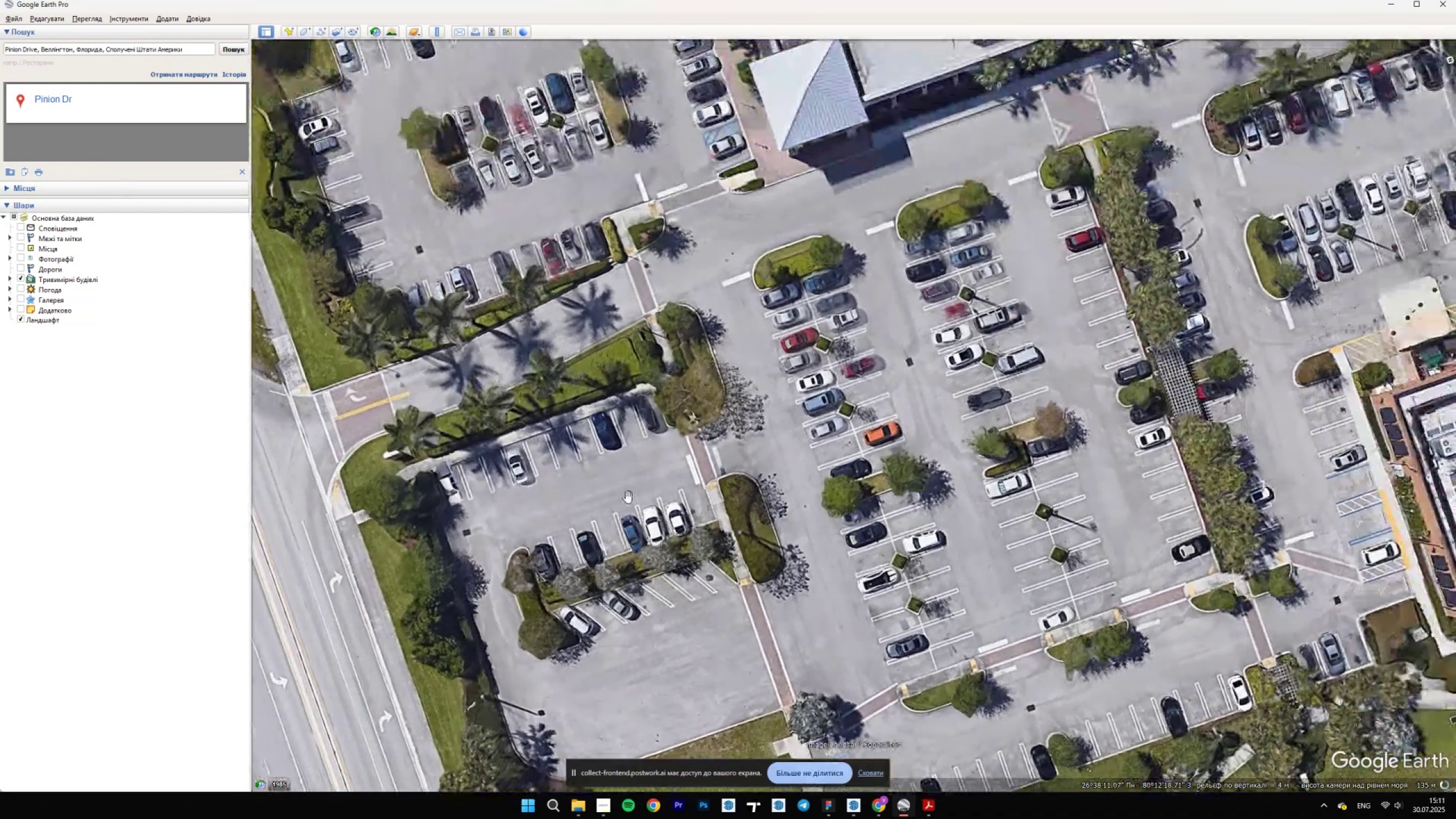 
scroll: coordinate [747, 486], scroll_direction: down, amount: 23.0
 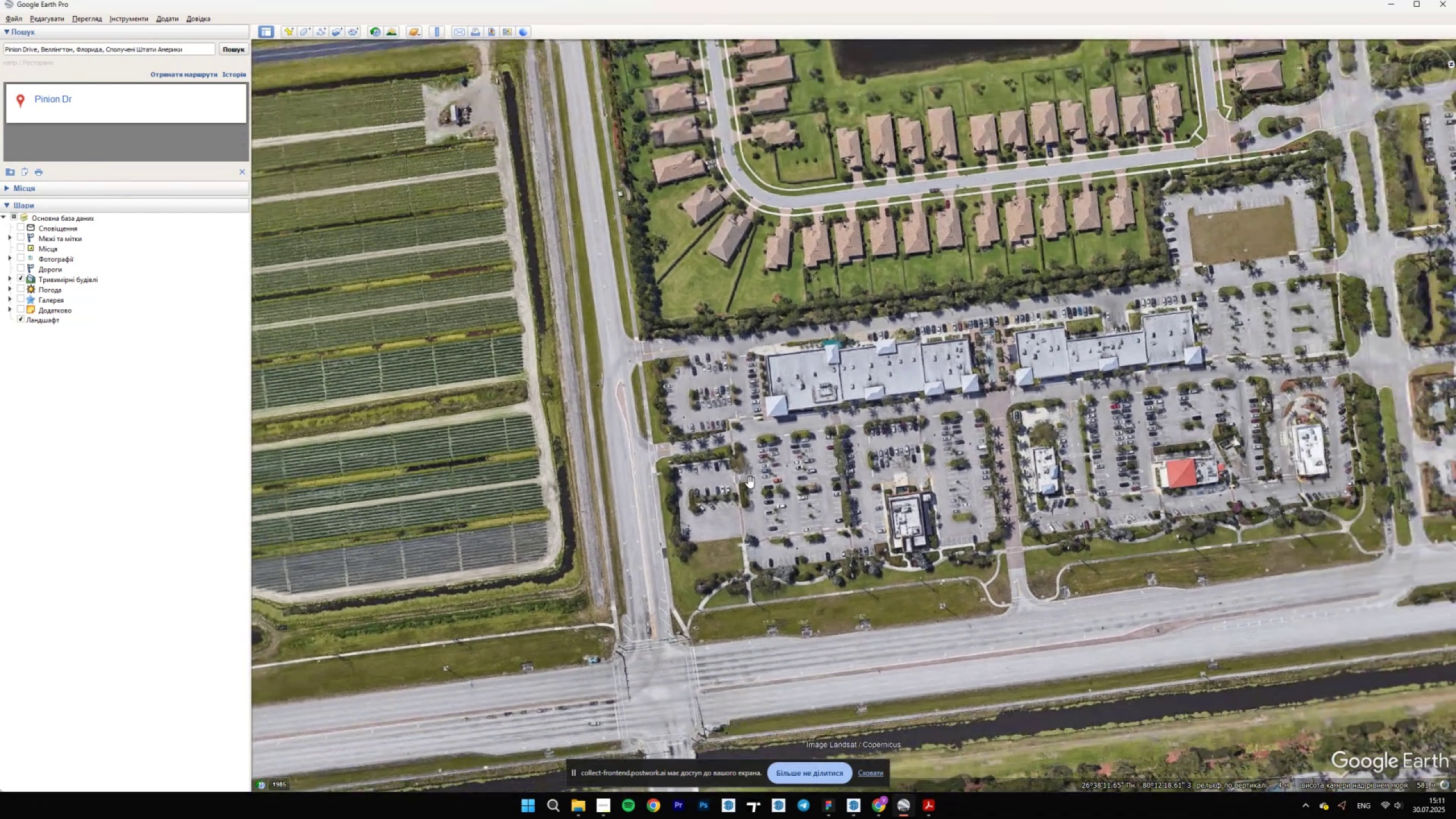 
left_click_drag(start_coordinate=[792, 536], to_coordinate=[829, 457])
 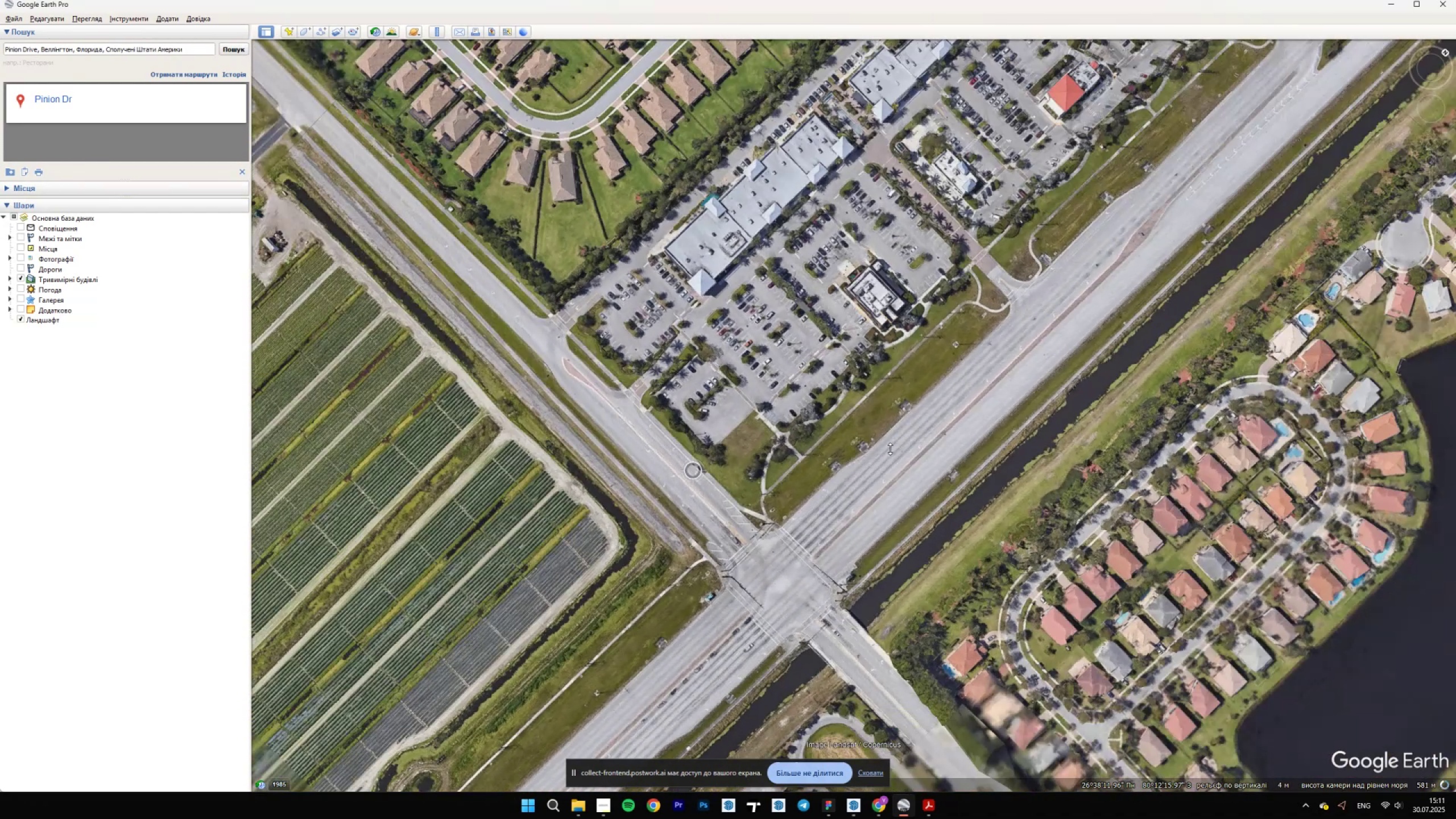 
scroll: coordinate [584, 410], scroll_direction: up, amount: 12.0
 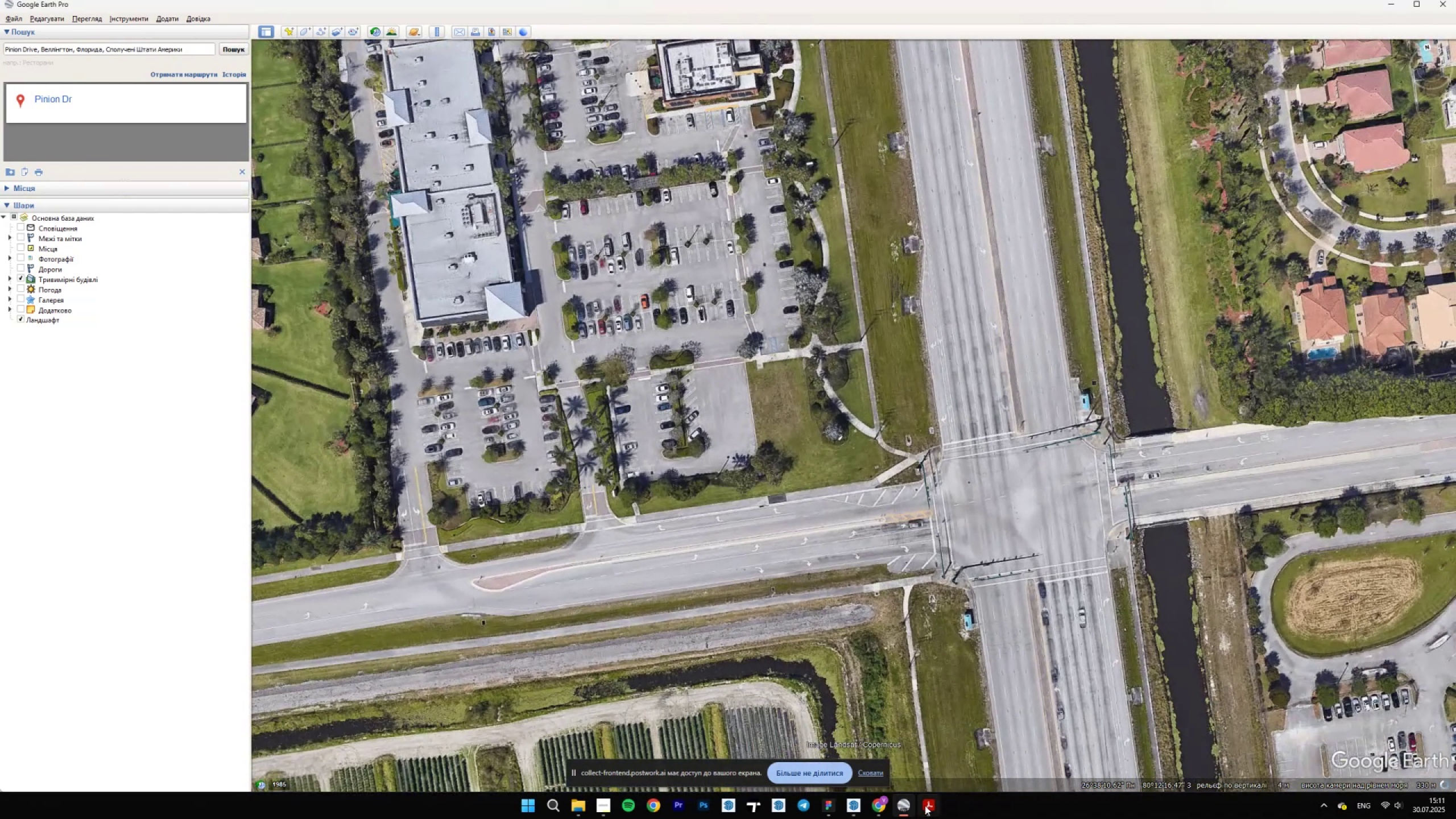 
double_click([925, 805])
 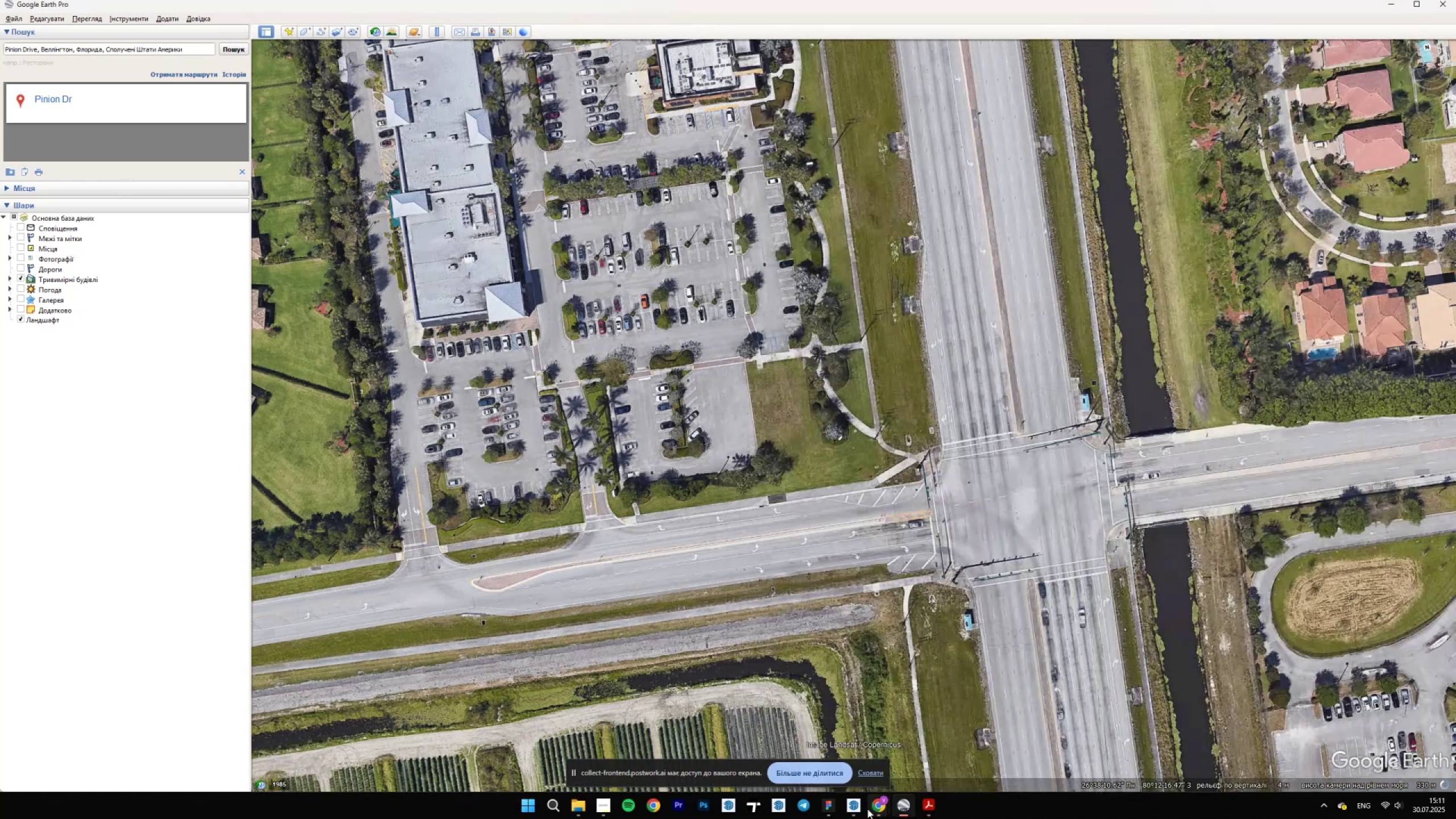 
left_click([857, 809])
 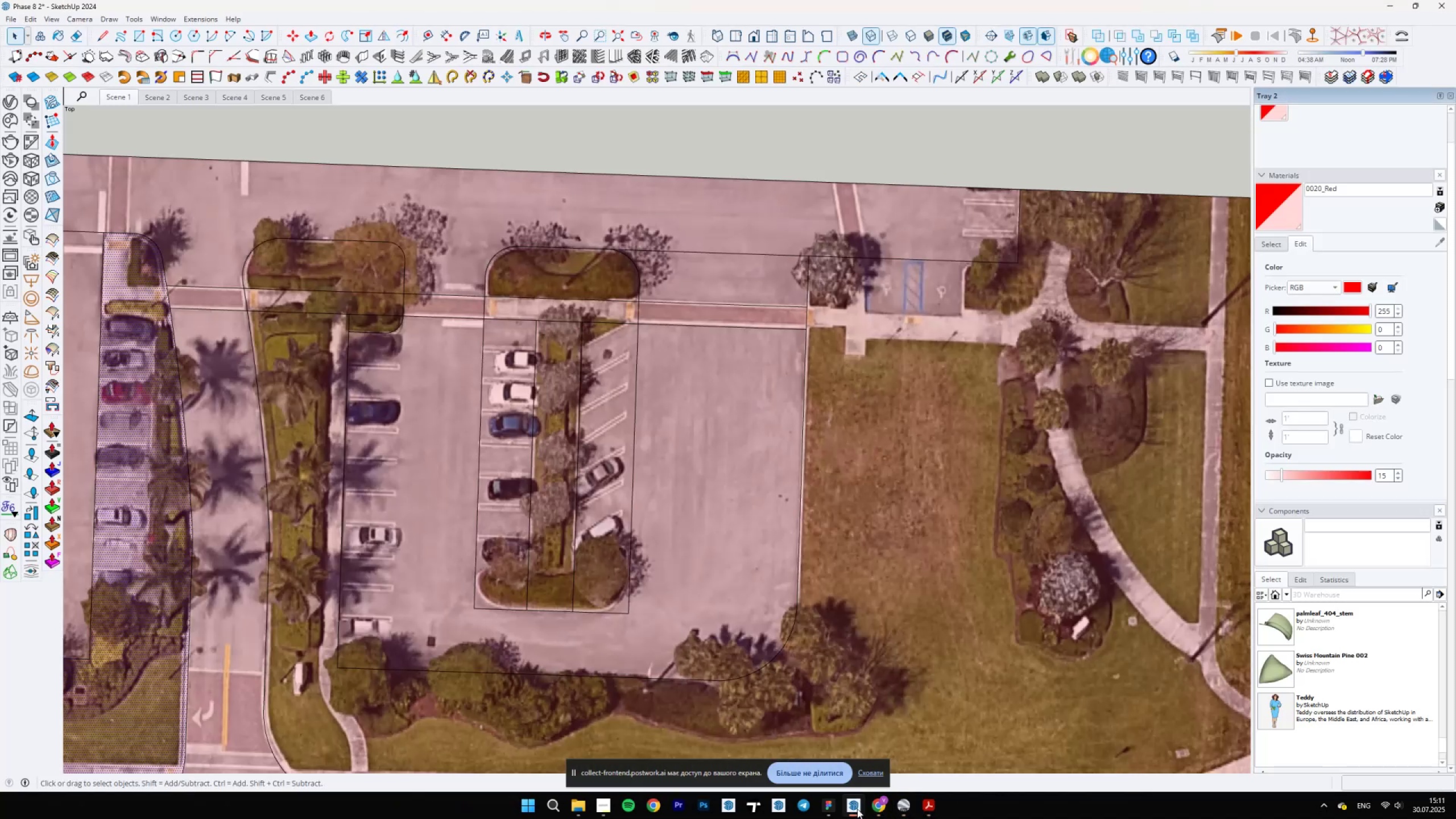 
left_click([857, 809])
 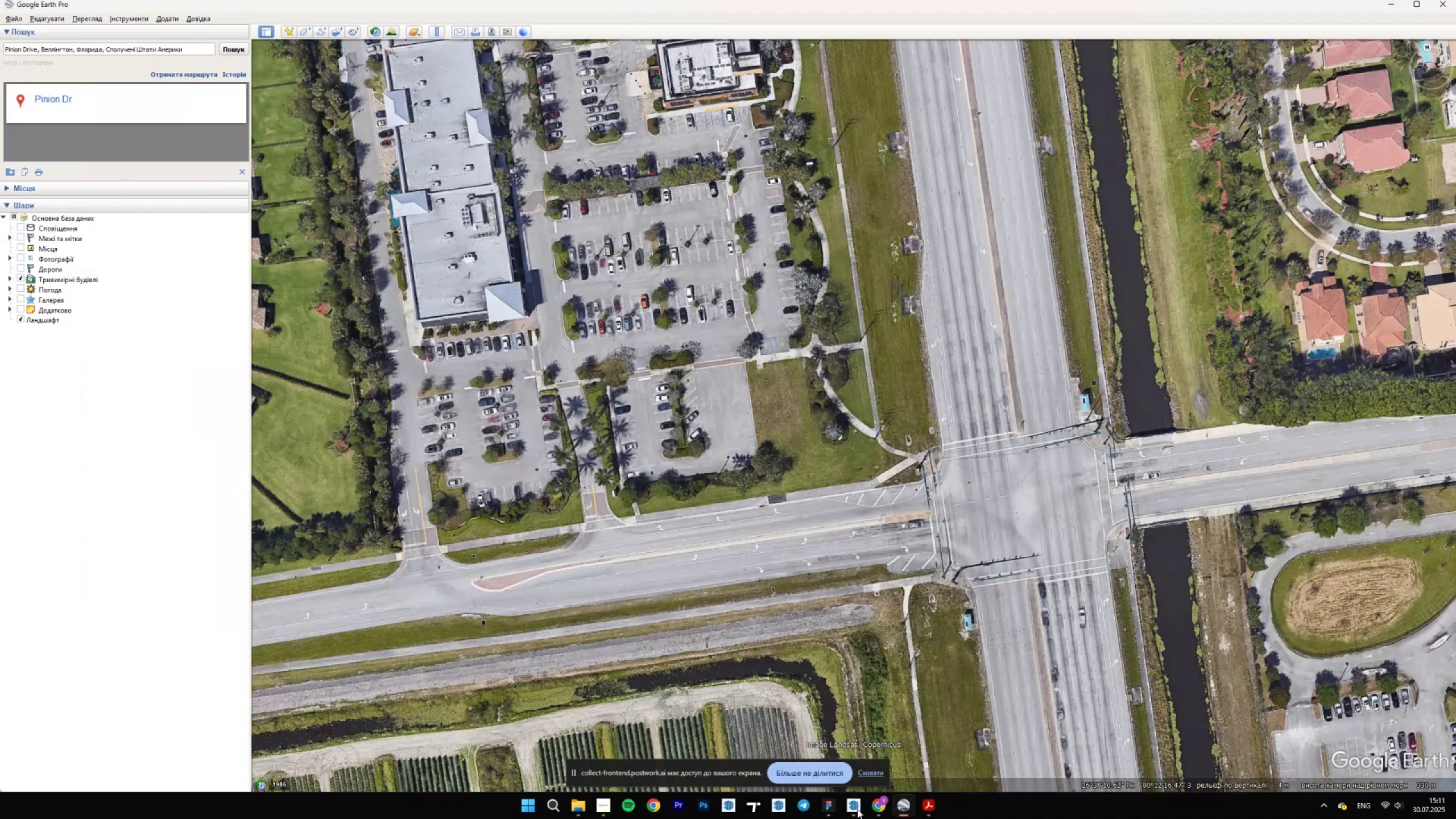 
scroll: coordinate [705, 280], scroll_direction: up, amount: 23.0
 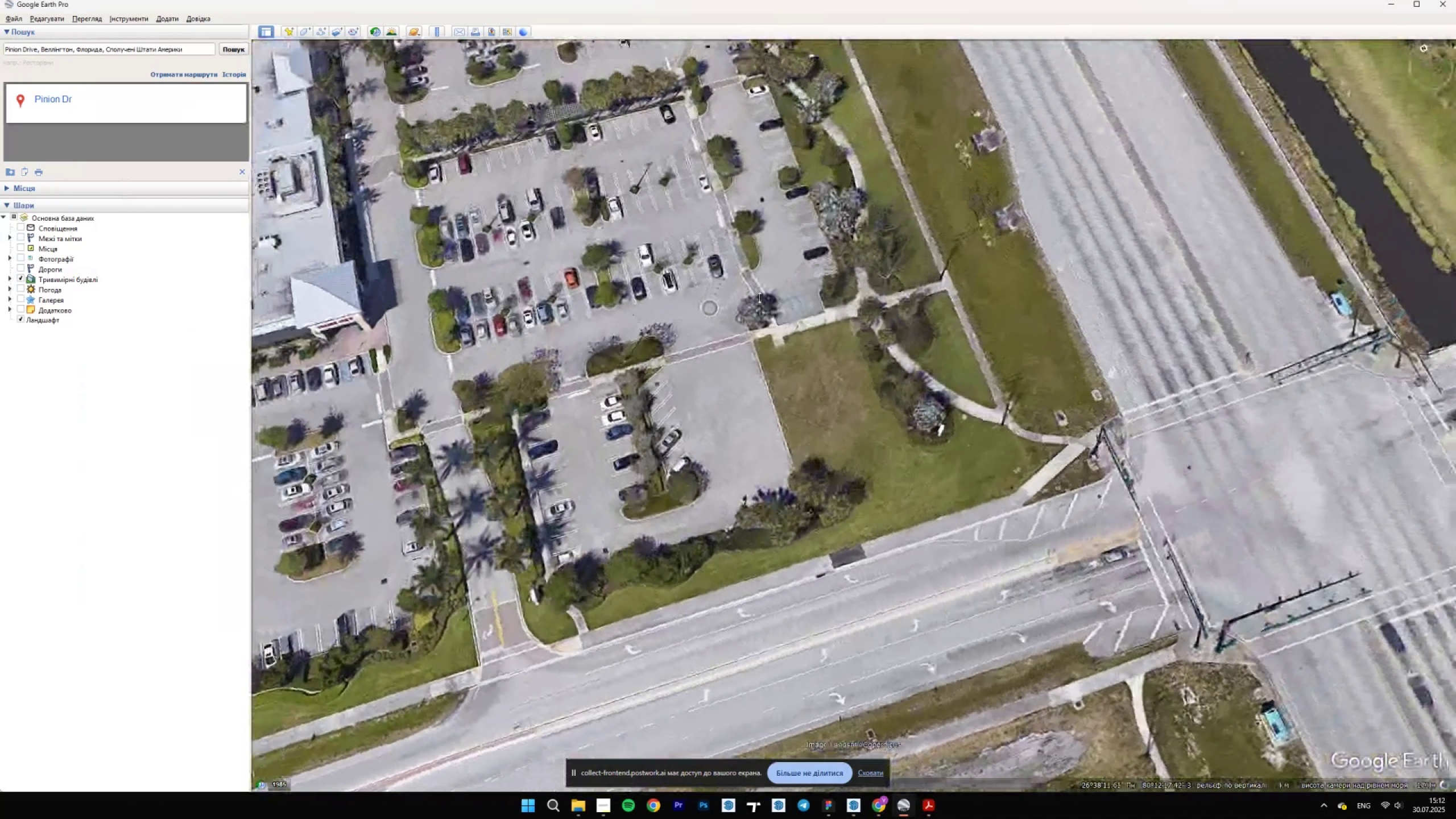 
left_click([844, 813])
 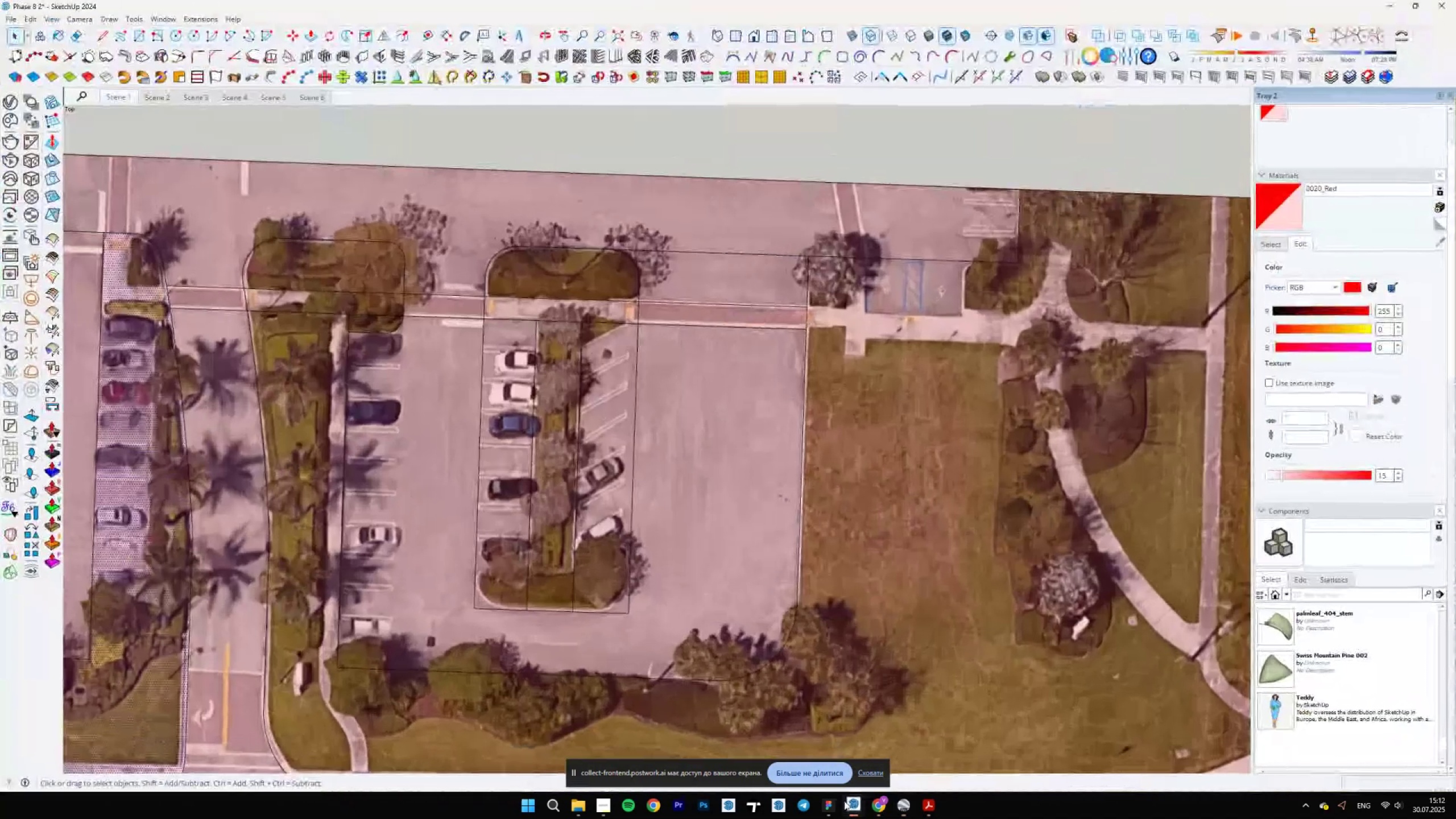 
scroll: coordinate [824, 281], scroll_direction: up, amount: 9.0
 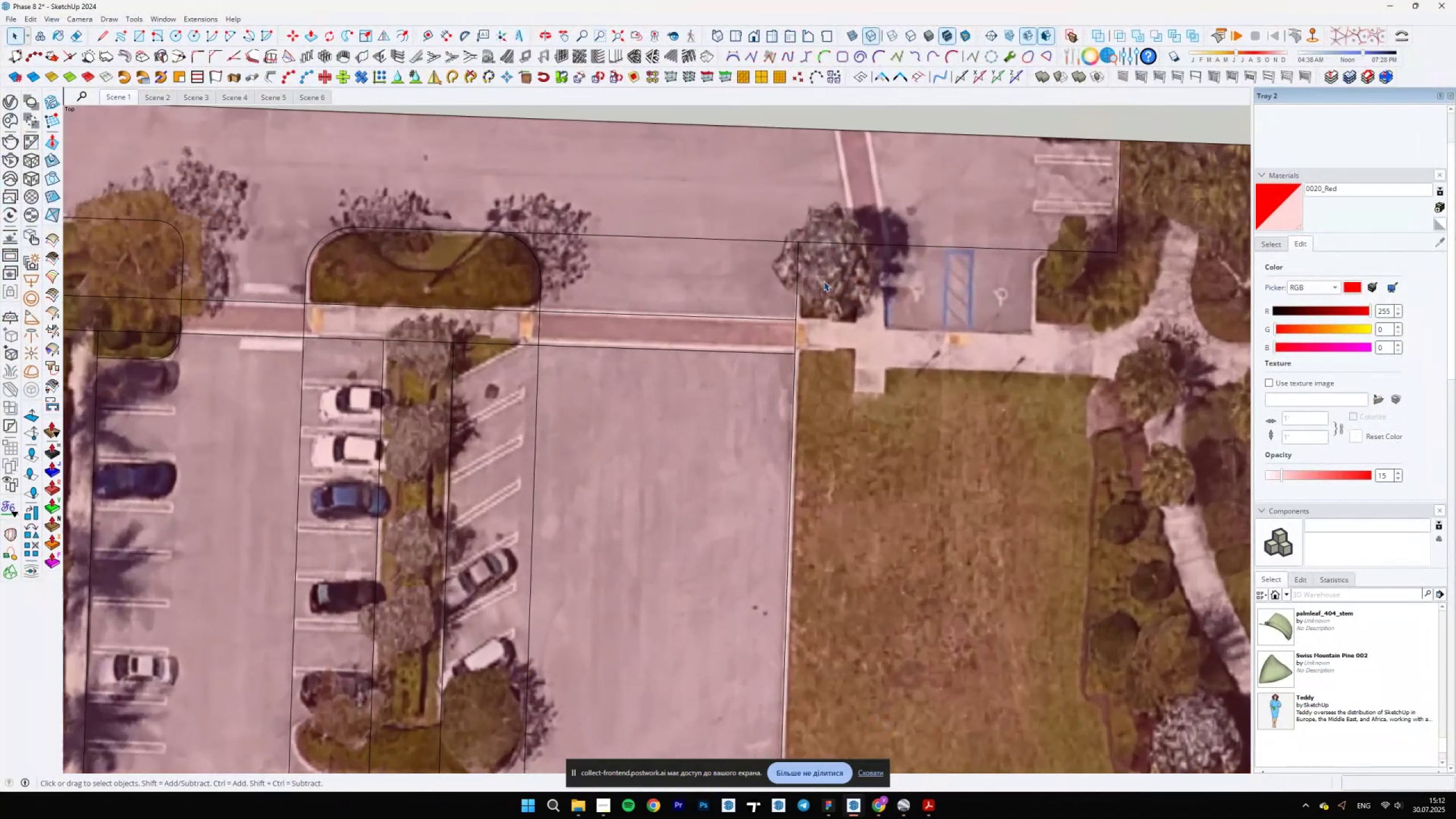 
key(A)
 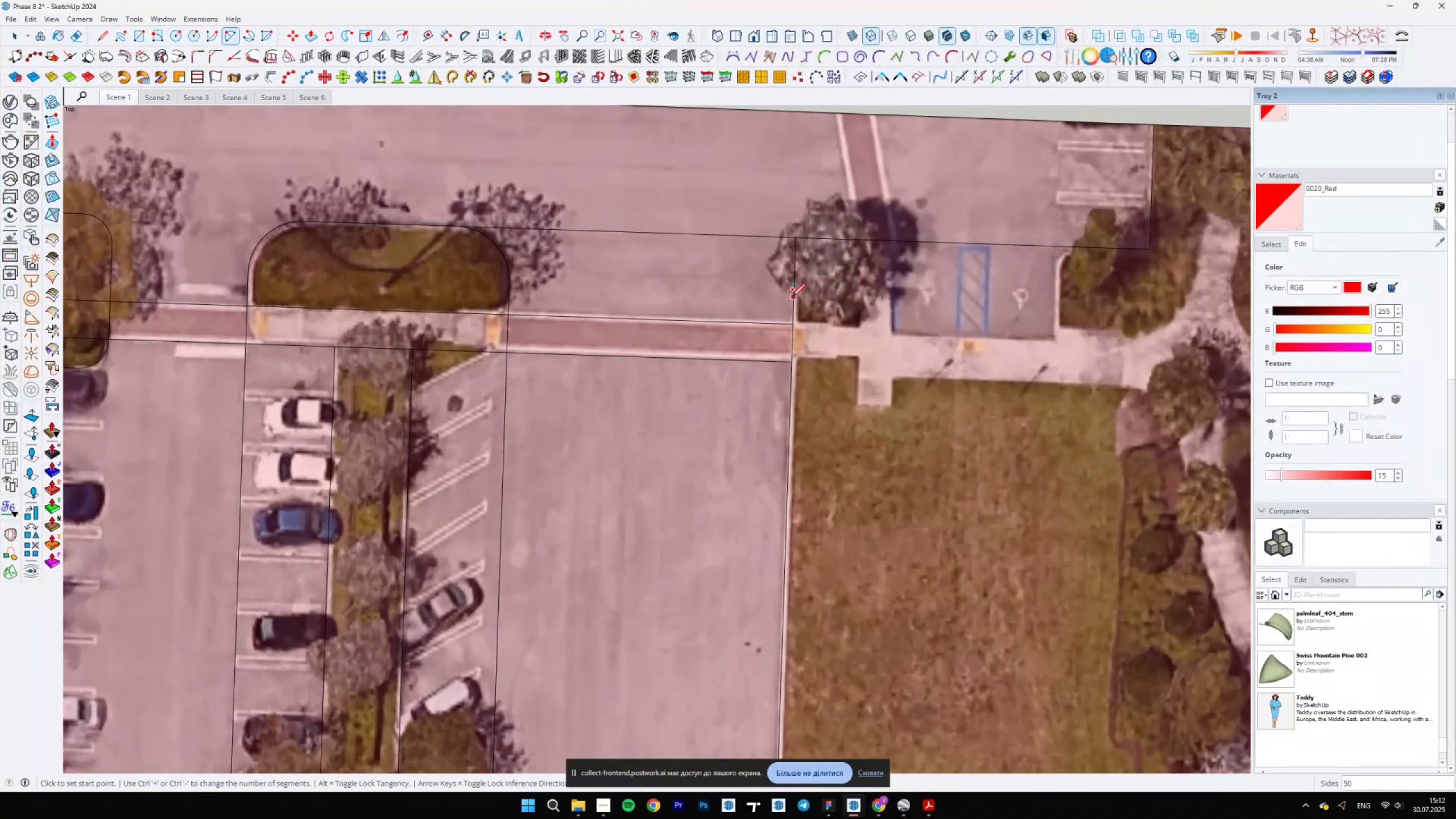 
left_click([792, 297])
 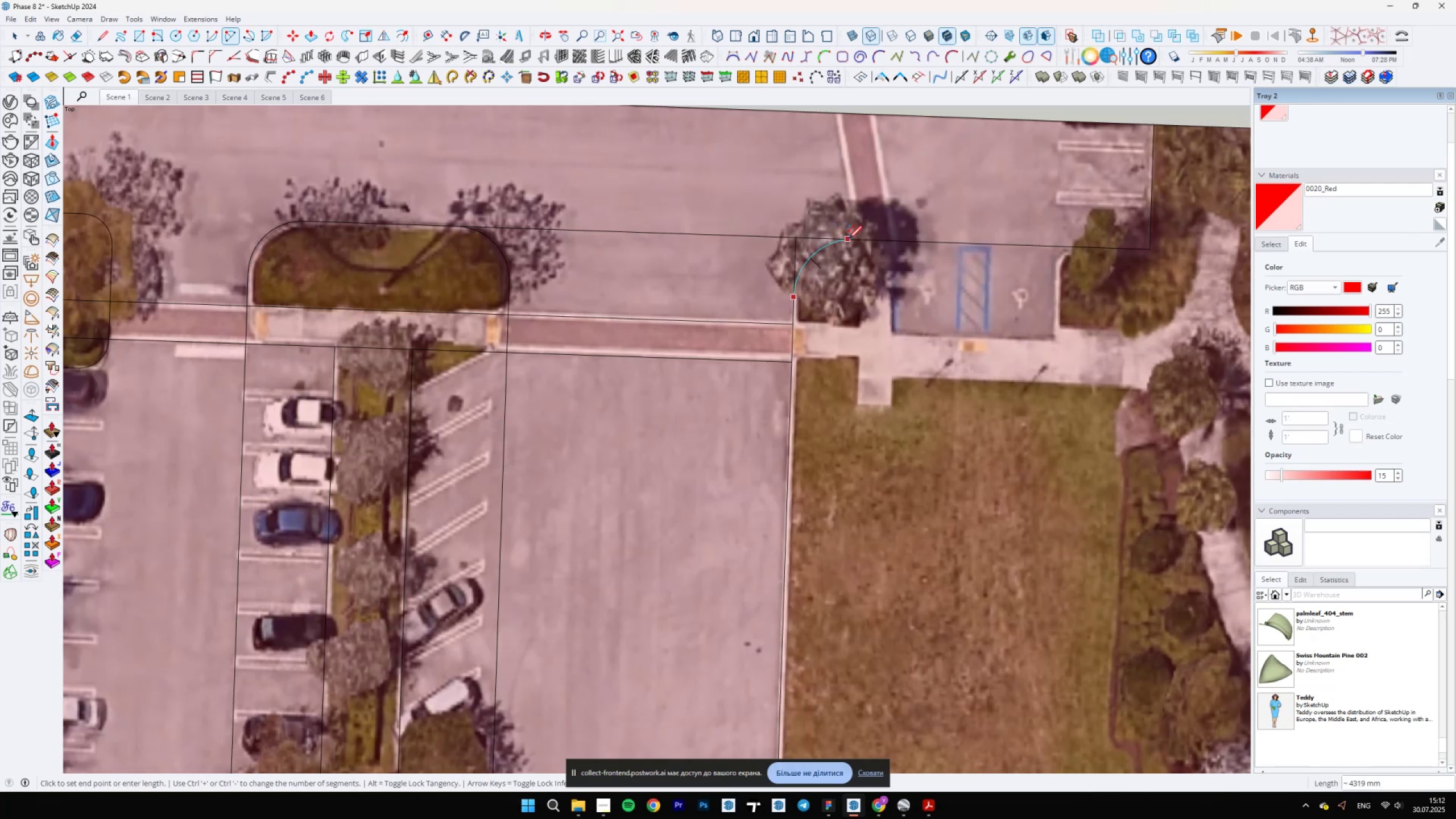 
double_click([851, 239])
 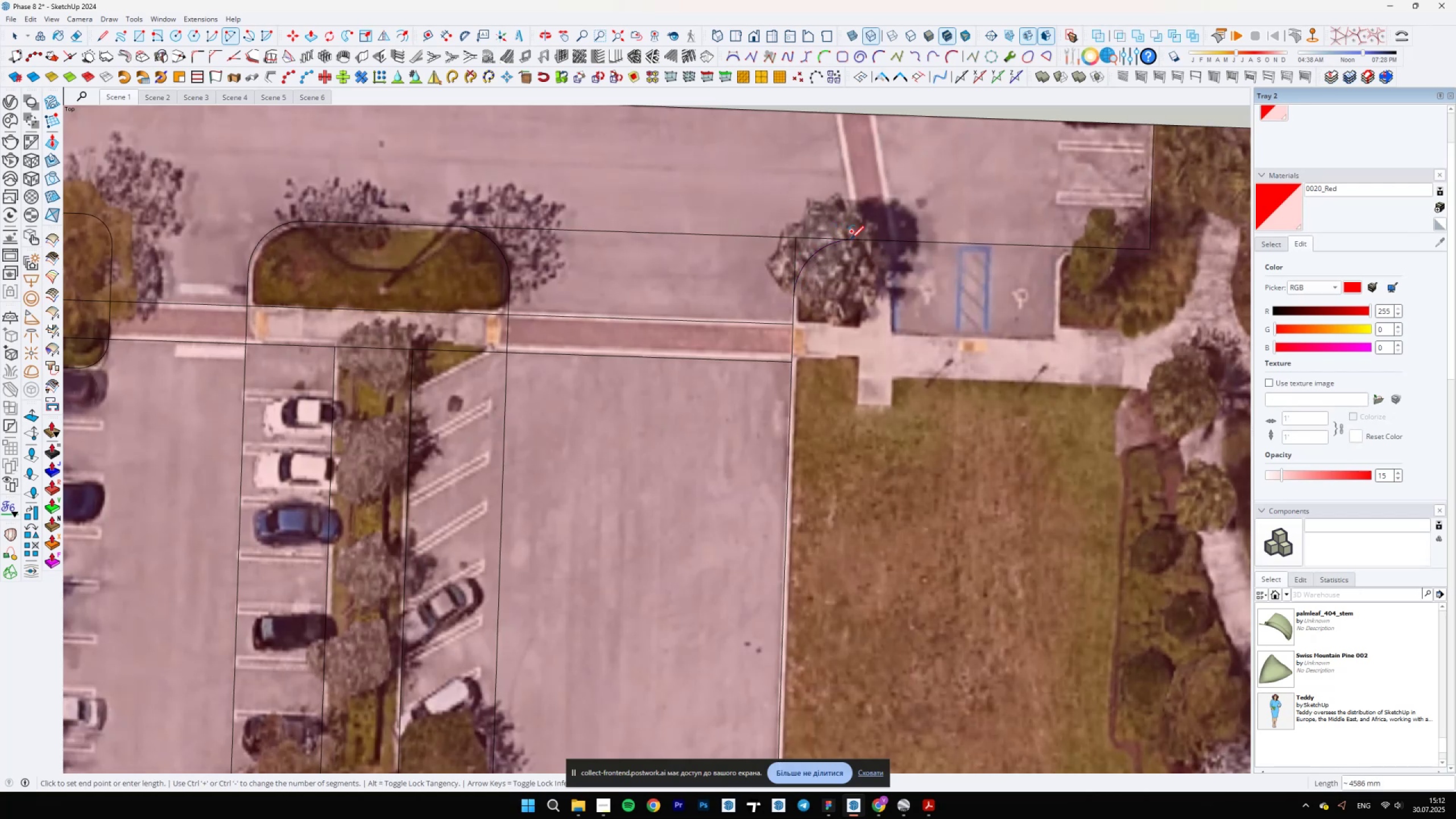 
key(E)
 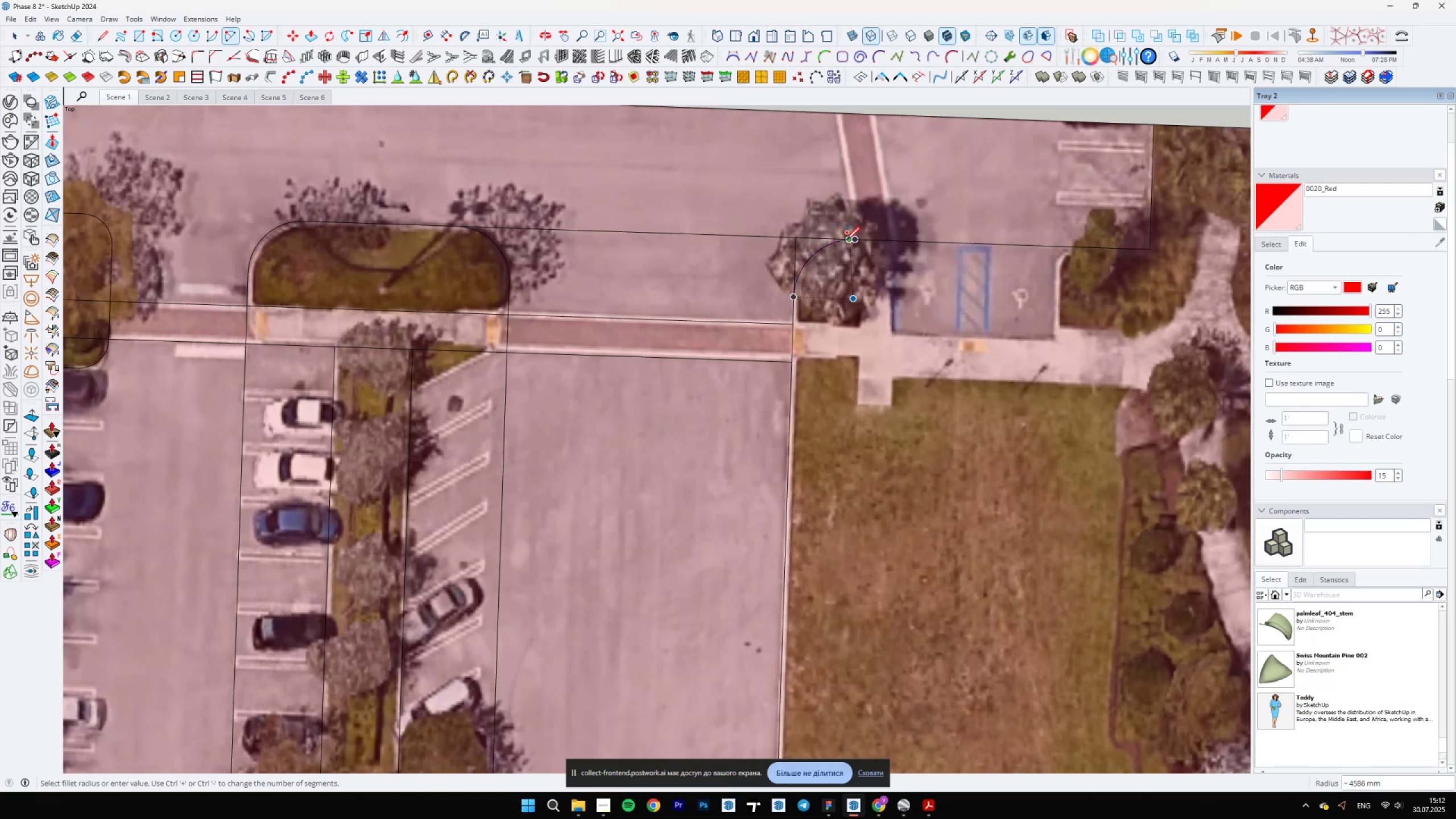 
left_click_drag(start_coordinate=[788, 254], to_coordinate=[775, 257])
 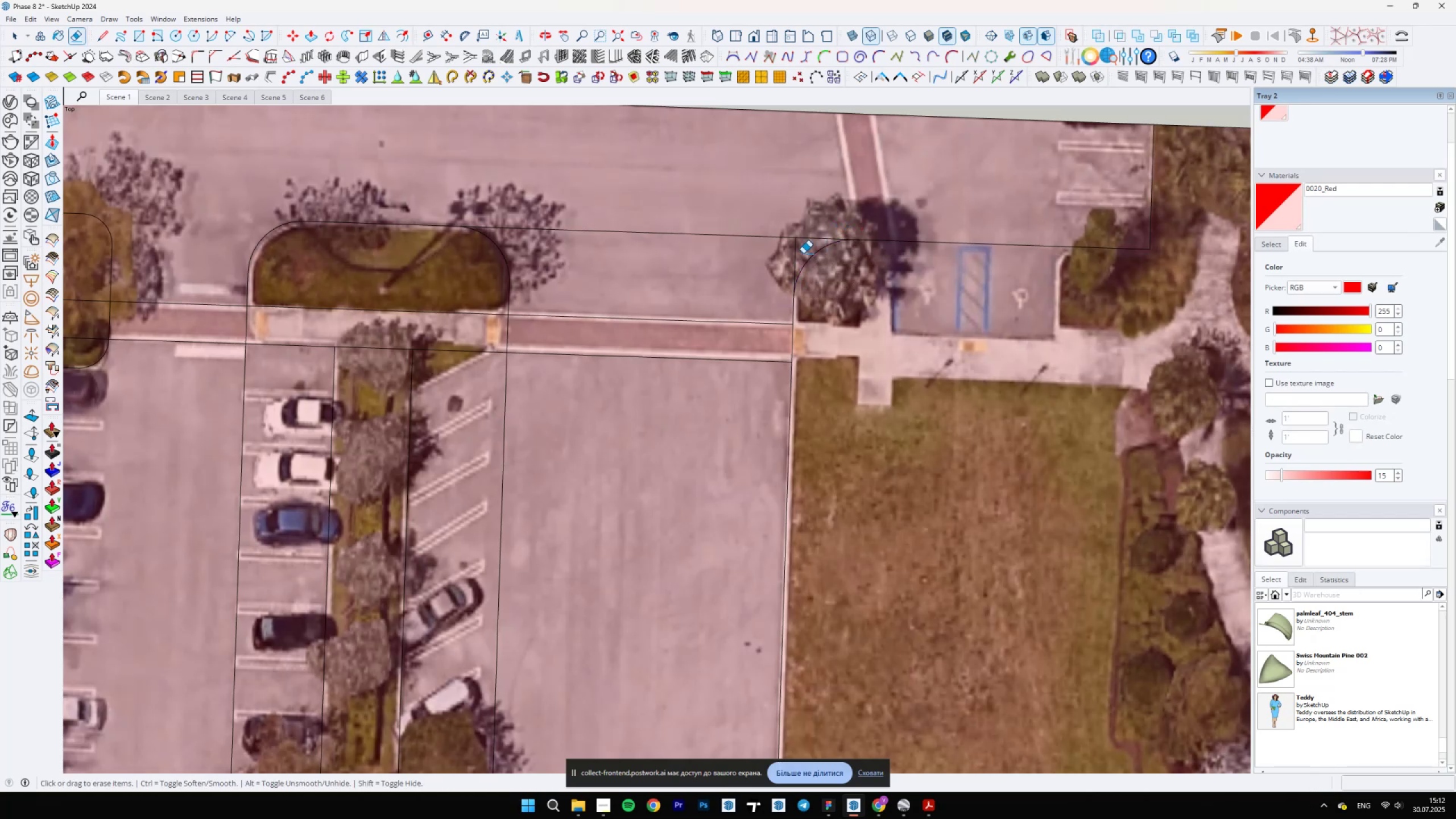 
left_click_drag(start_coordinate=[790, 254], to_coordinate=[798, 251])
 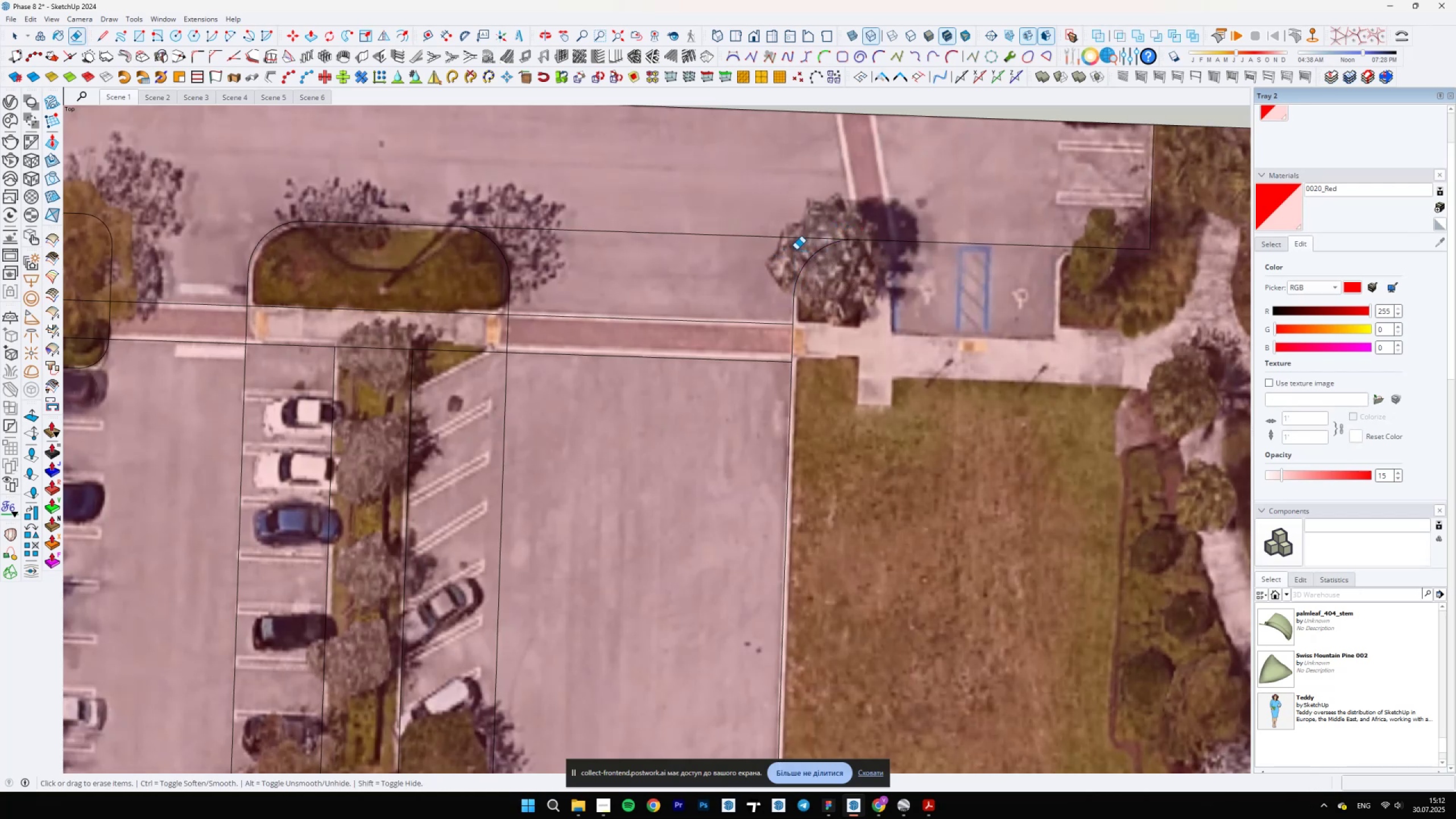 
left_click_drag(start_coordinate=[780, 238], to_coordinate=[759, 265])
 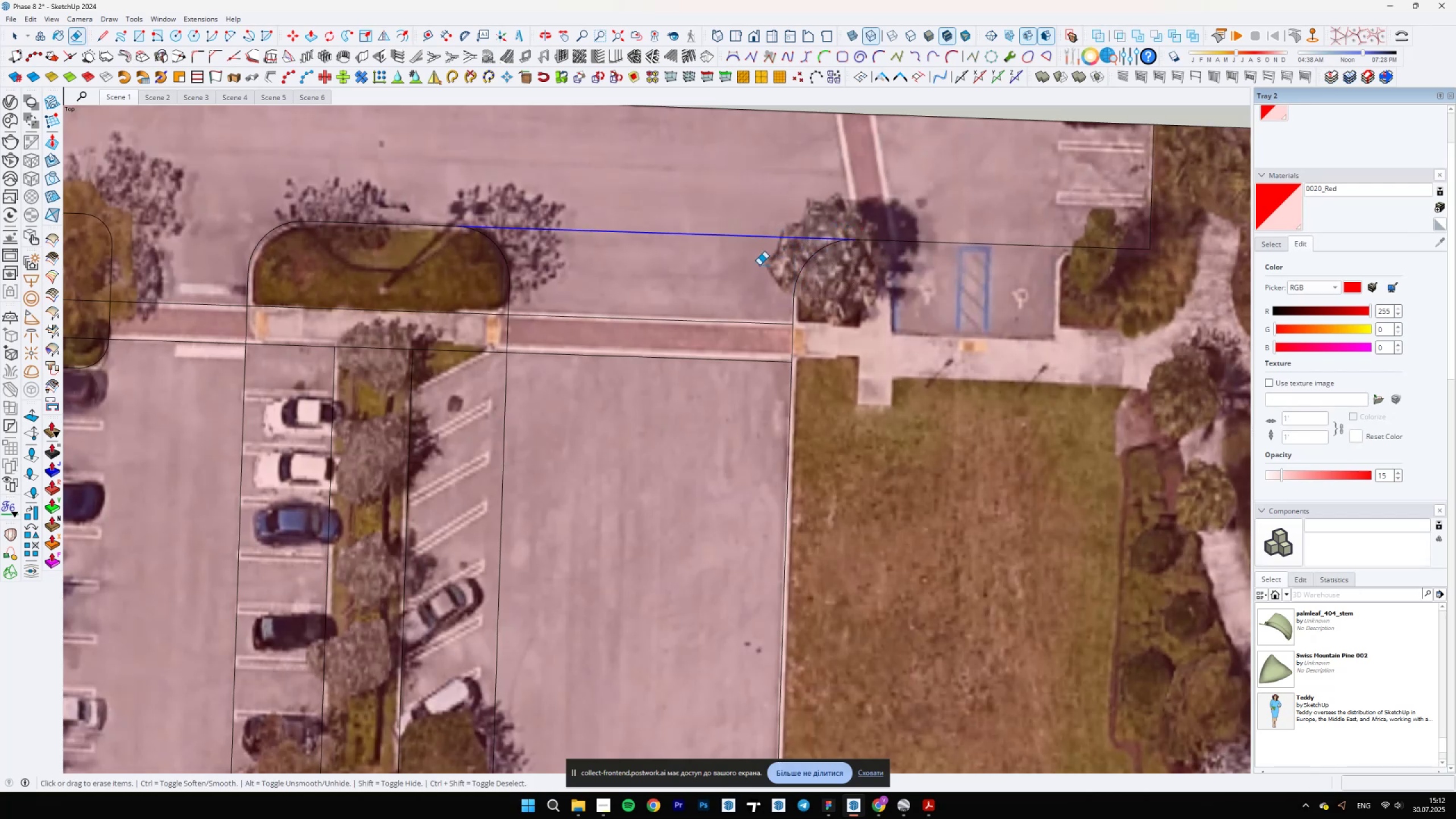 
scroll: coordinate [597, 354], scroll_direction: down, amount: 10.0
 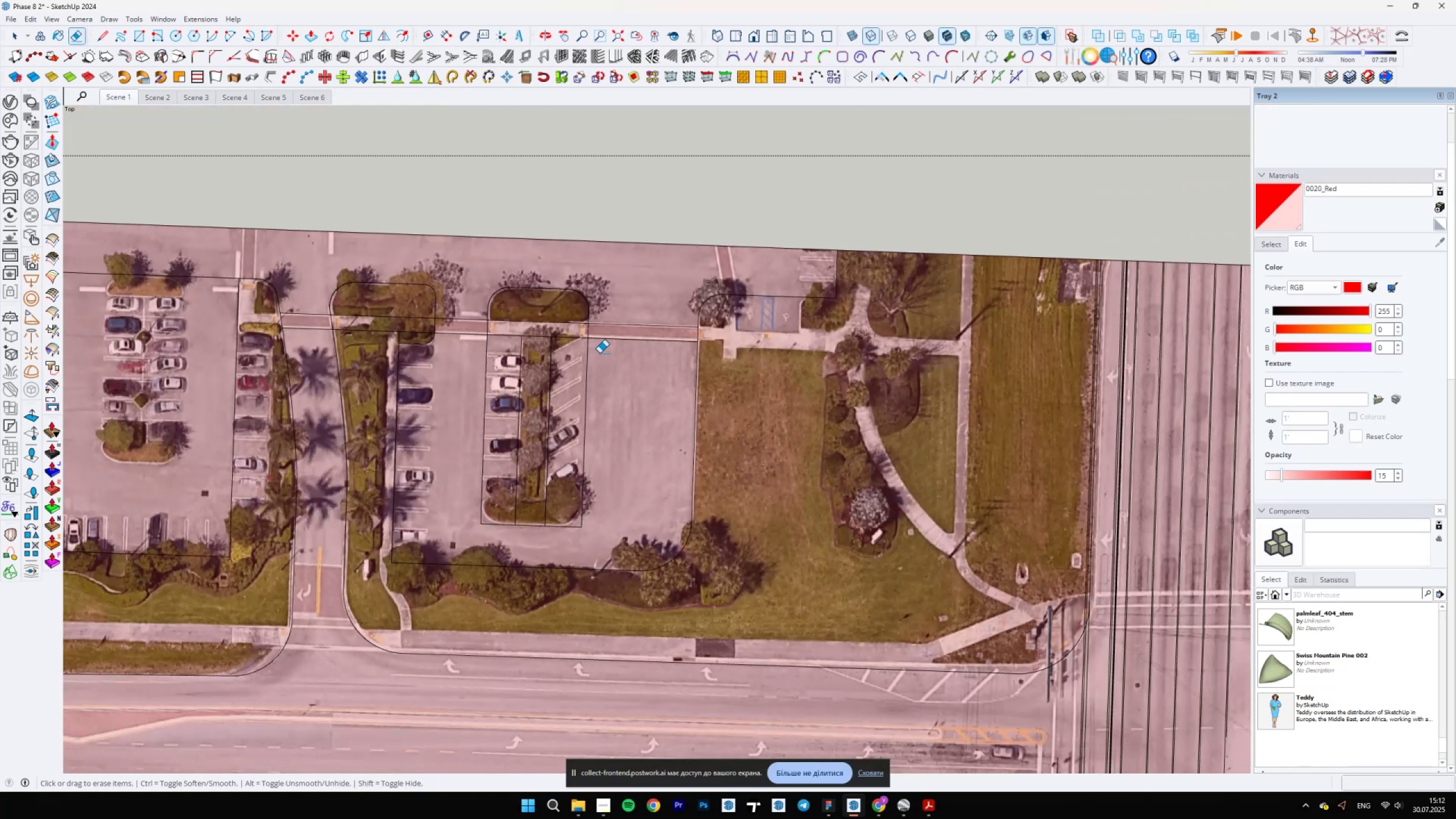 
scroll: coordinate [653, 345], scroll_direction: up, amount: 9.0
 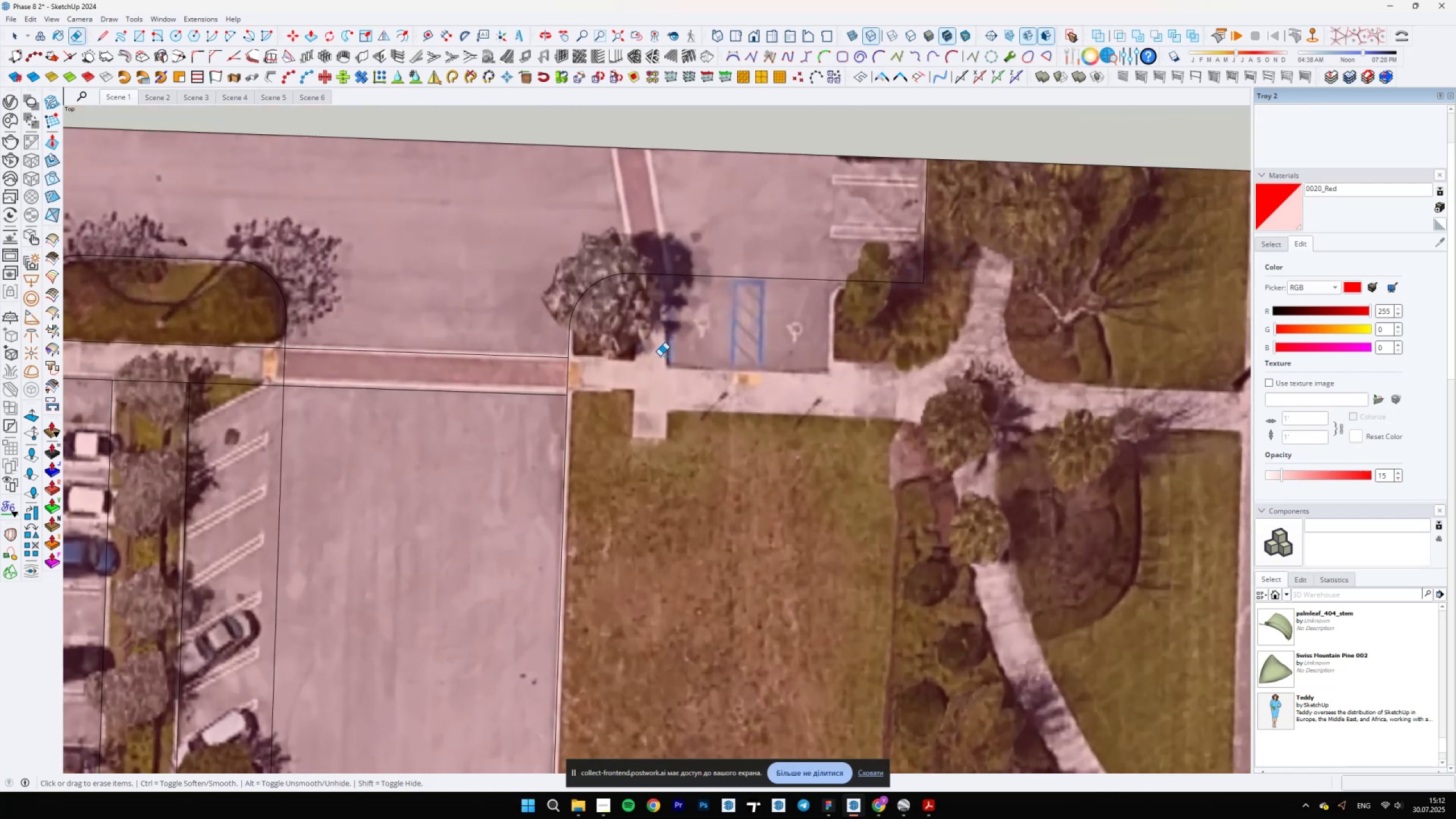 
scroll: coordinate [816, 439], scroll_direction: down, amount: 2.0
 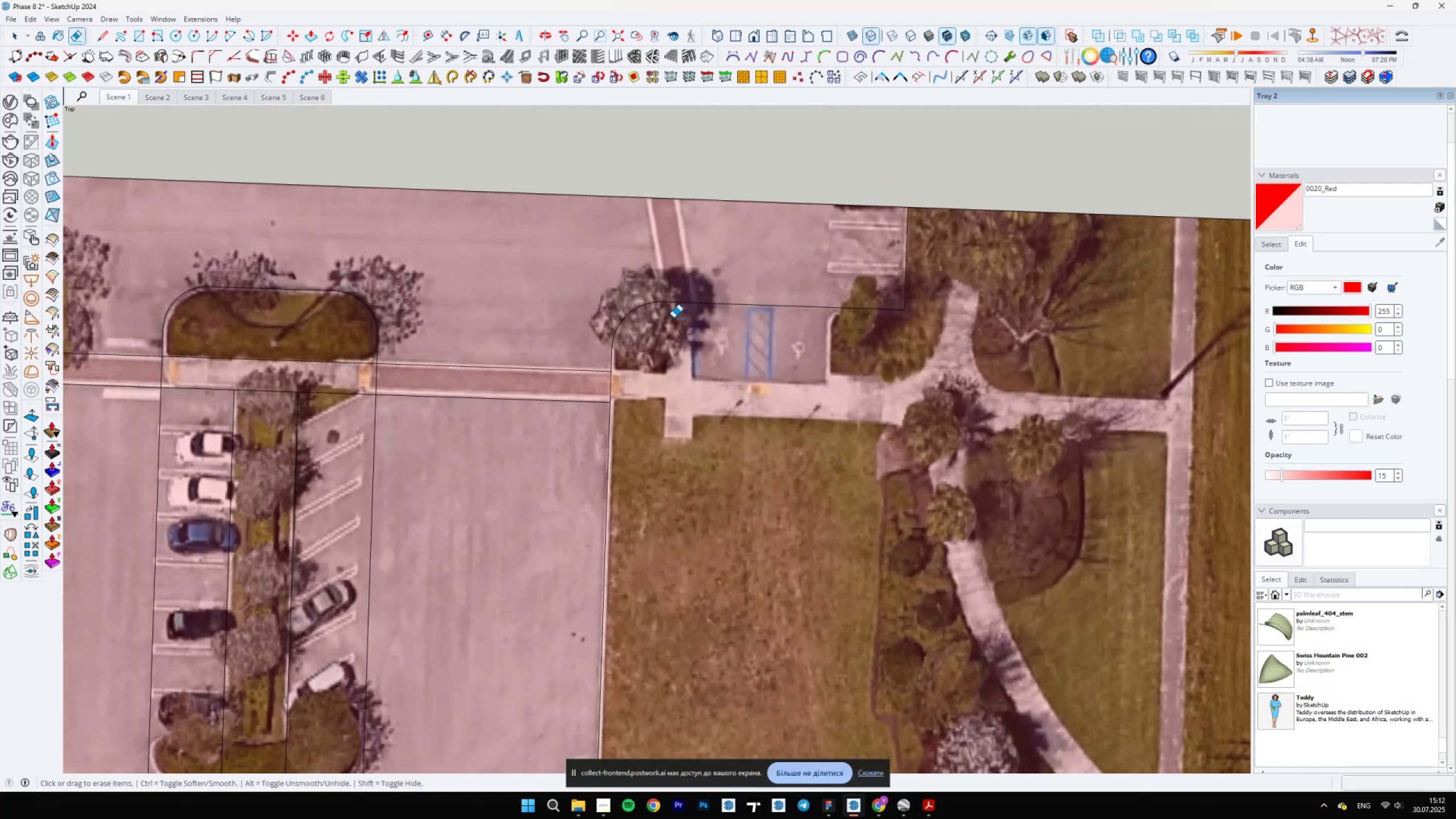 
scroll: coordinate [647, 361], scroll_direction: up, amount: 5.0
 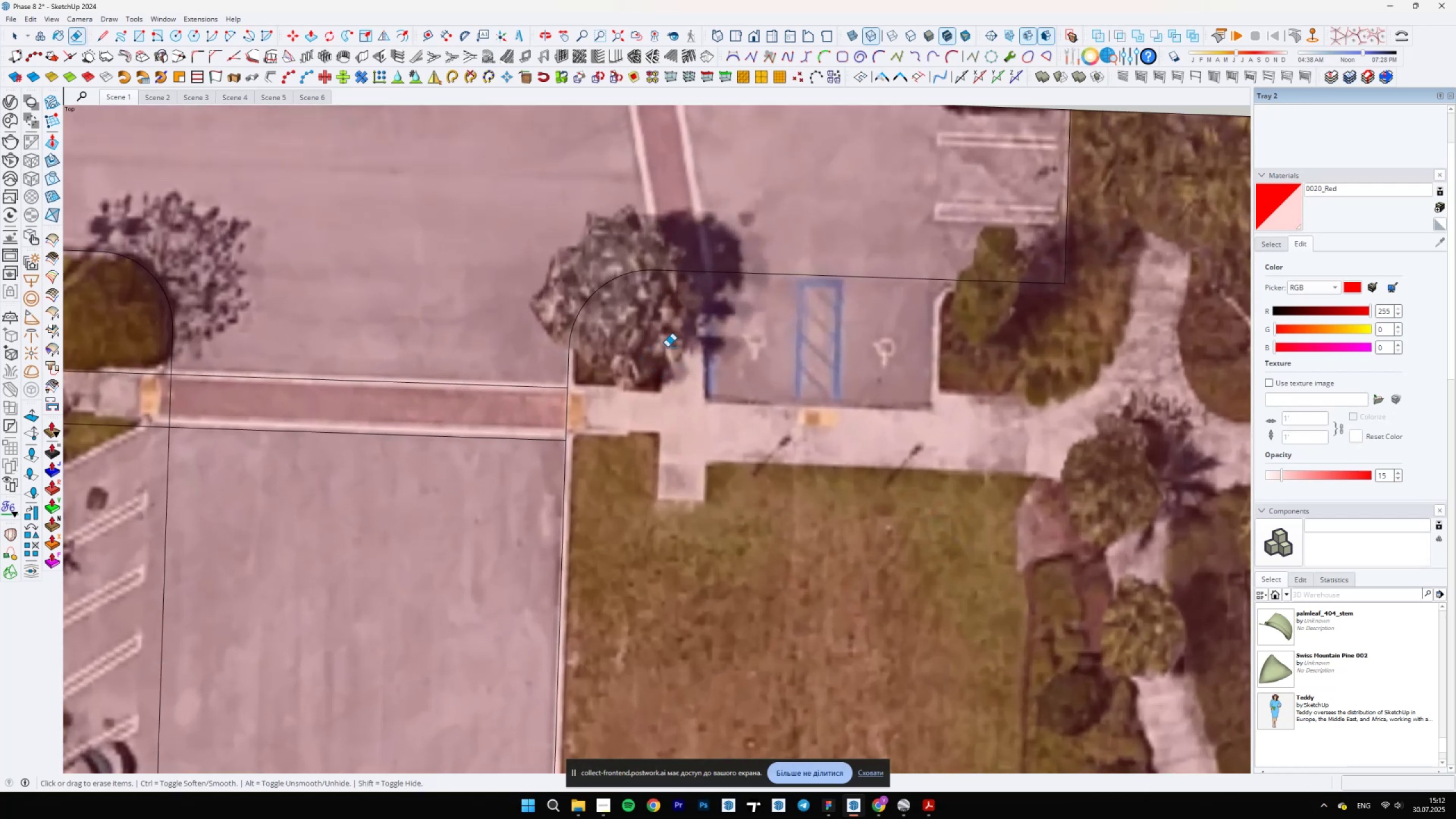 
key(L)
 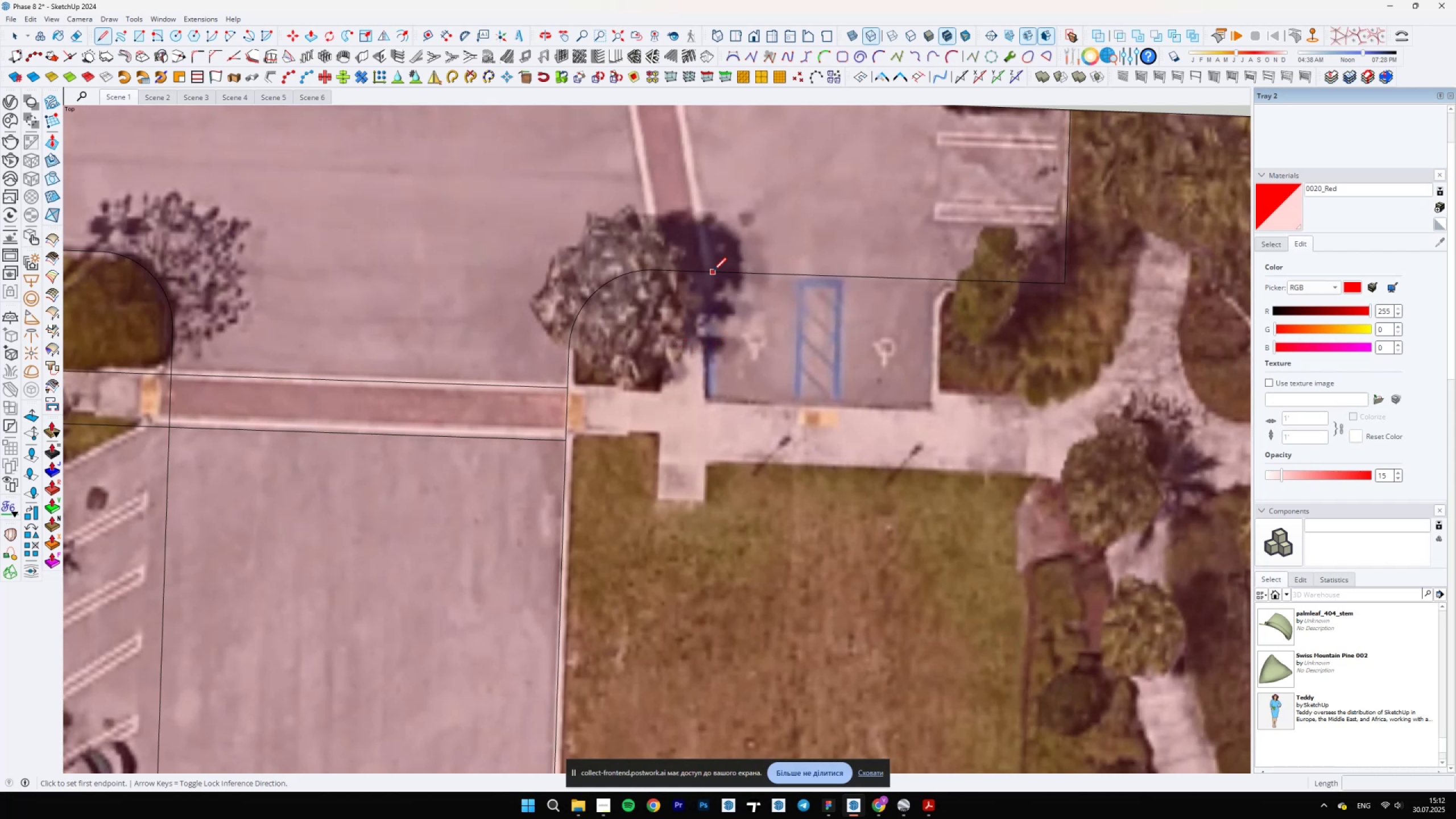 
left_click([714, 271])
 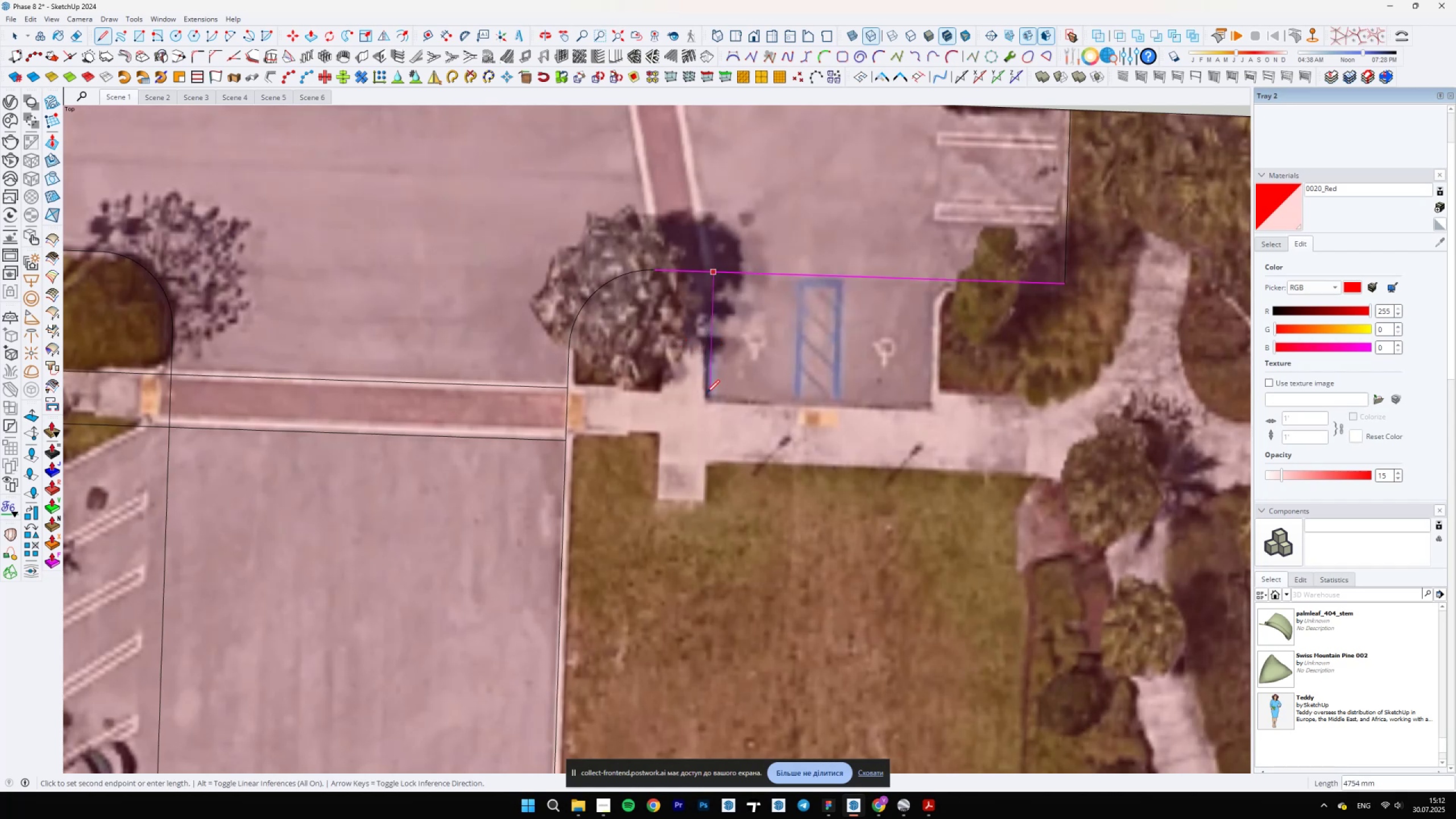 
key(Escape)
 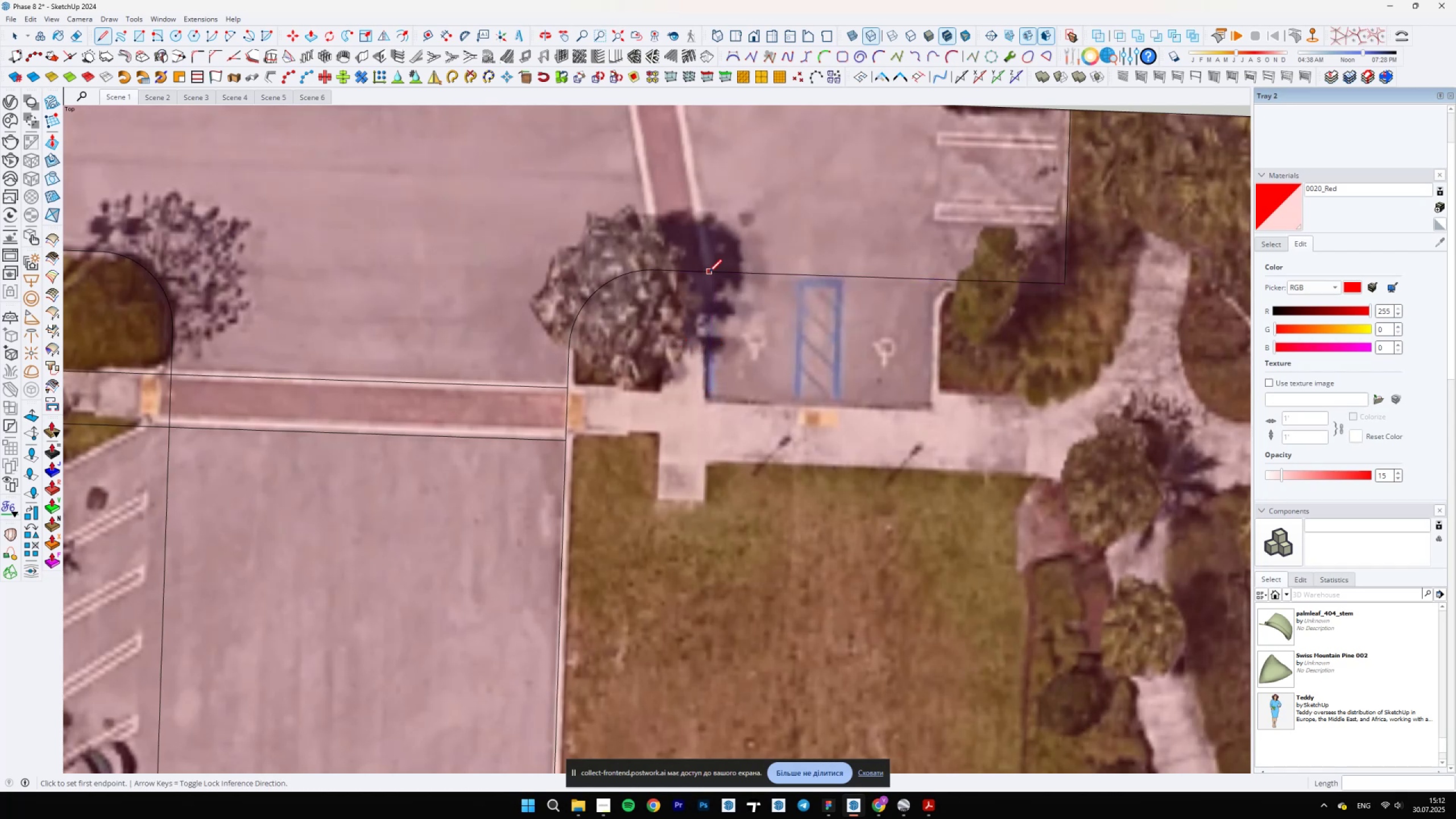 
left_click([709, 272])
 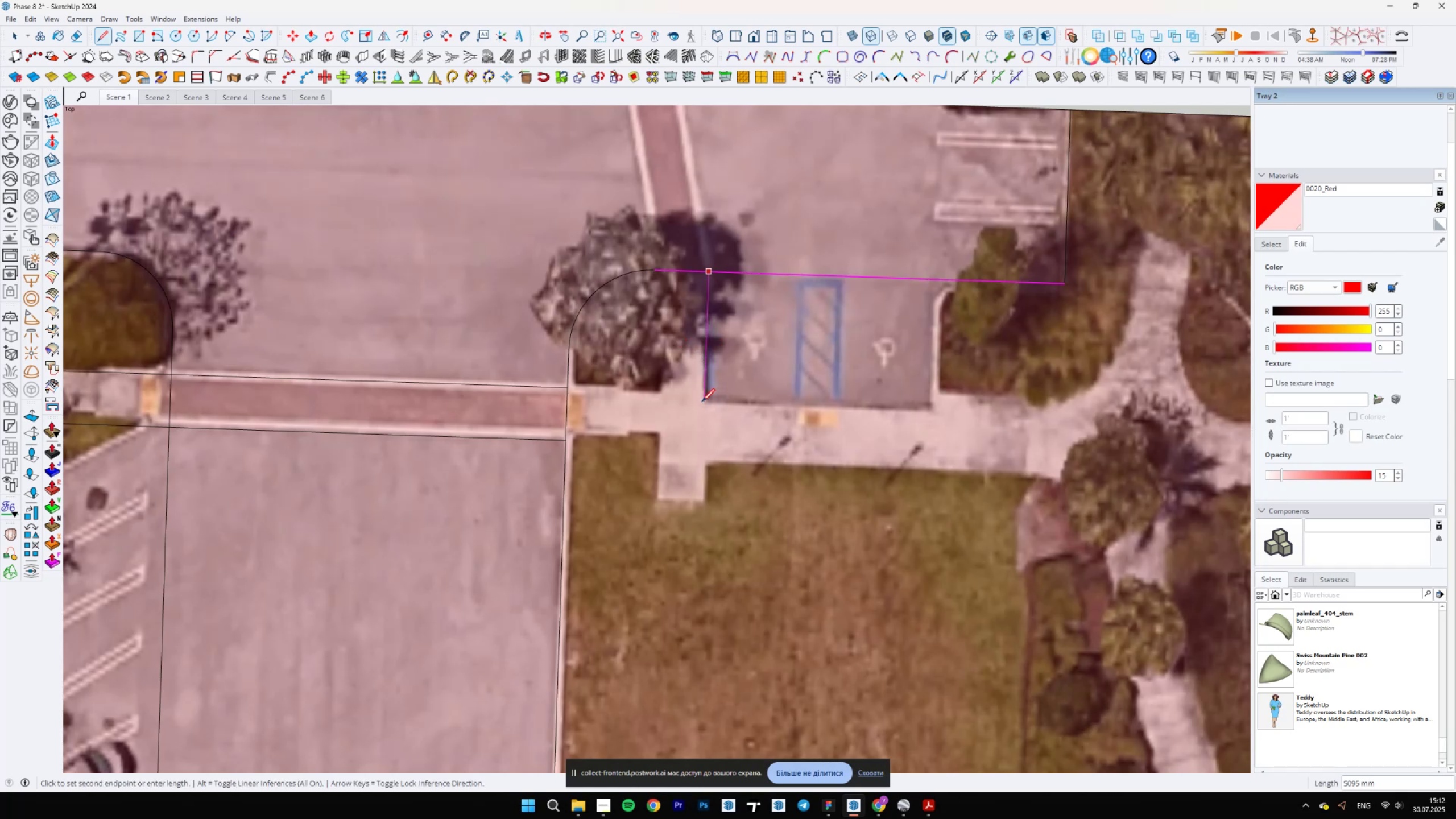 
left_click([702, 402])
 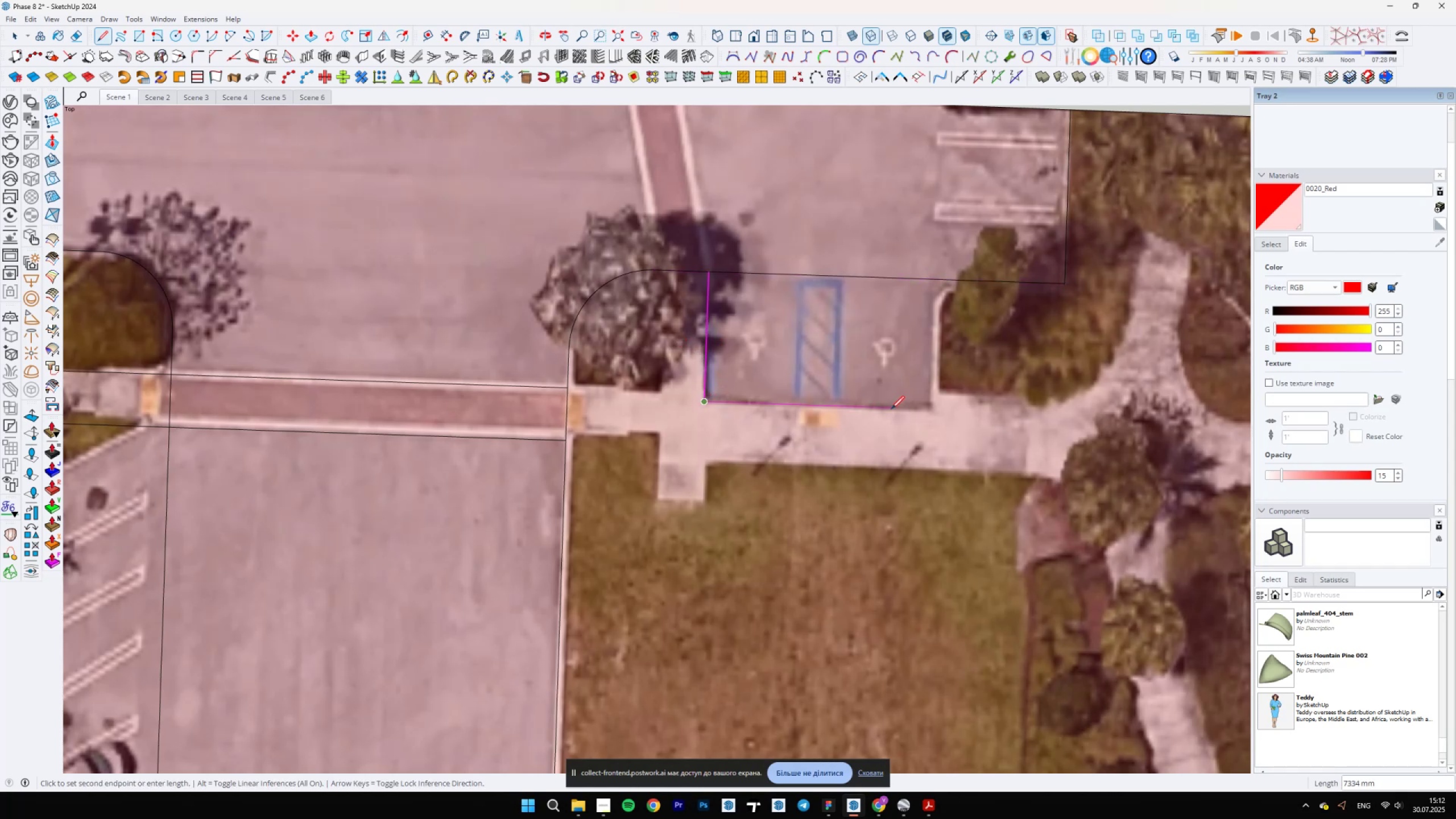 
hold_key(key=ShiftLeft, duration=1.0)
left_click([930, 411])
 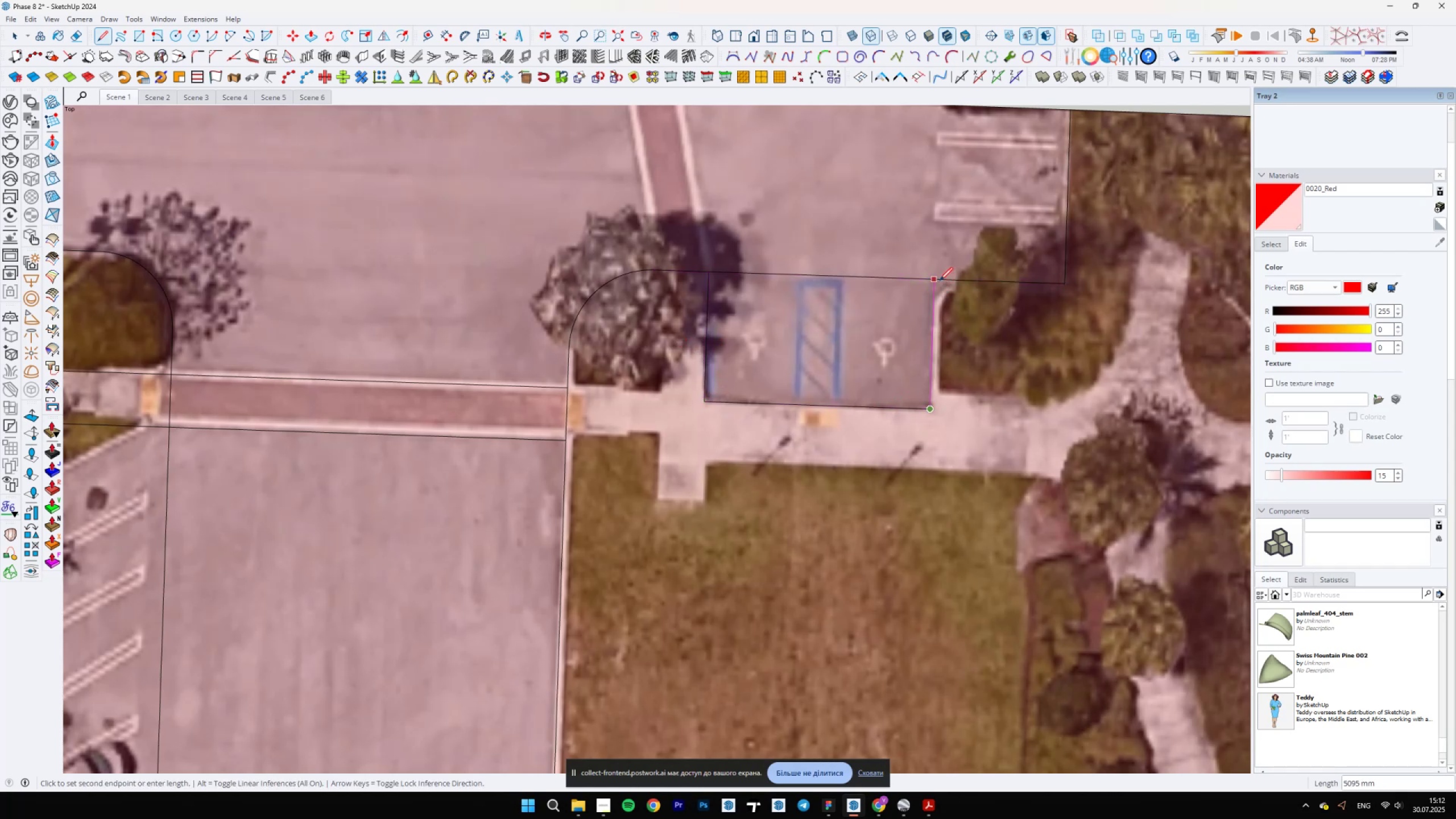 
left_click([940, 280])
 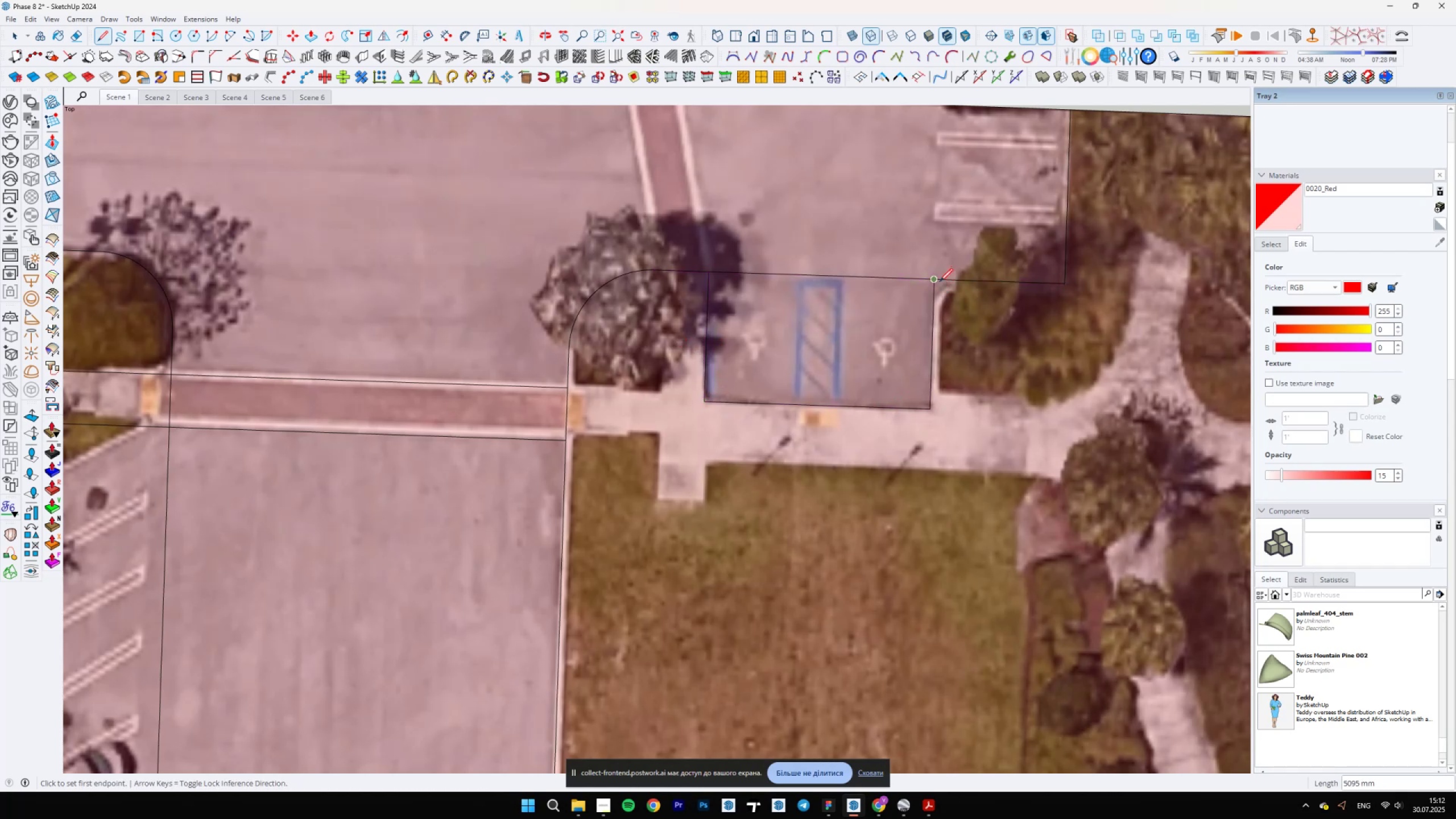 
key(A)
 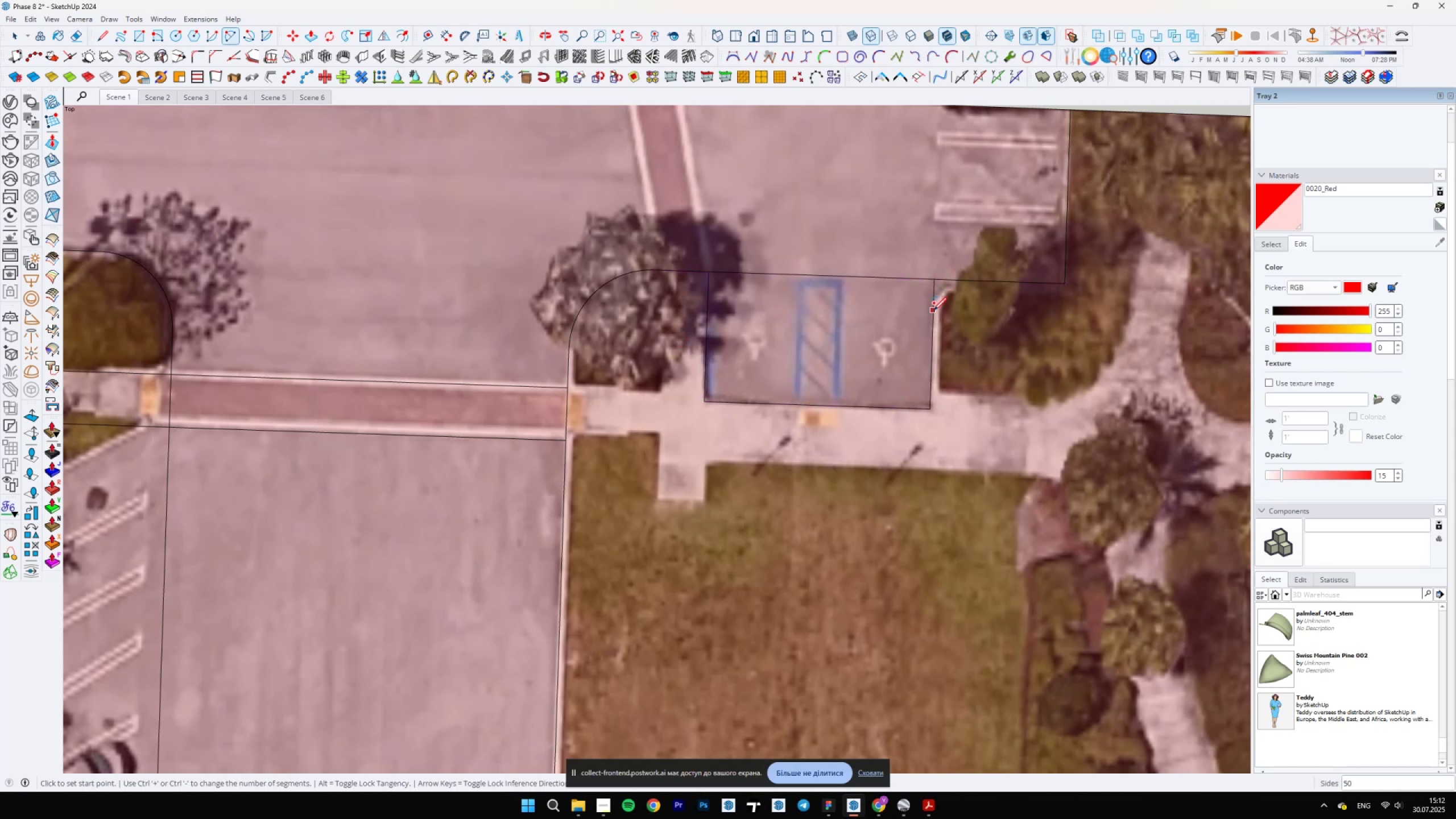 
left_click([933, 311])
 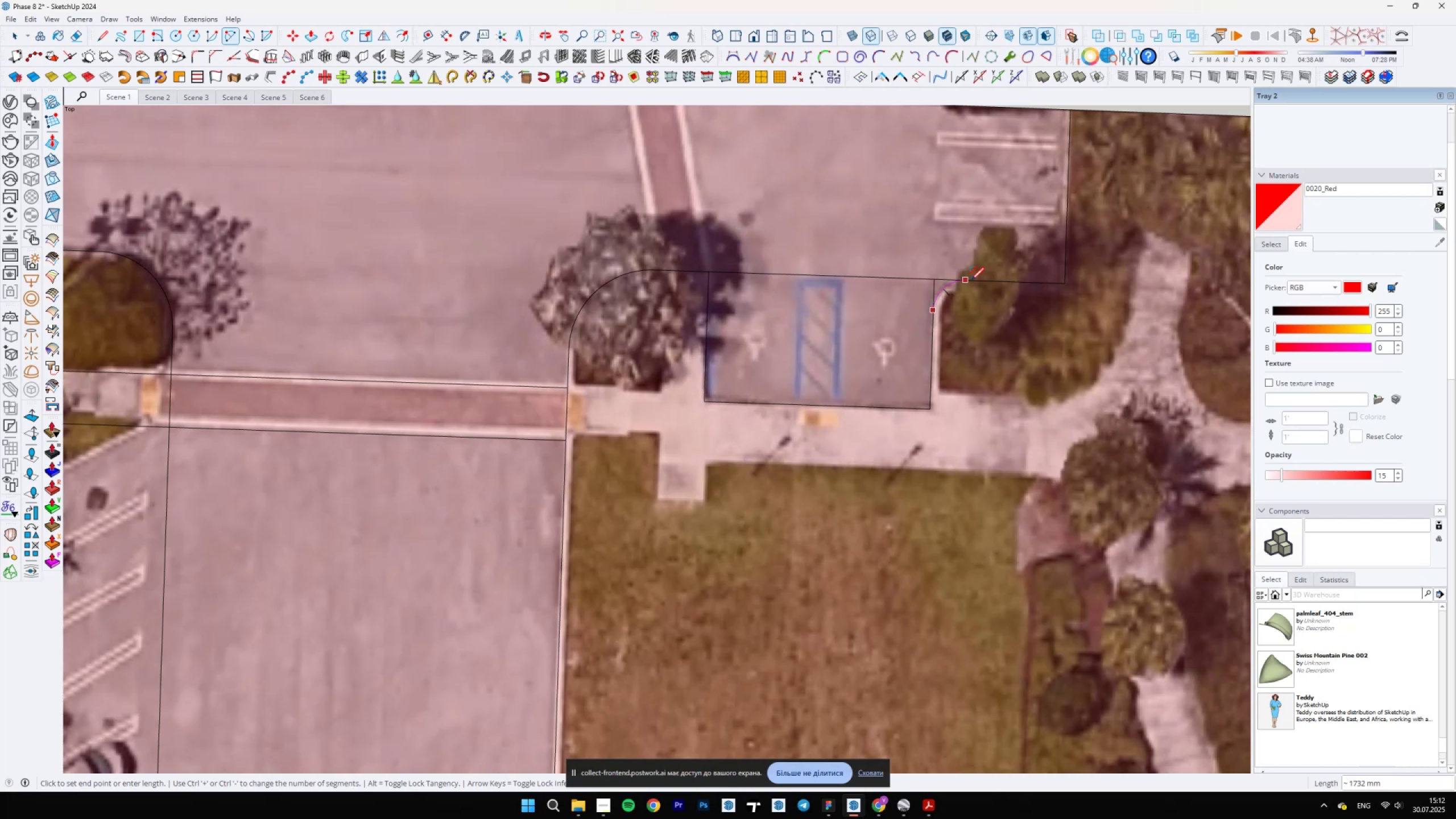 
double_click([970, 280])
 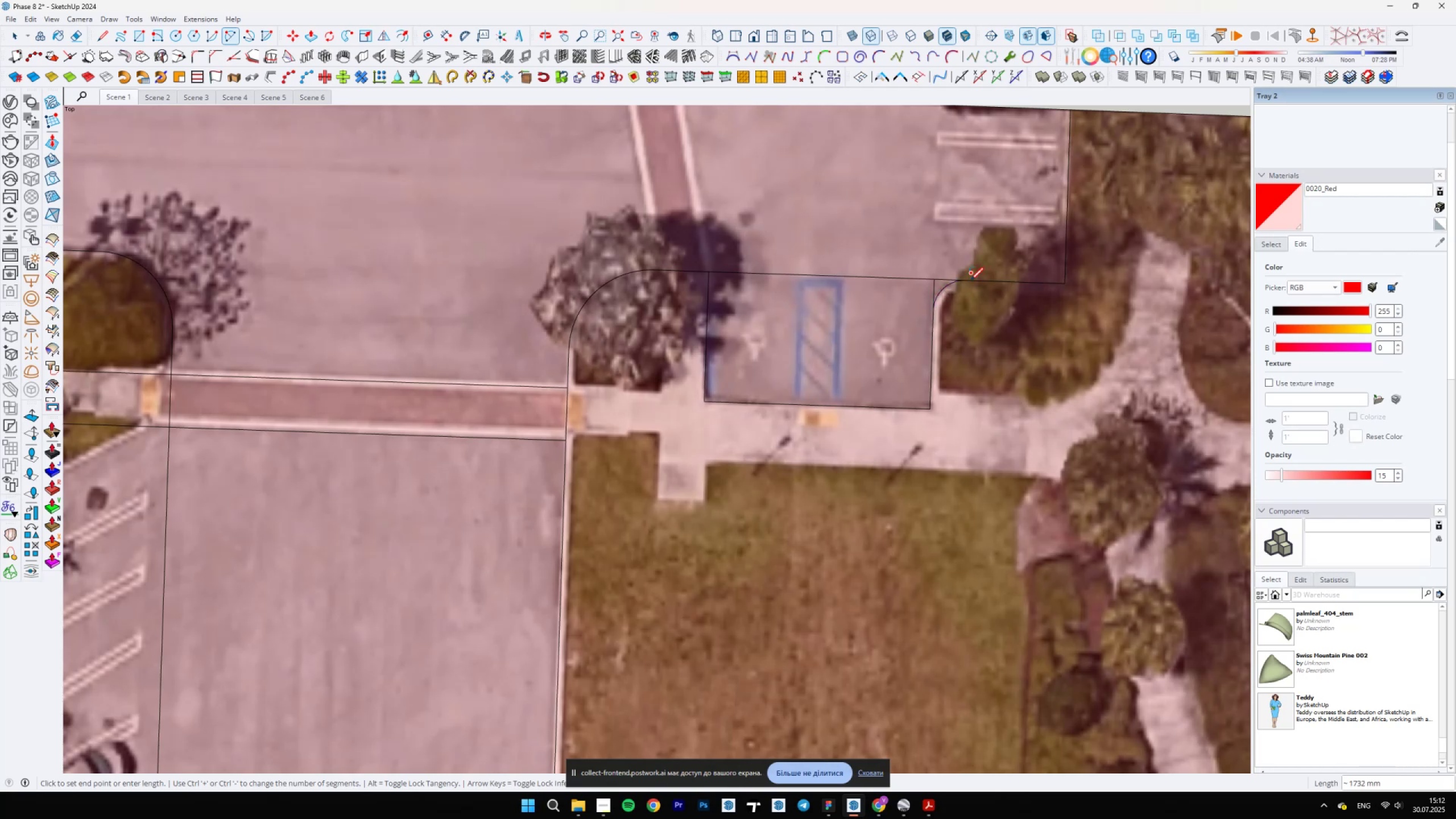 
key(E)
 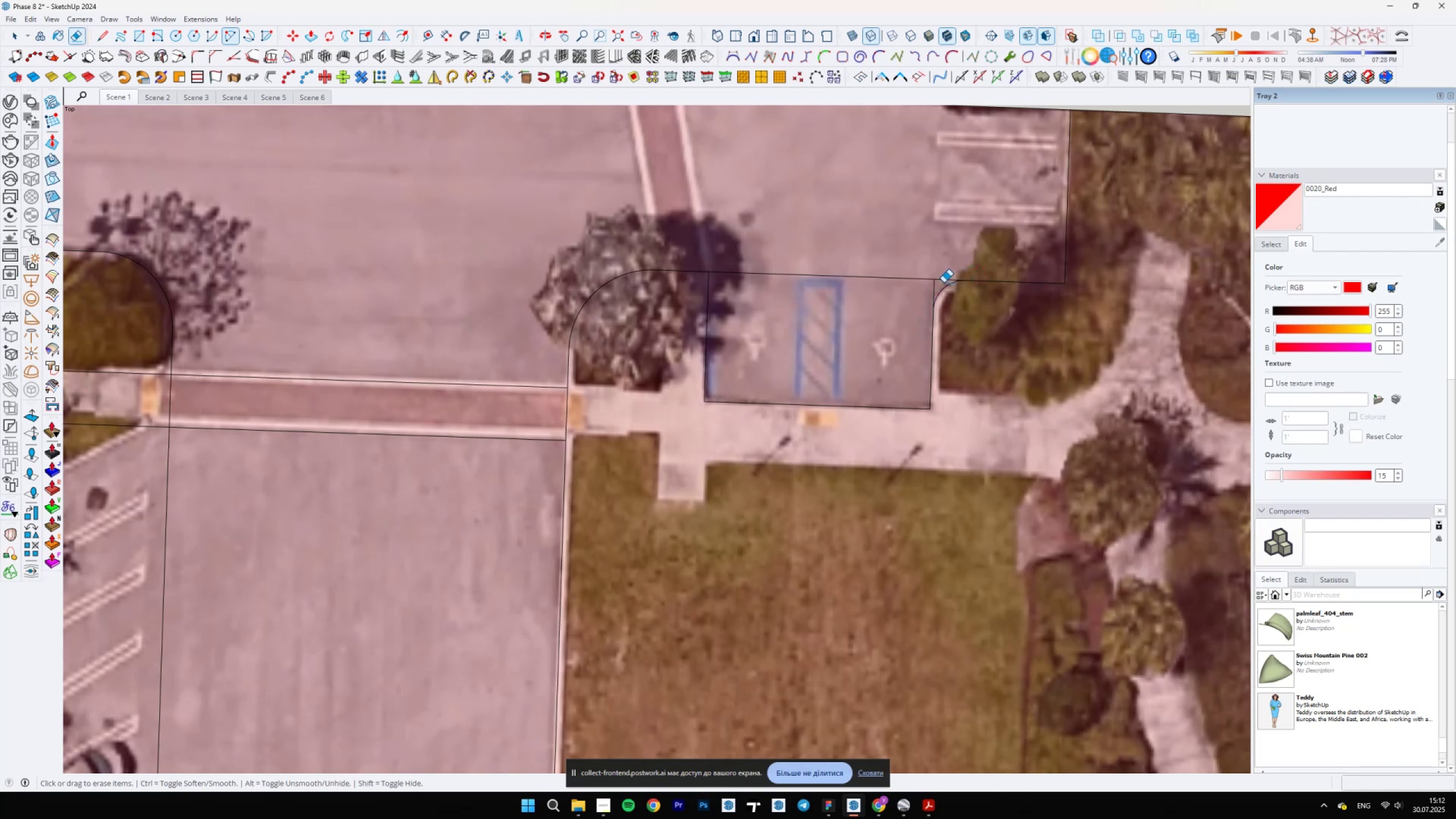 
left_click_drag(start_coordinate=[934, 285], to_coordinate=[934, 274])
 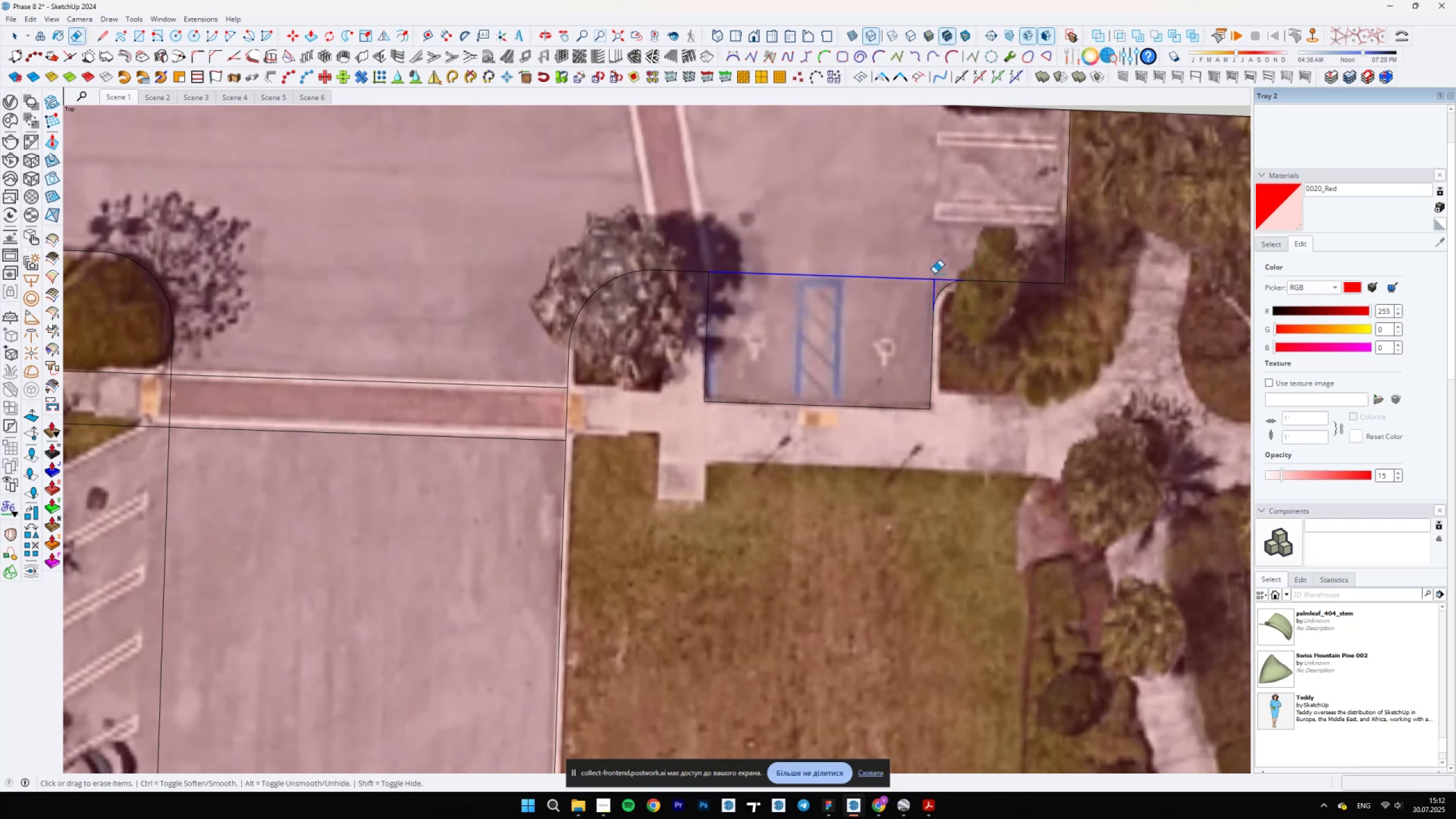 
scroll: coordinate [758, 360], scroll_direction: down, amount: 12.0
 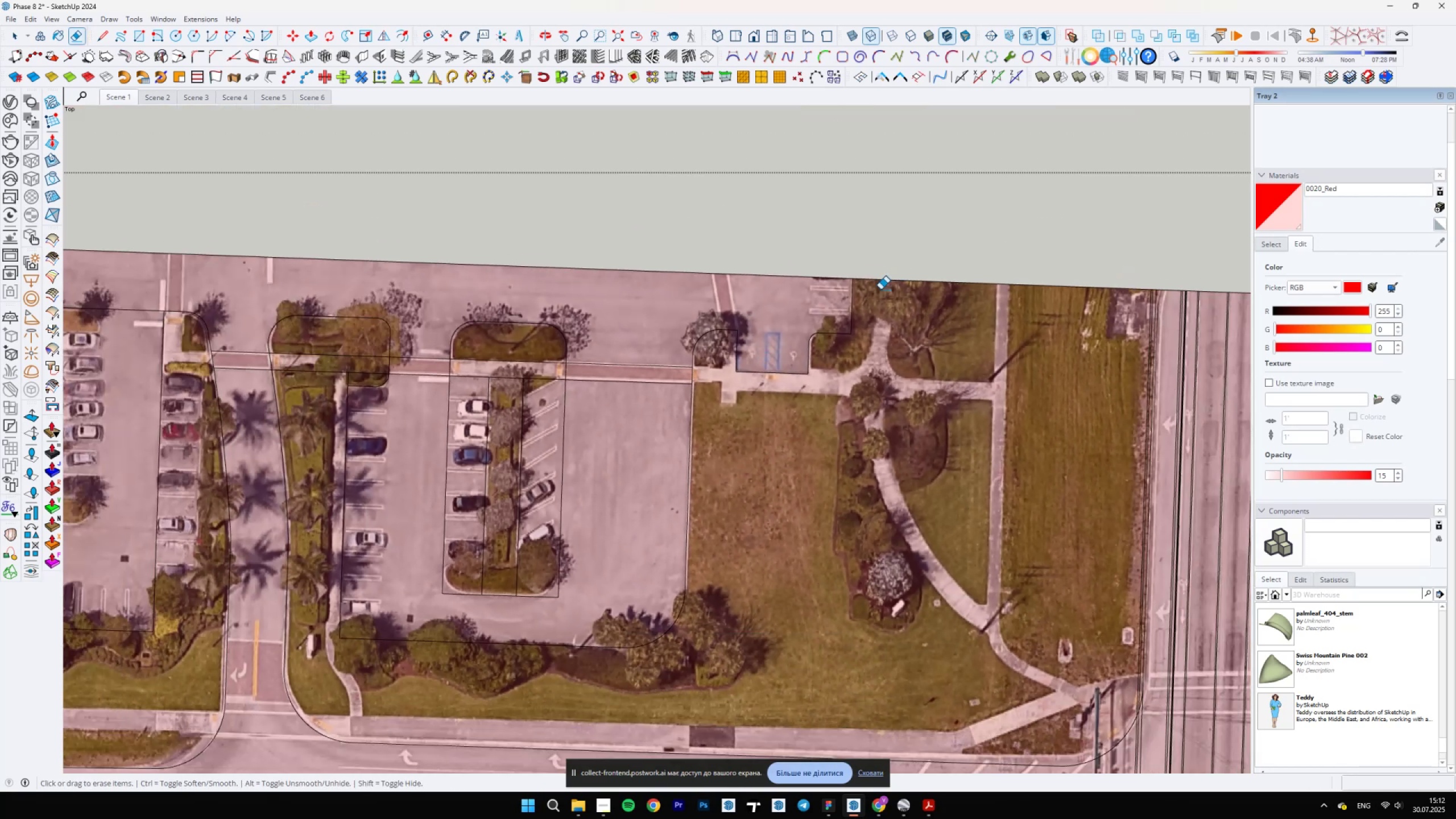 
scroll: coordinate [833, 322], scroll_direction: up, amount: 5.0
 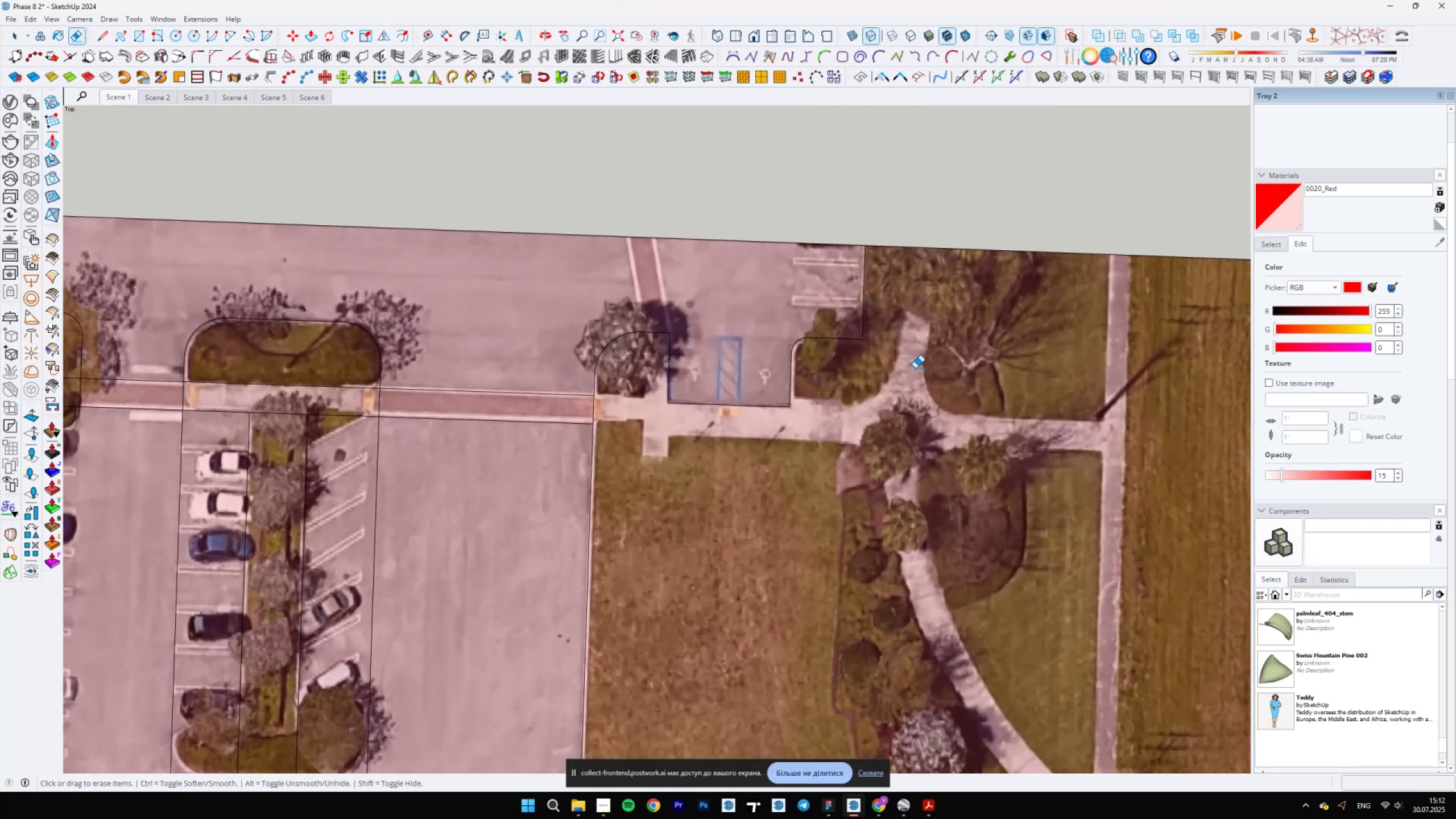 
scroll: coordinate [999, 510], scroll_direction: down, amount: 13.0
 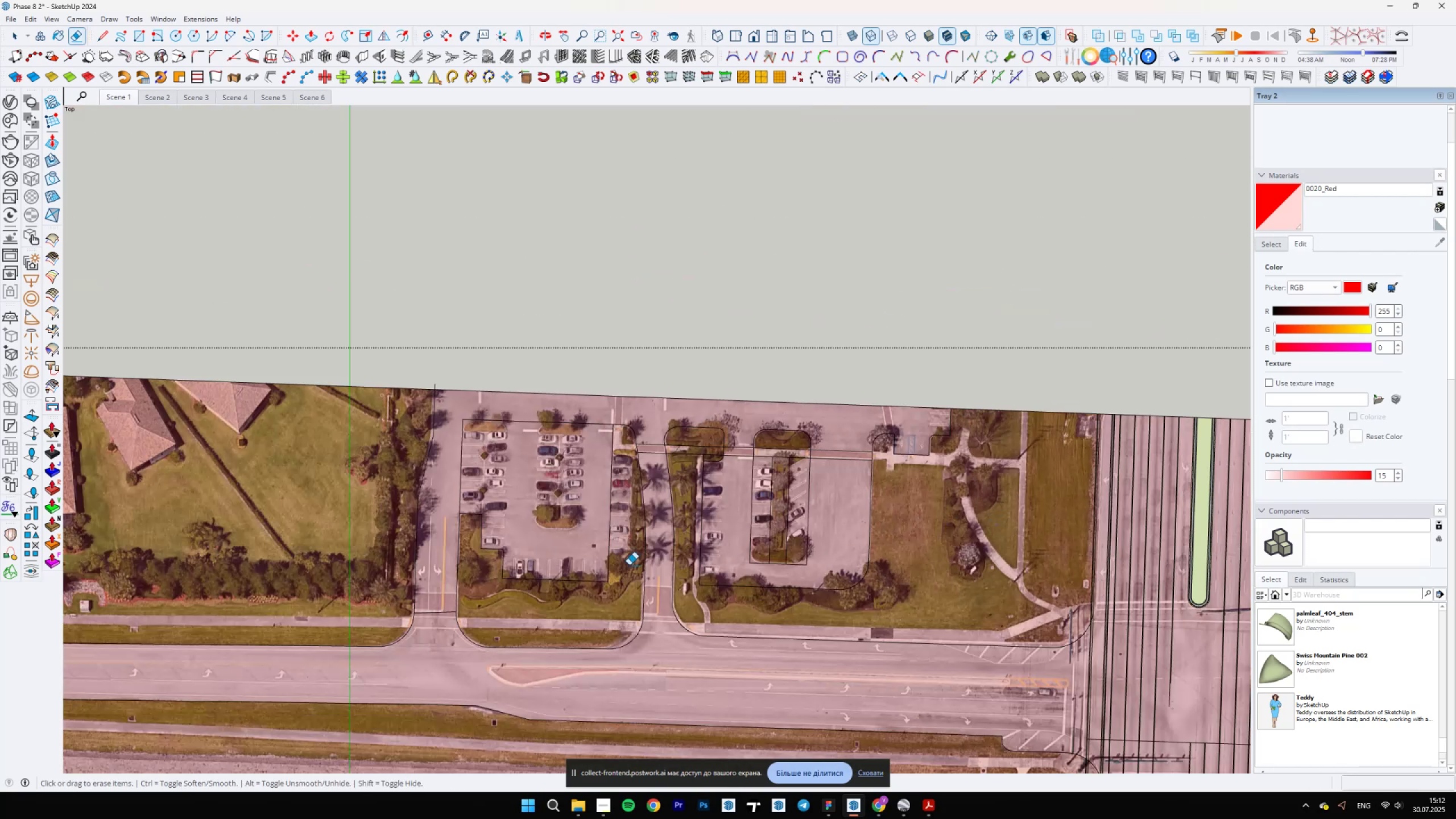 
key(Space)
 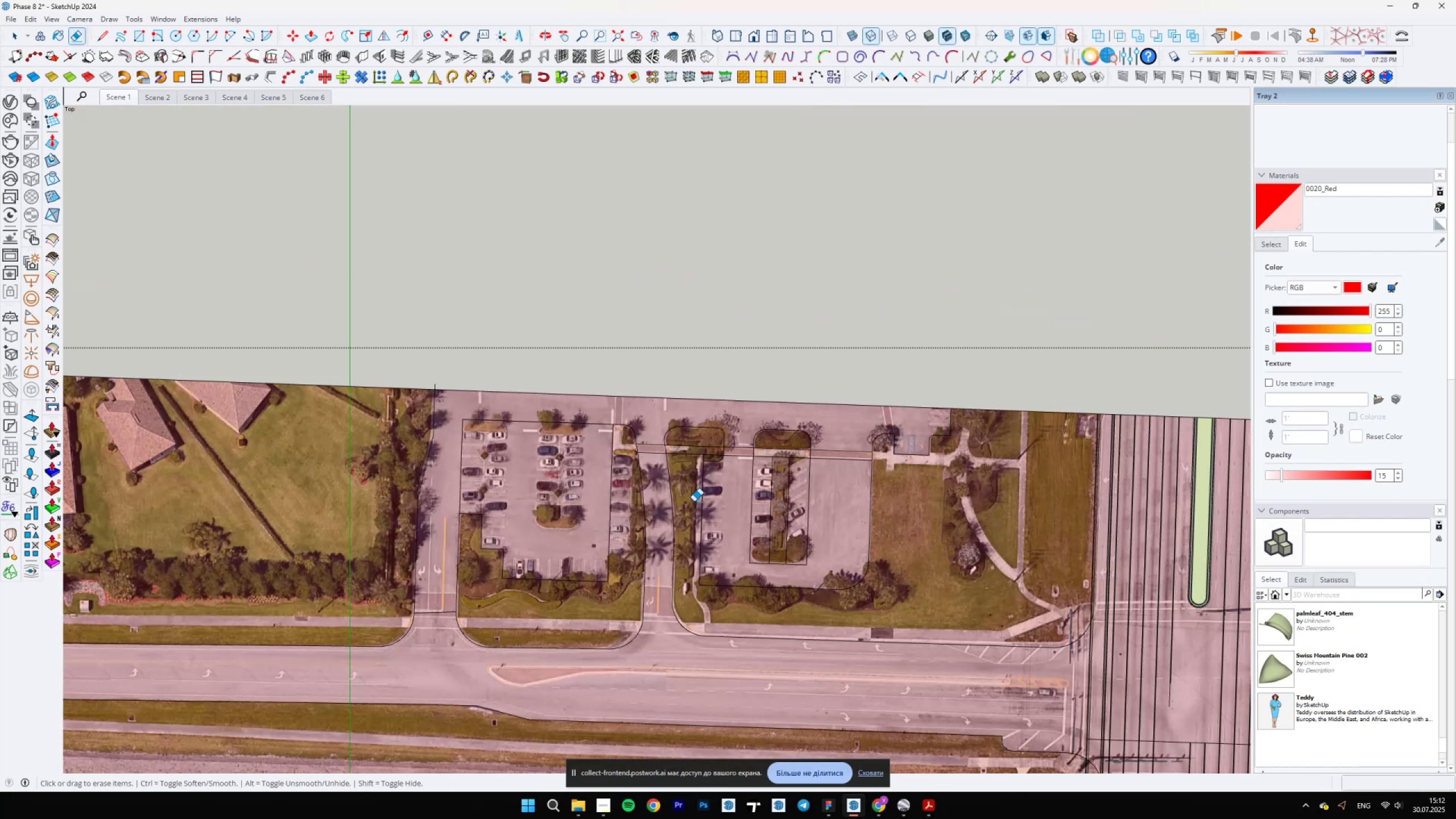 
scroll: coordinate [858, 616], scroll_direction: up, amount: 11.0
 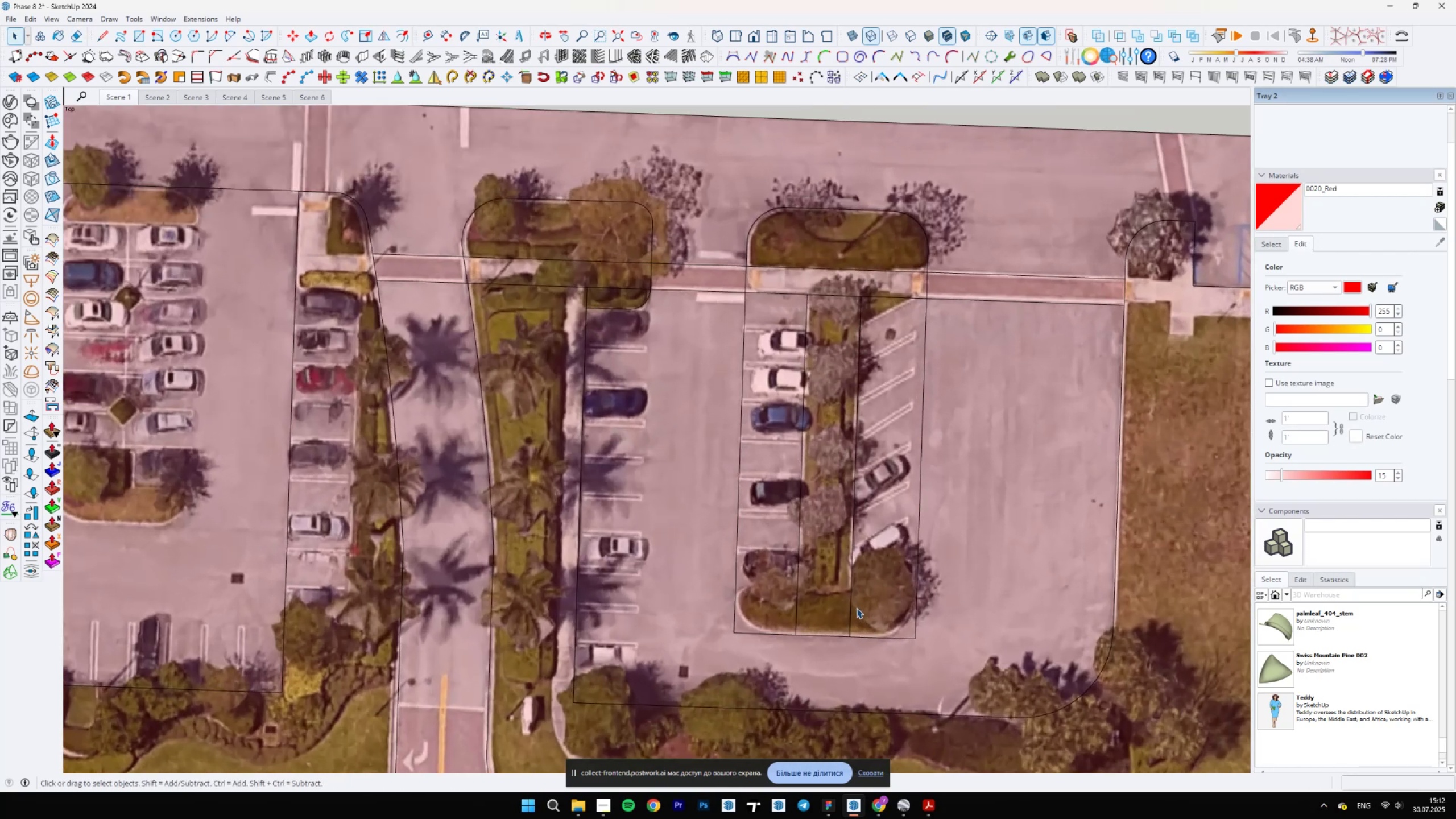 
scroll: coordinate [851, 607], scroll_direction: down, amount: 5.0
 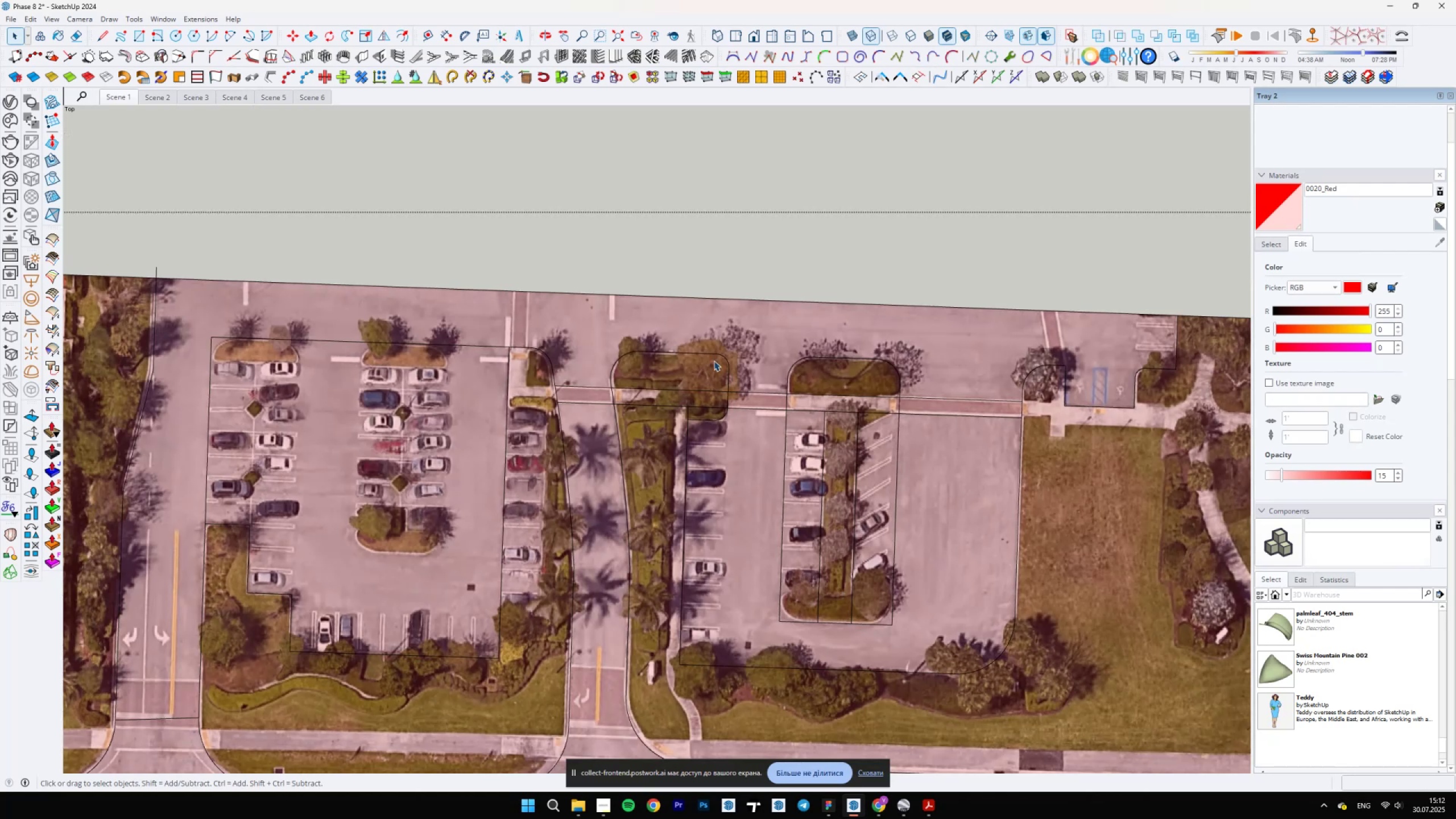 
scroll: coordinate [708, 347], scroll_direction: up, amount: 11.0
 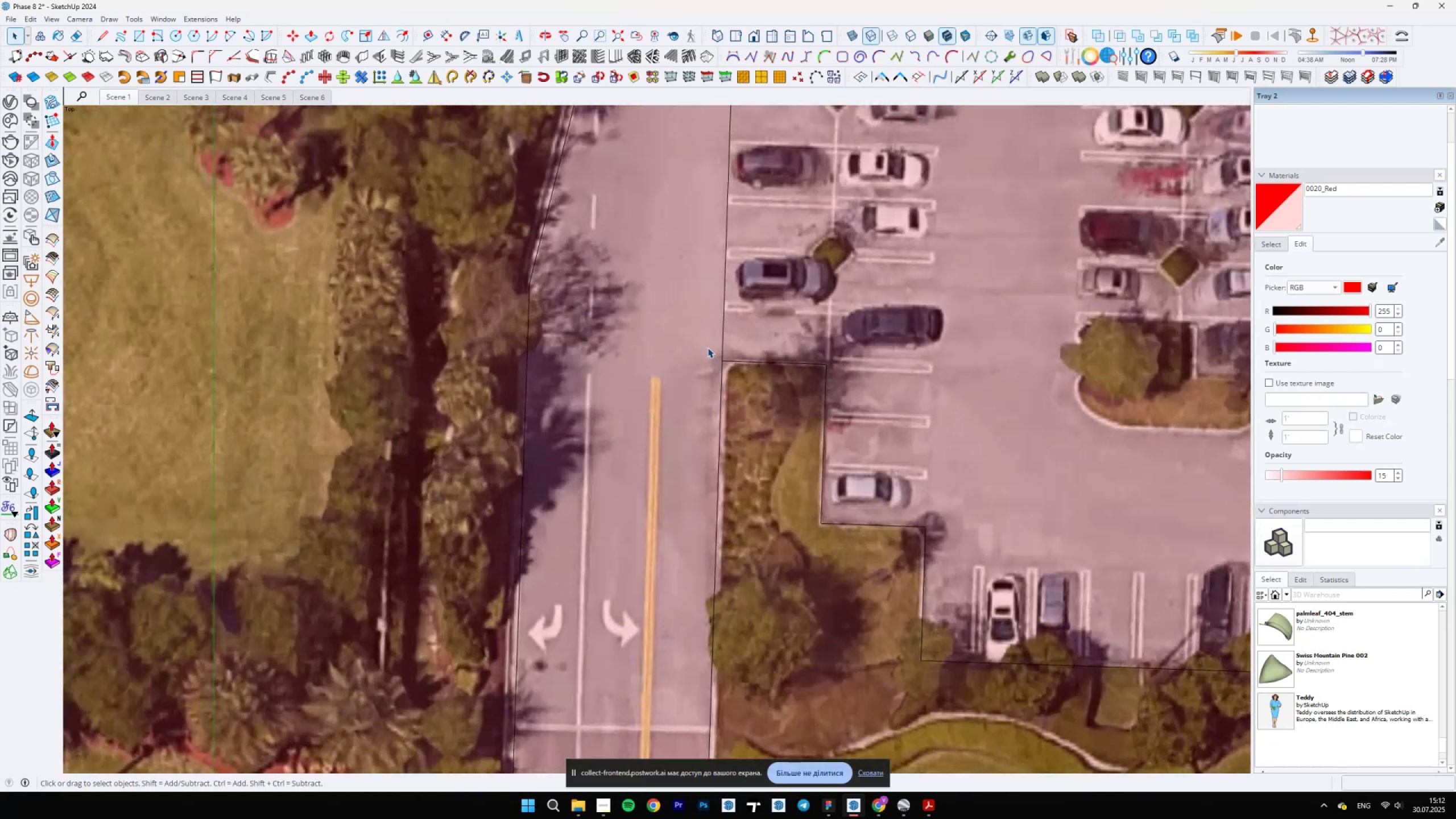 
key(A)
 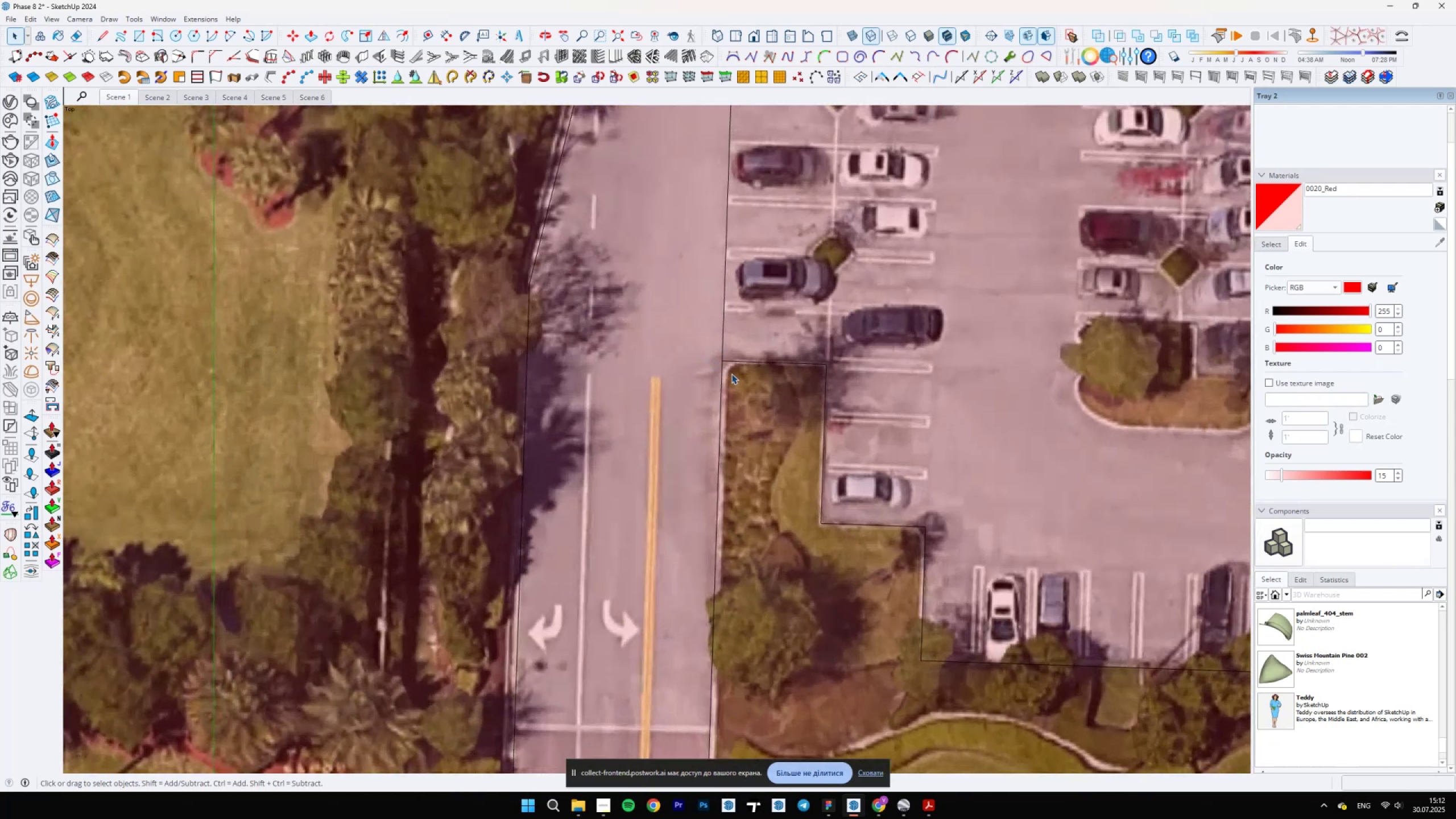 
scroll: coordinate [721, 385], scroll_direction: up, amount: 12.0
 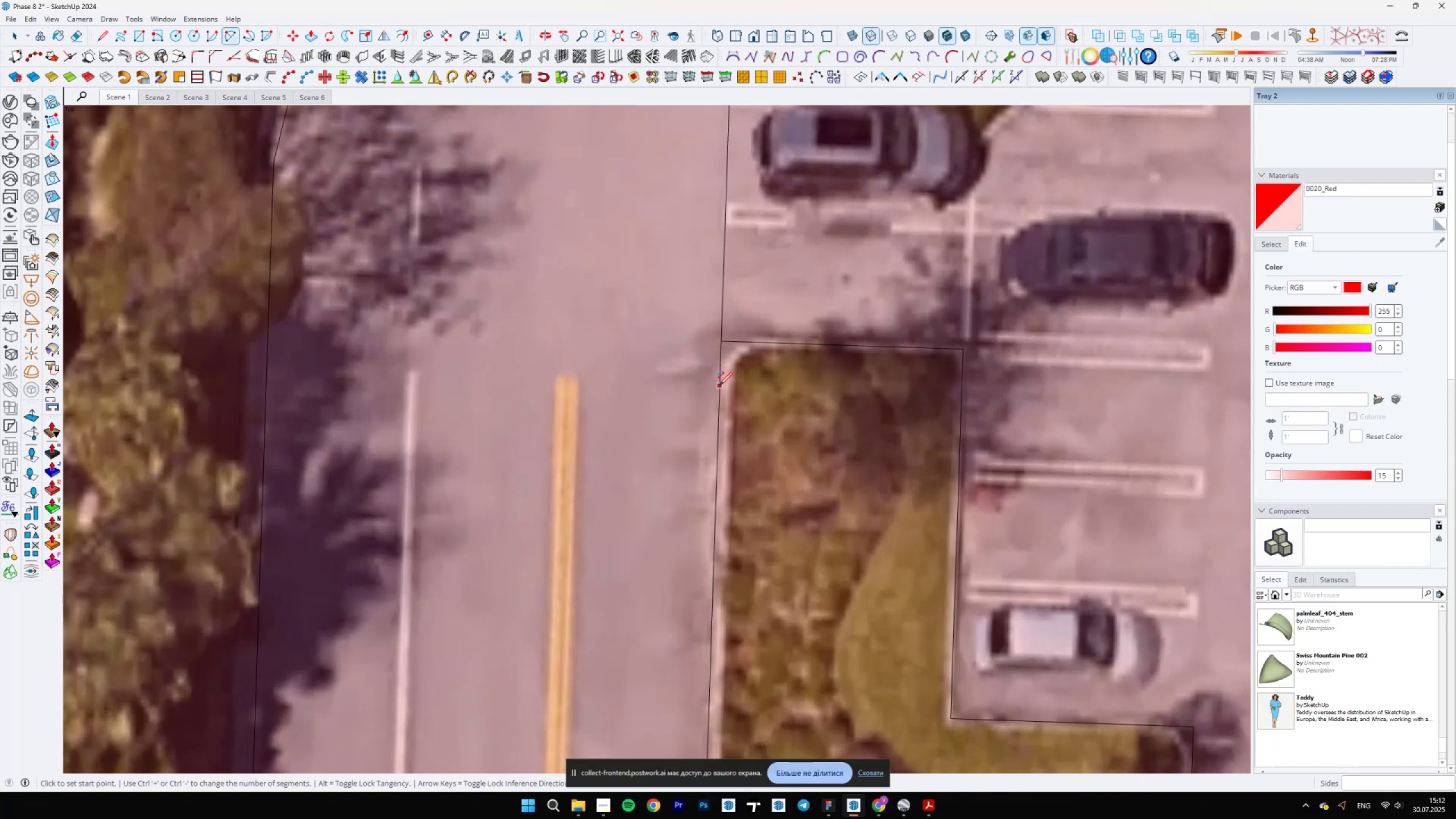 
left_click([719, 386])
 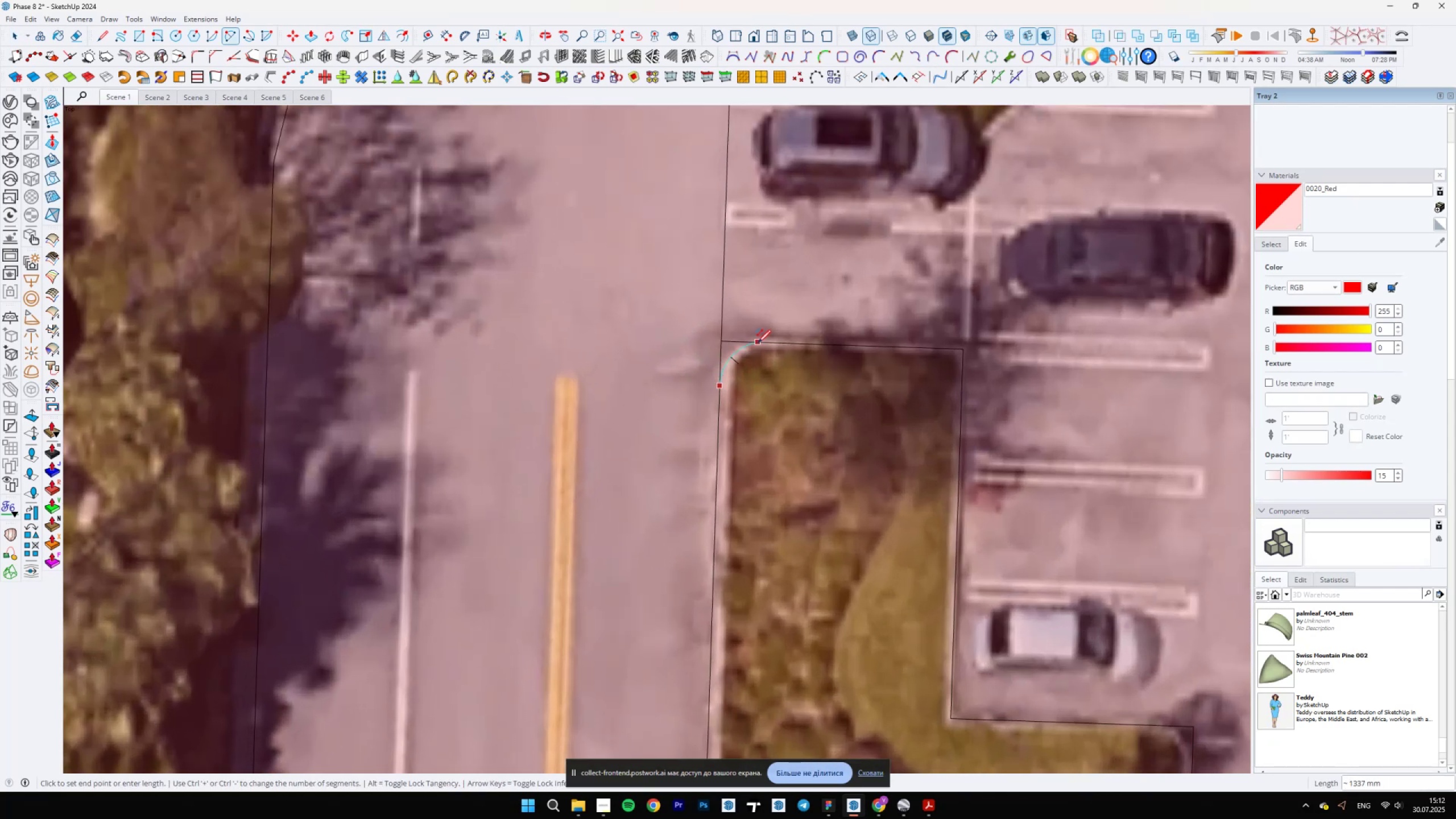 
left_click([763, 343])
 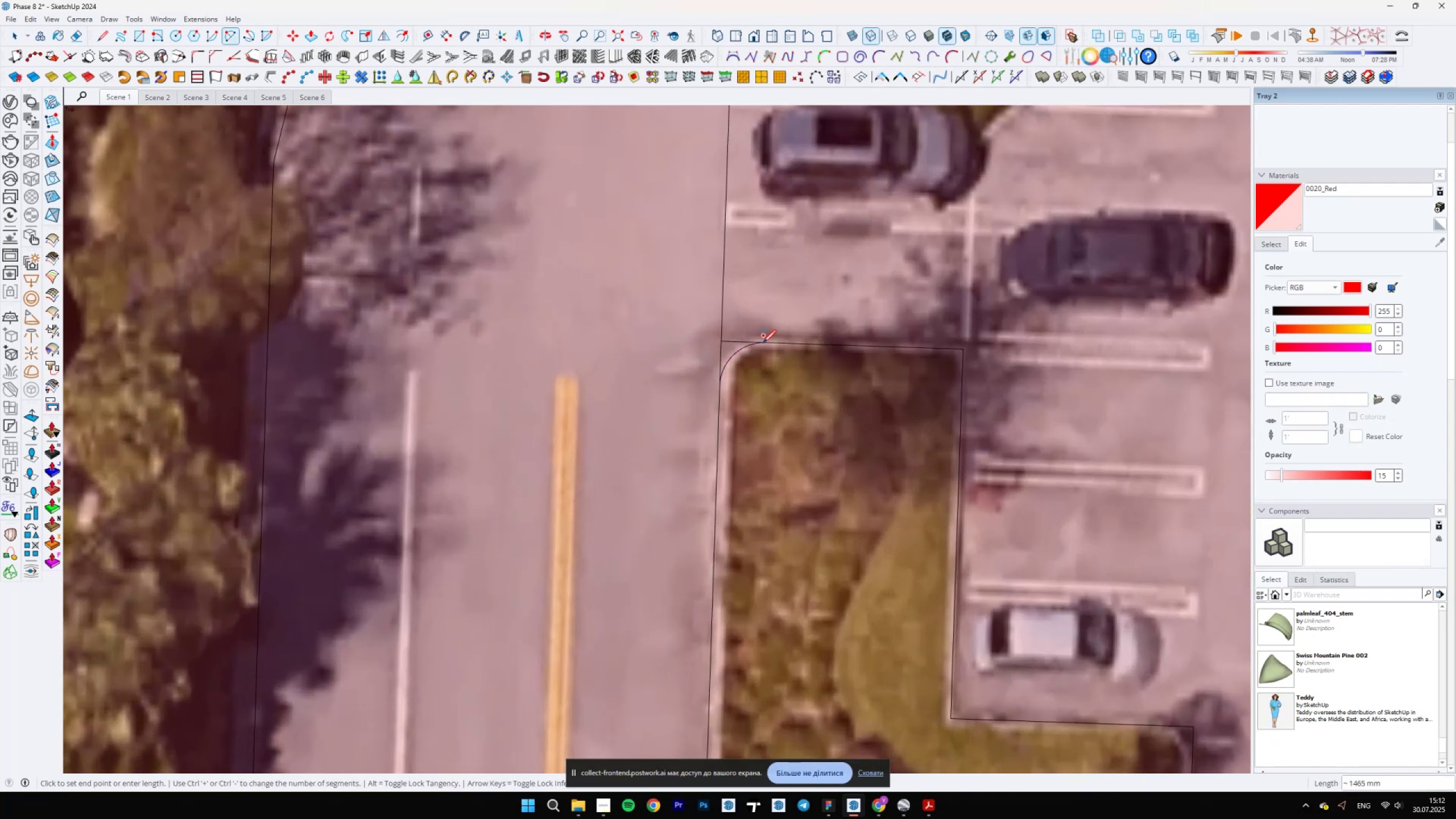 
key(E)
 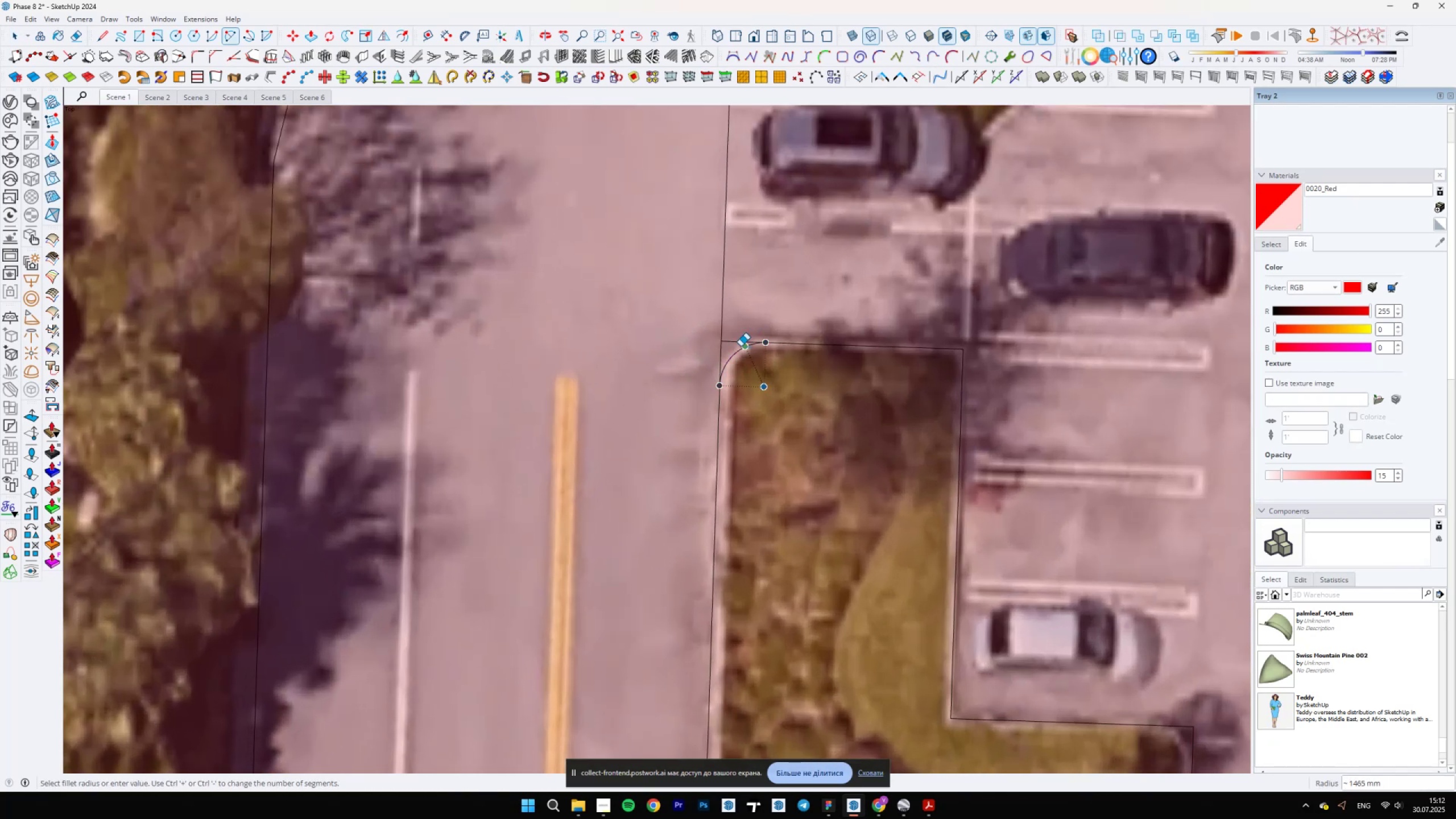 
left_click_drag(start_coordinate=[719, 349], to_coordinate=[739, 337])
 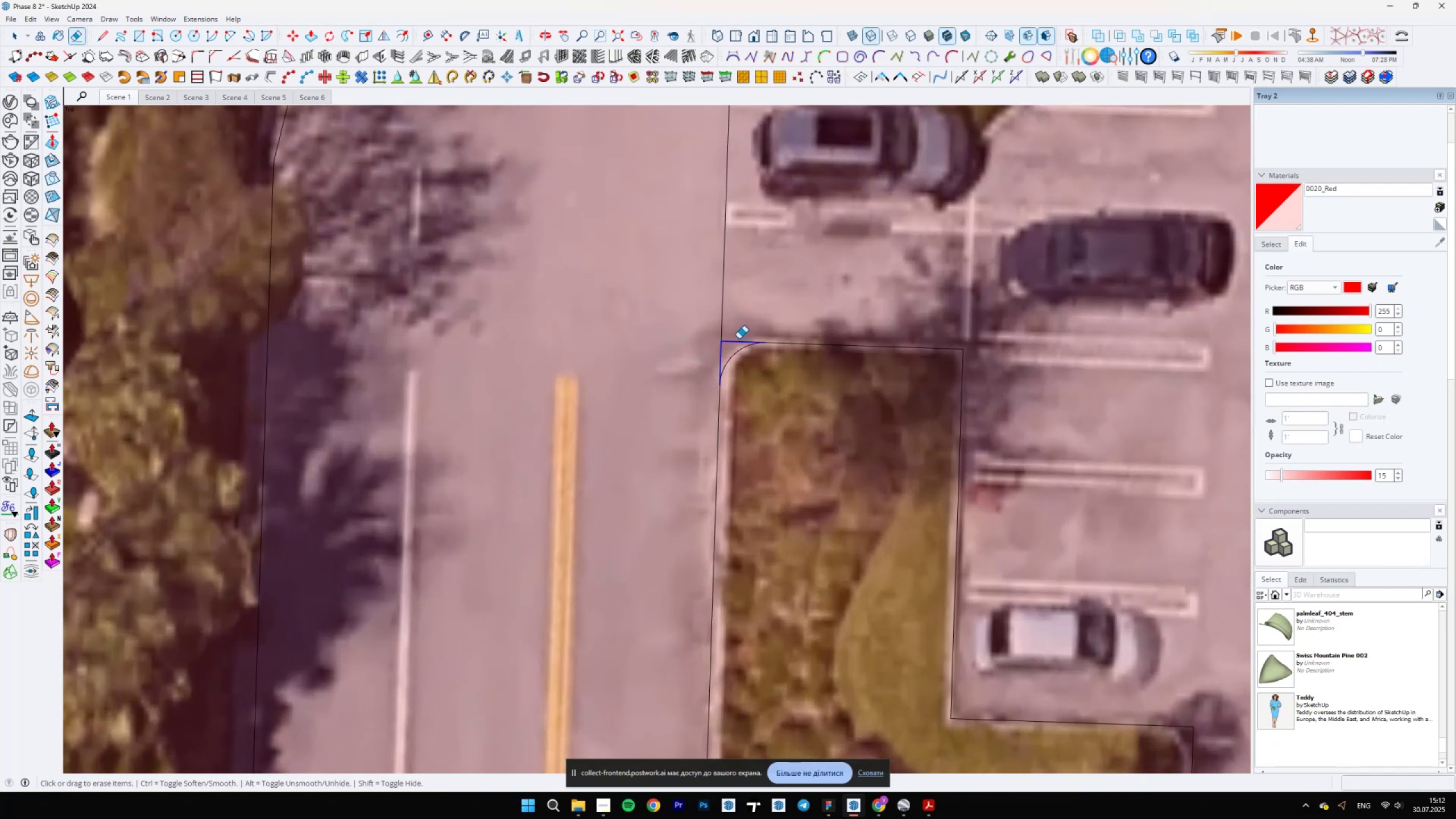 
scroll: coordinate [617, 460], scroll_direction: down, amount: 2.0
 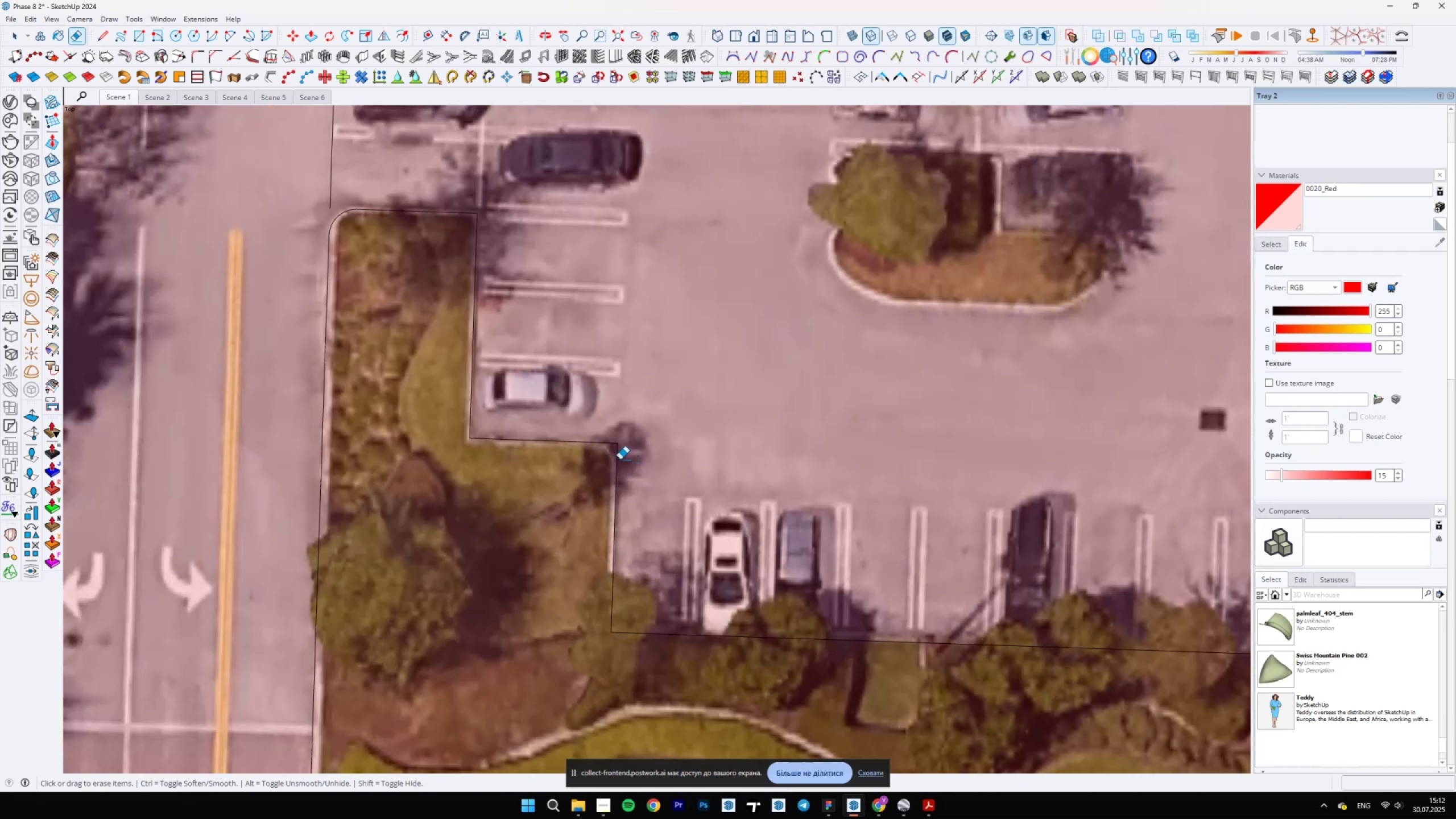 
key(A)
 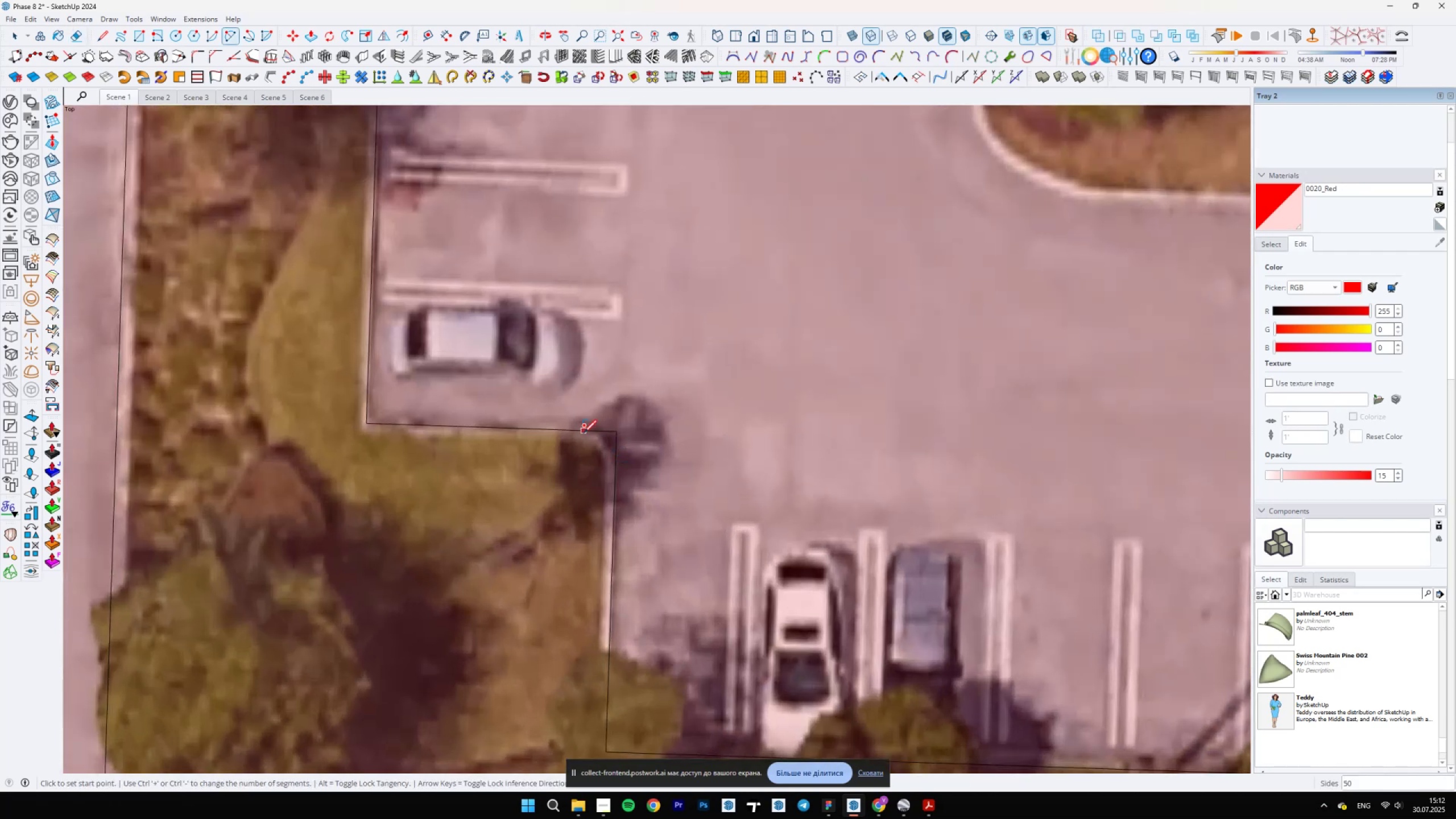 
left_click([584, 433])
 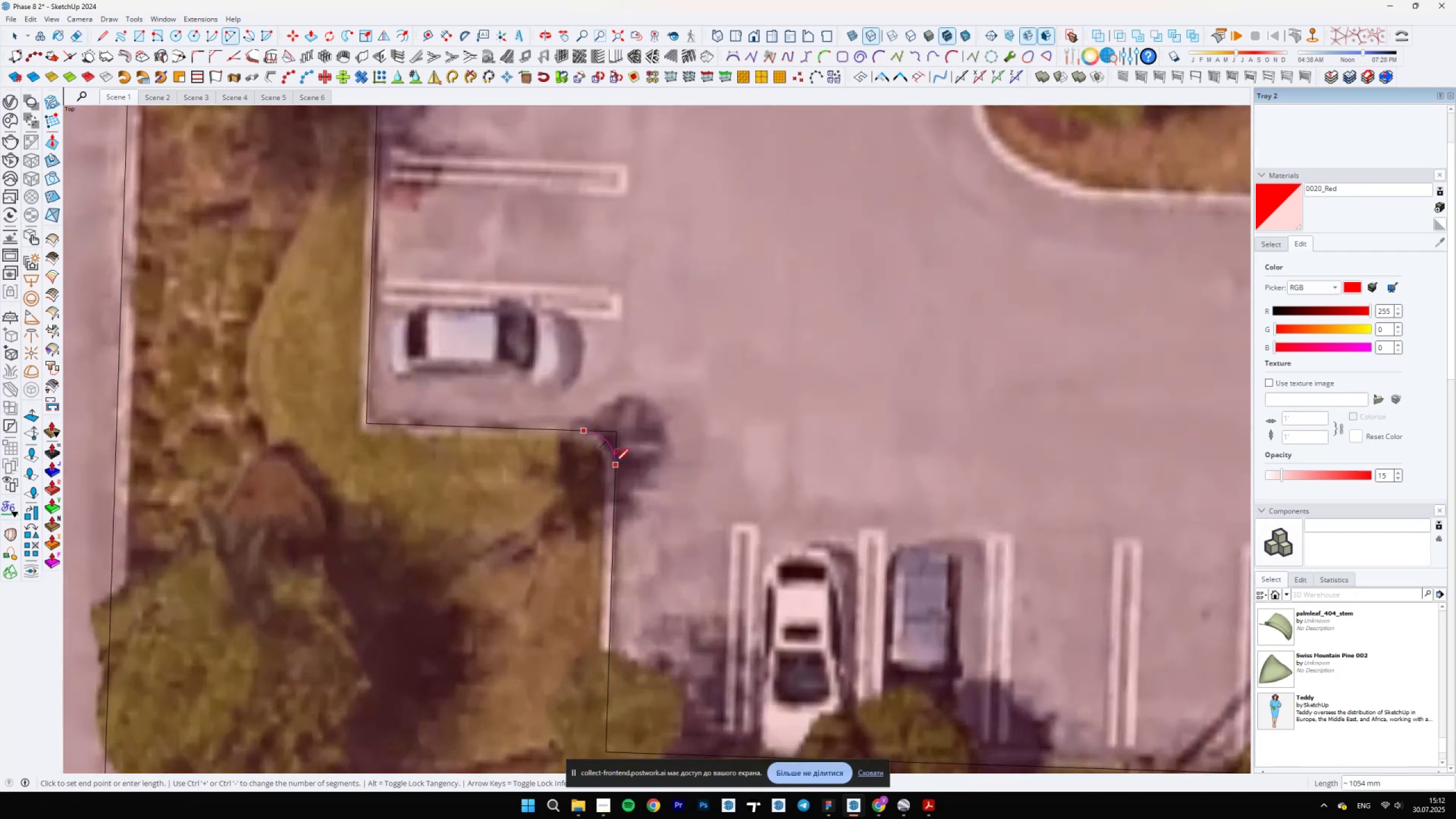 
double_click([615, 462])
 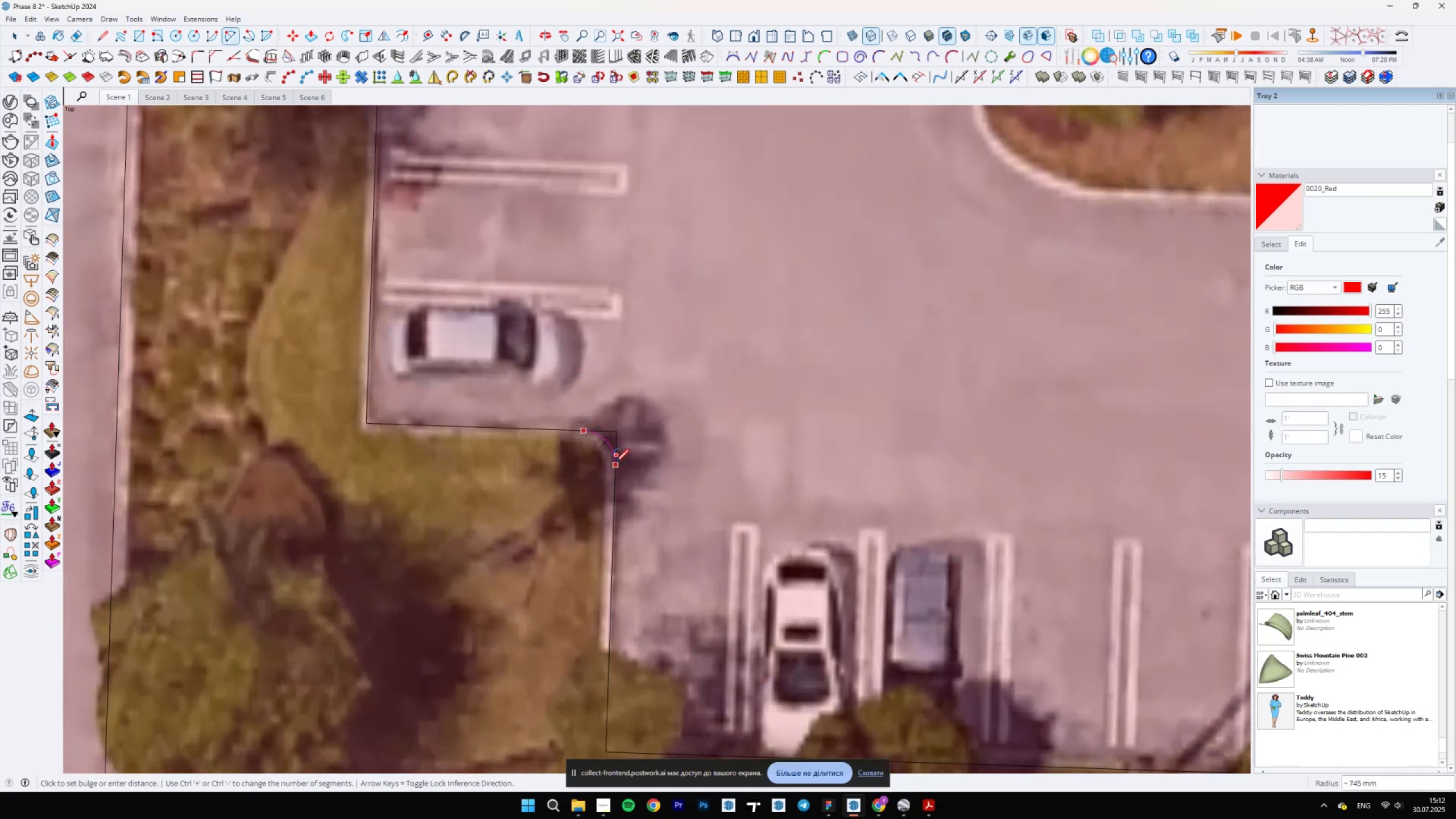 
key(E)
 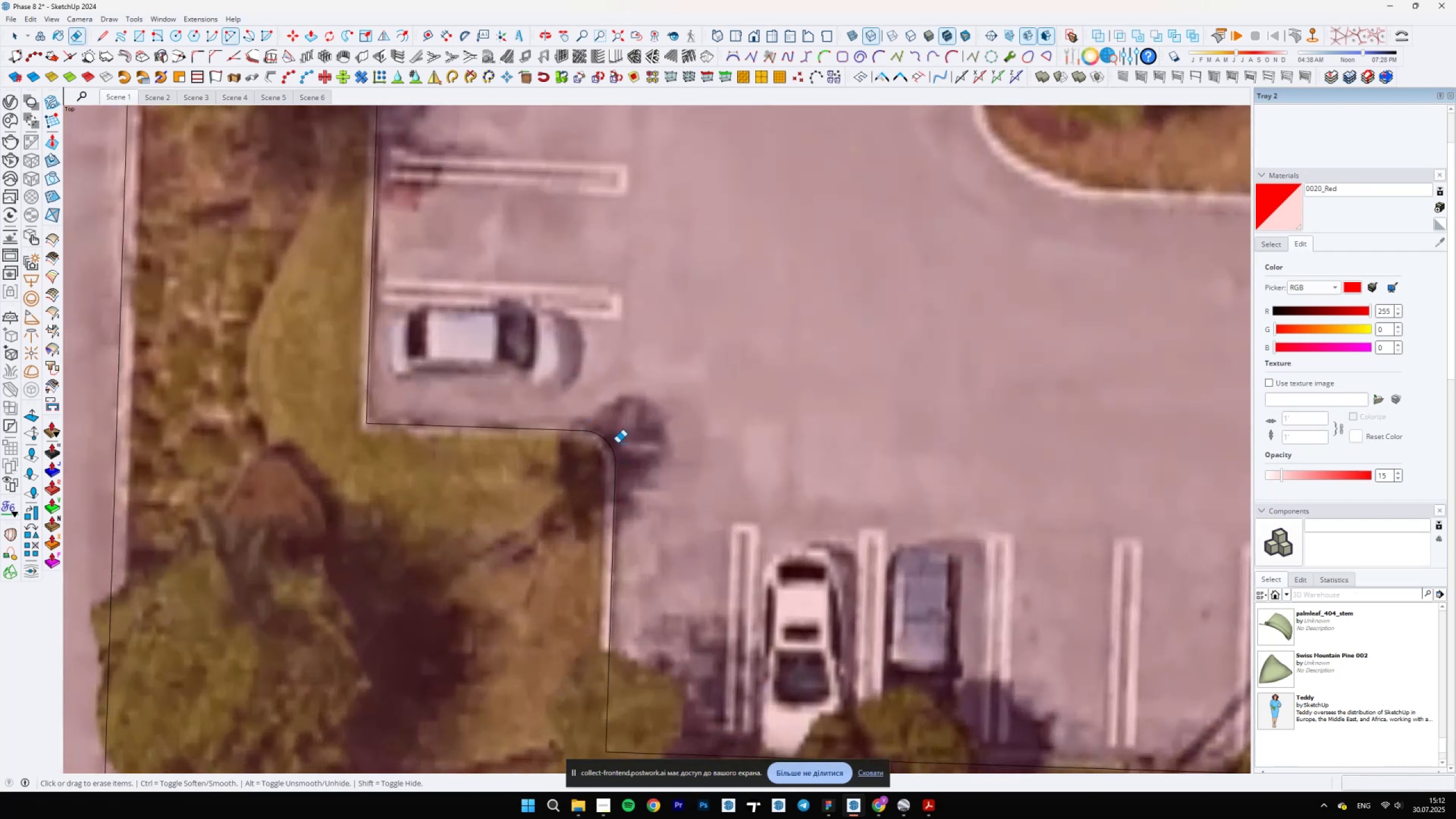 
scroll: coordinate [723, 581], scroll_direction: down, amount: 19.0
 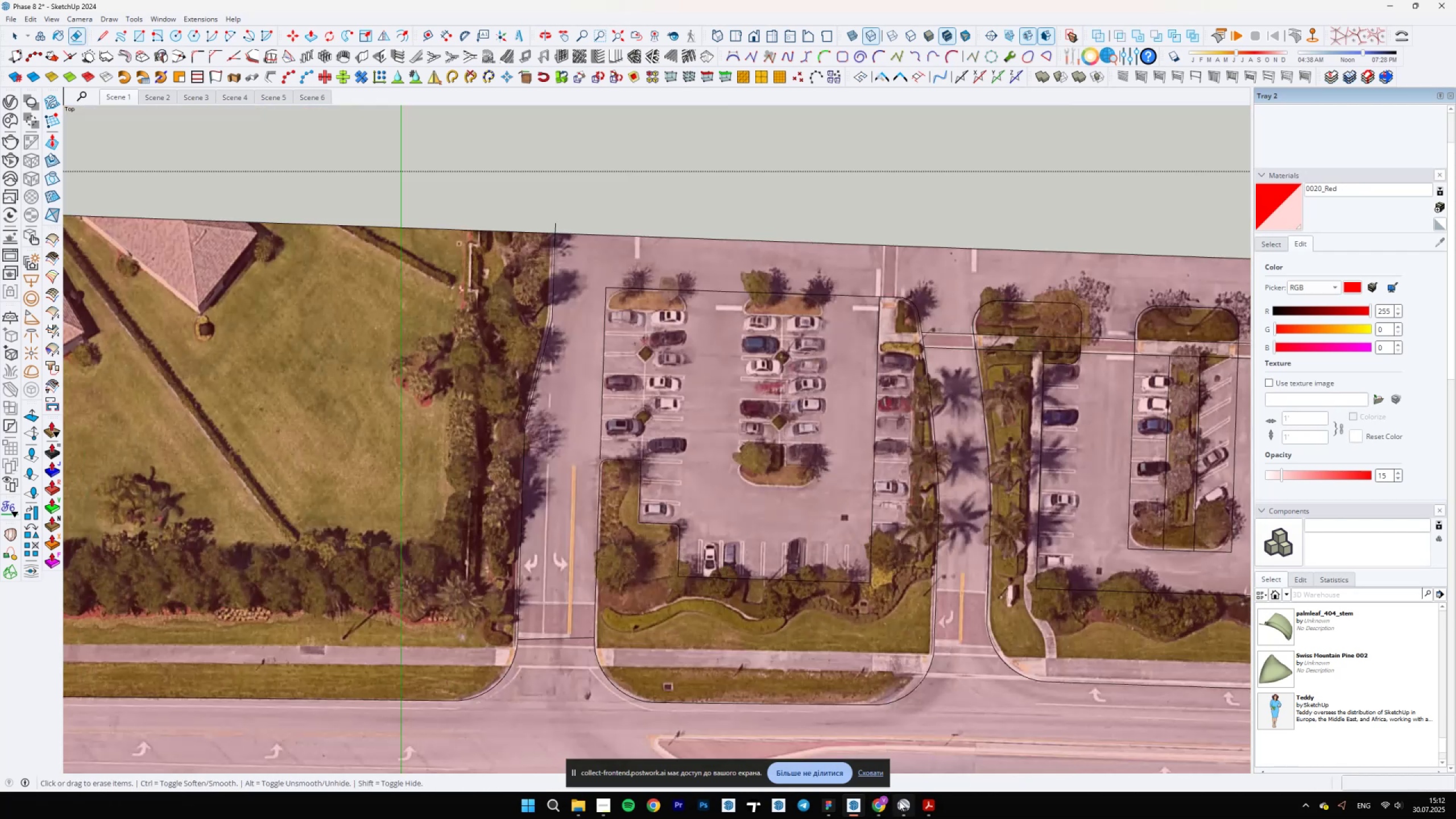 
left_click([906, 803])
 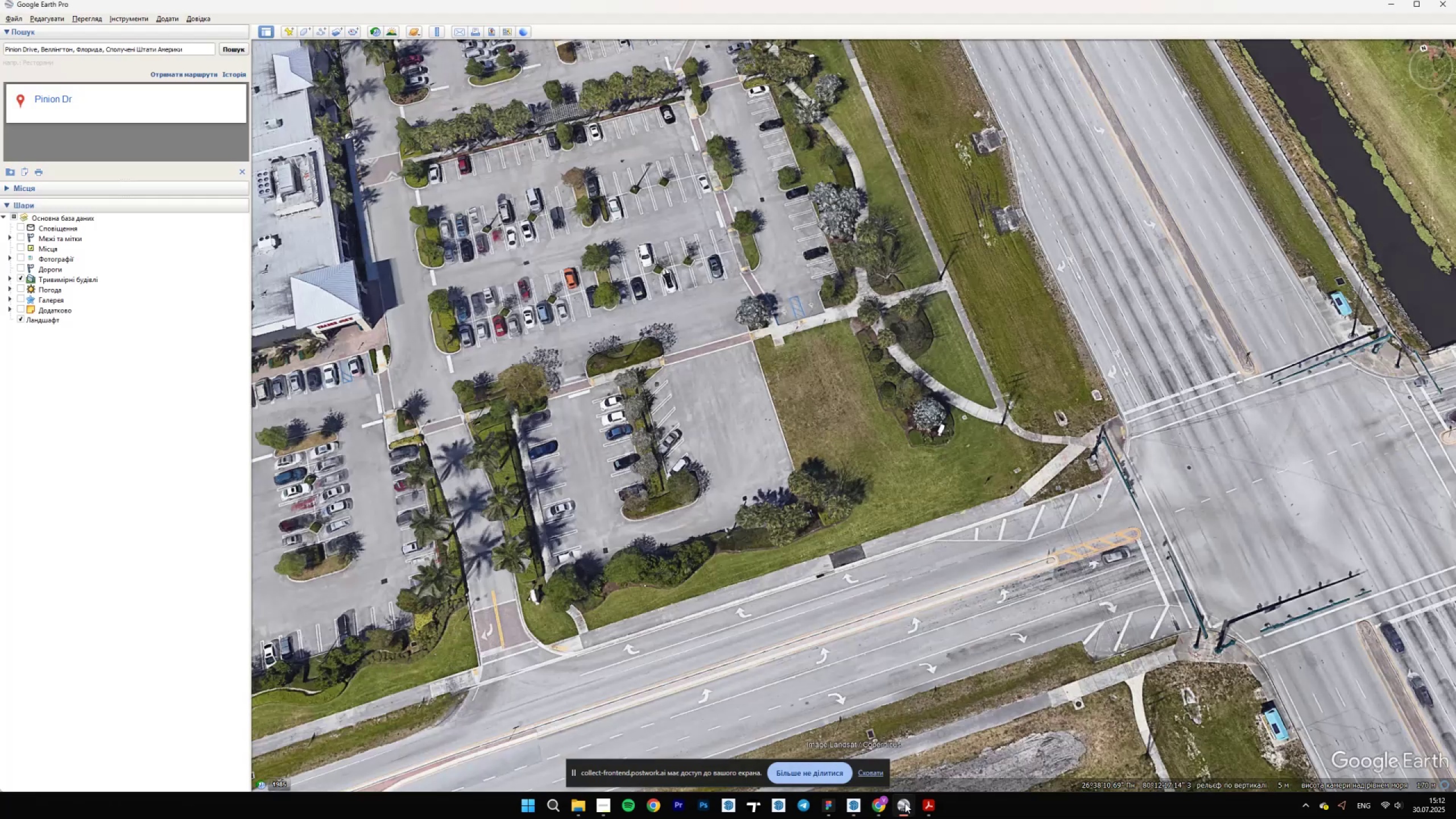 
left_click([905, 803])
 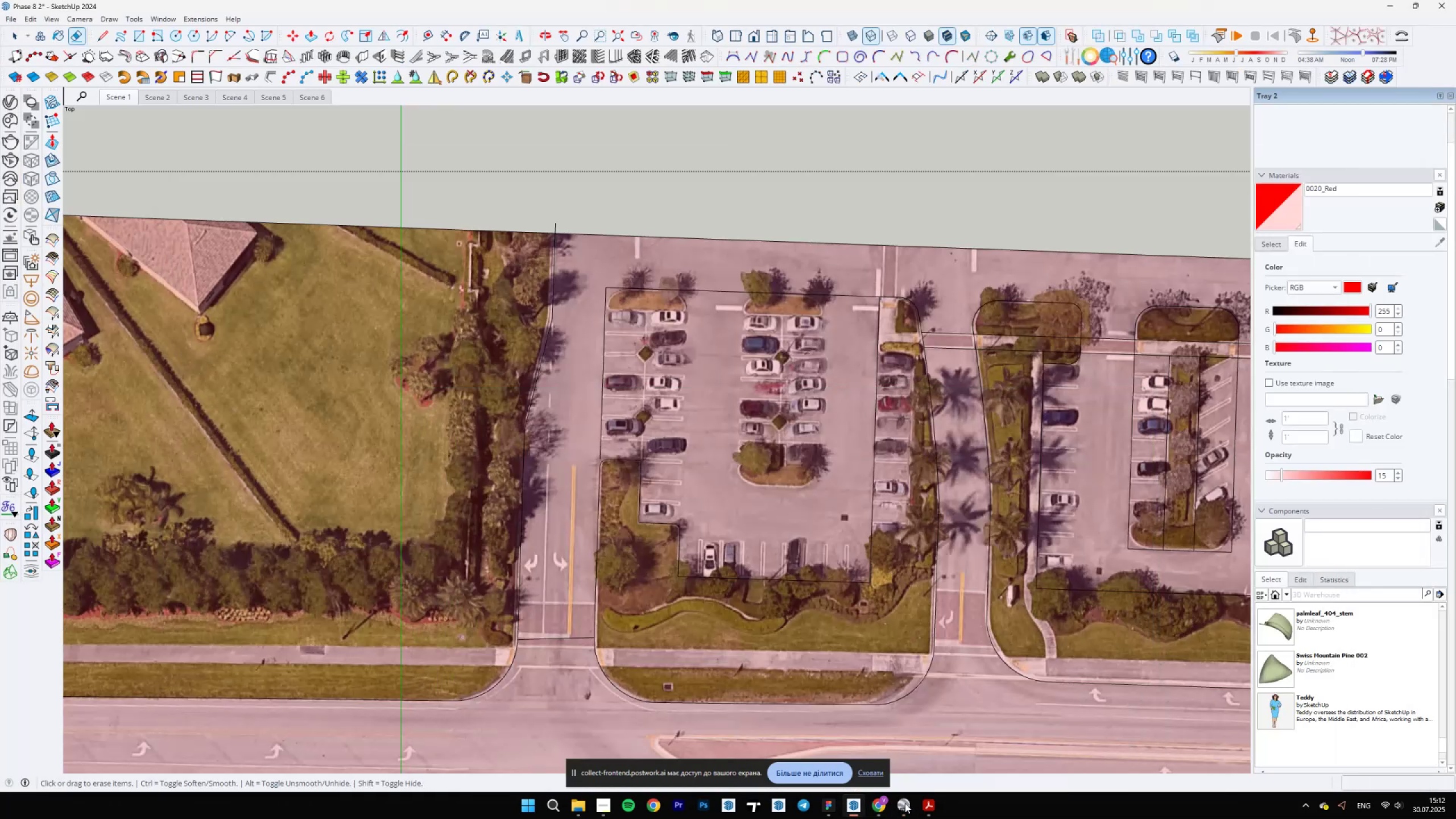 
left_click([905, 803])
 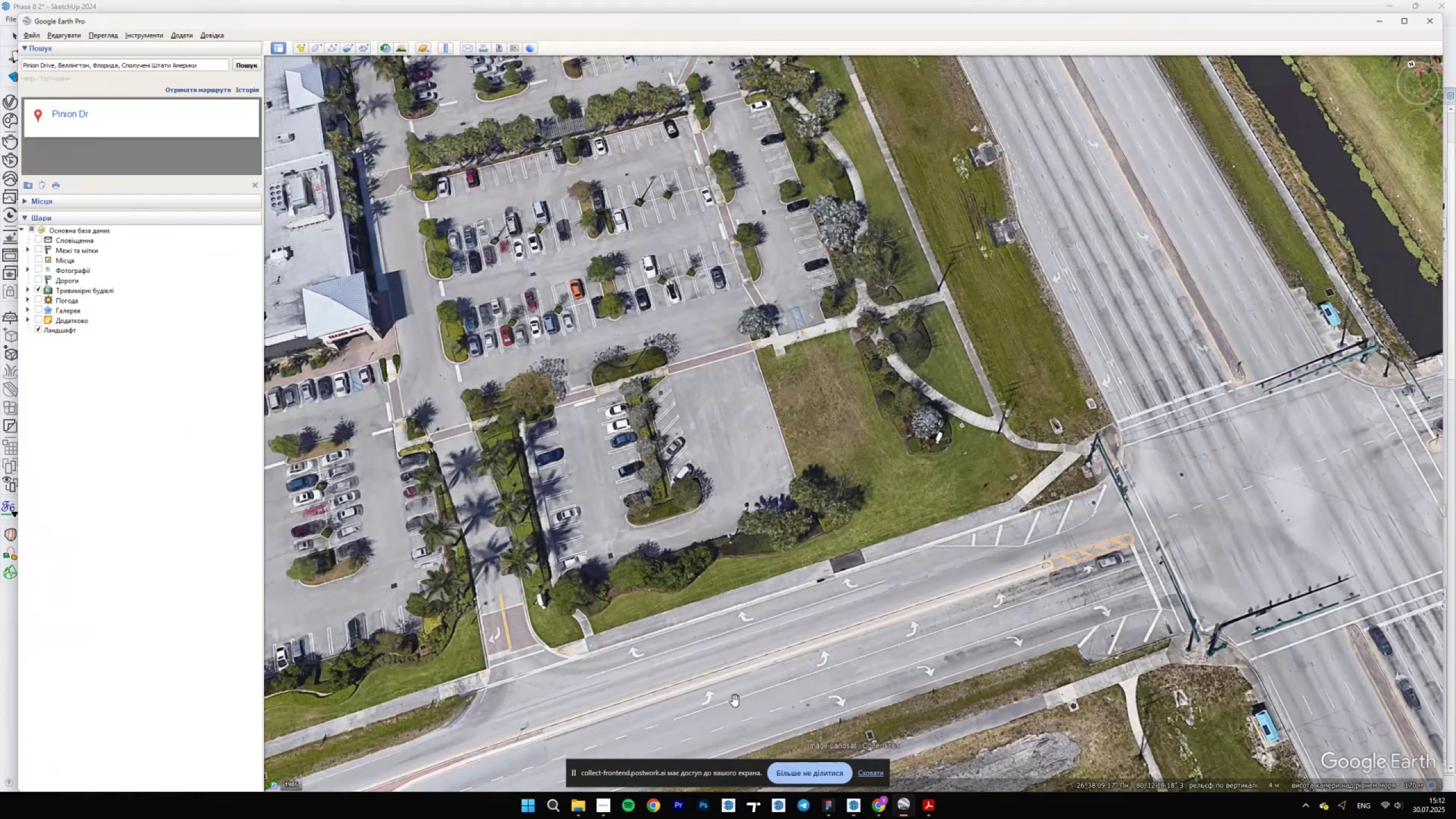 
left_click_drag(start_coordinate=[584, 575], to_coordinate=[923, 520])
 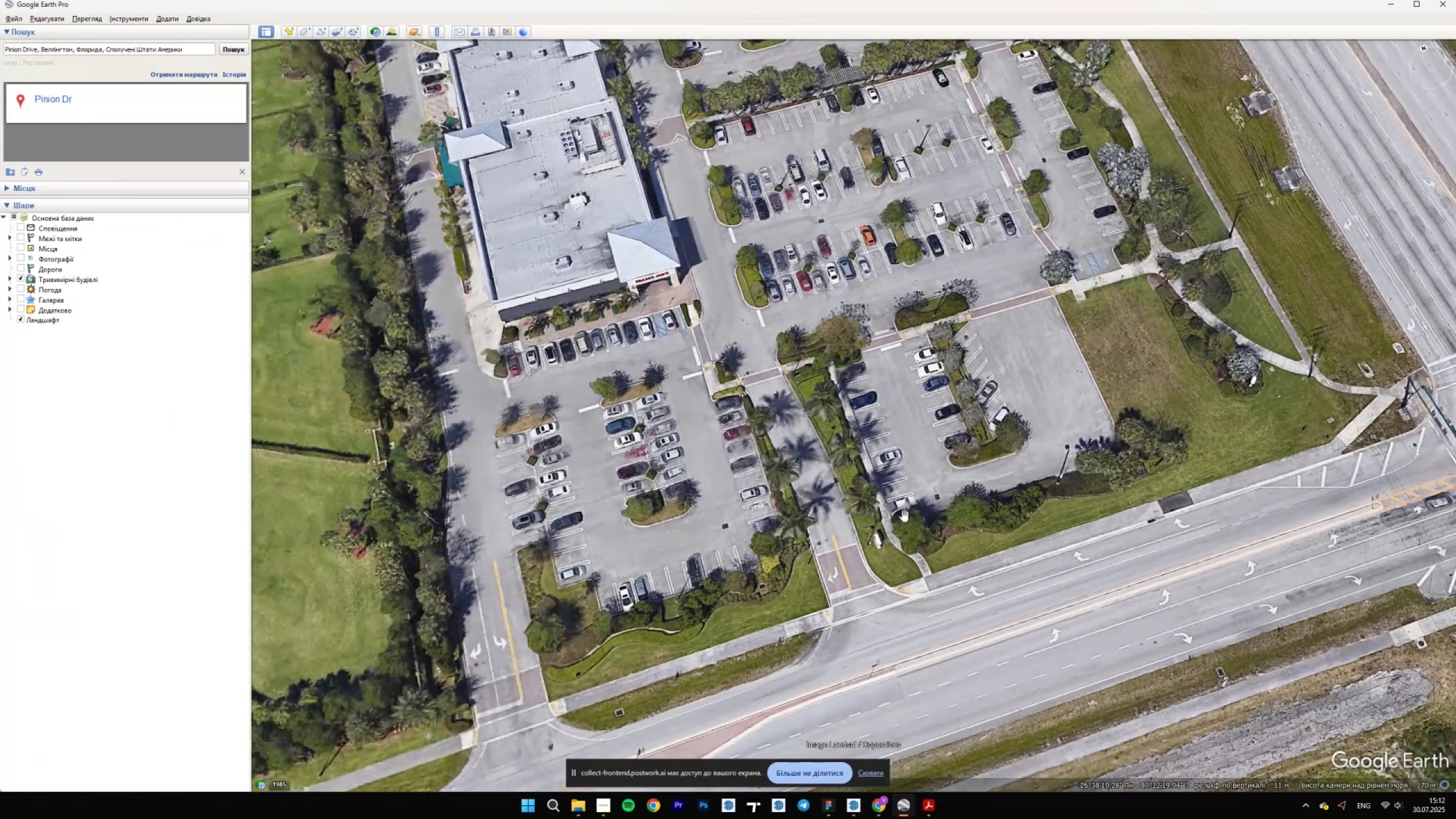 
scroll: coordinate [752, 566], scroll_direction: up, amount: 8.0
 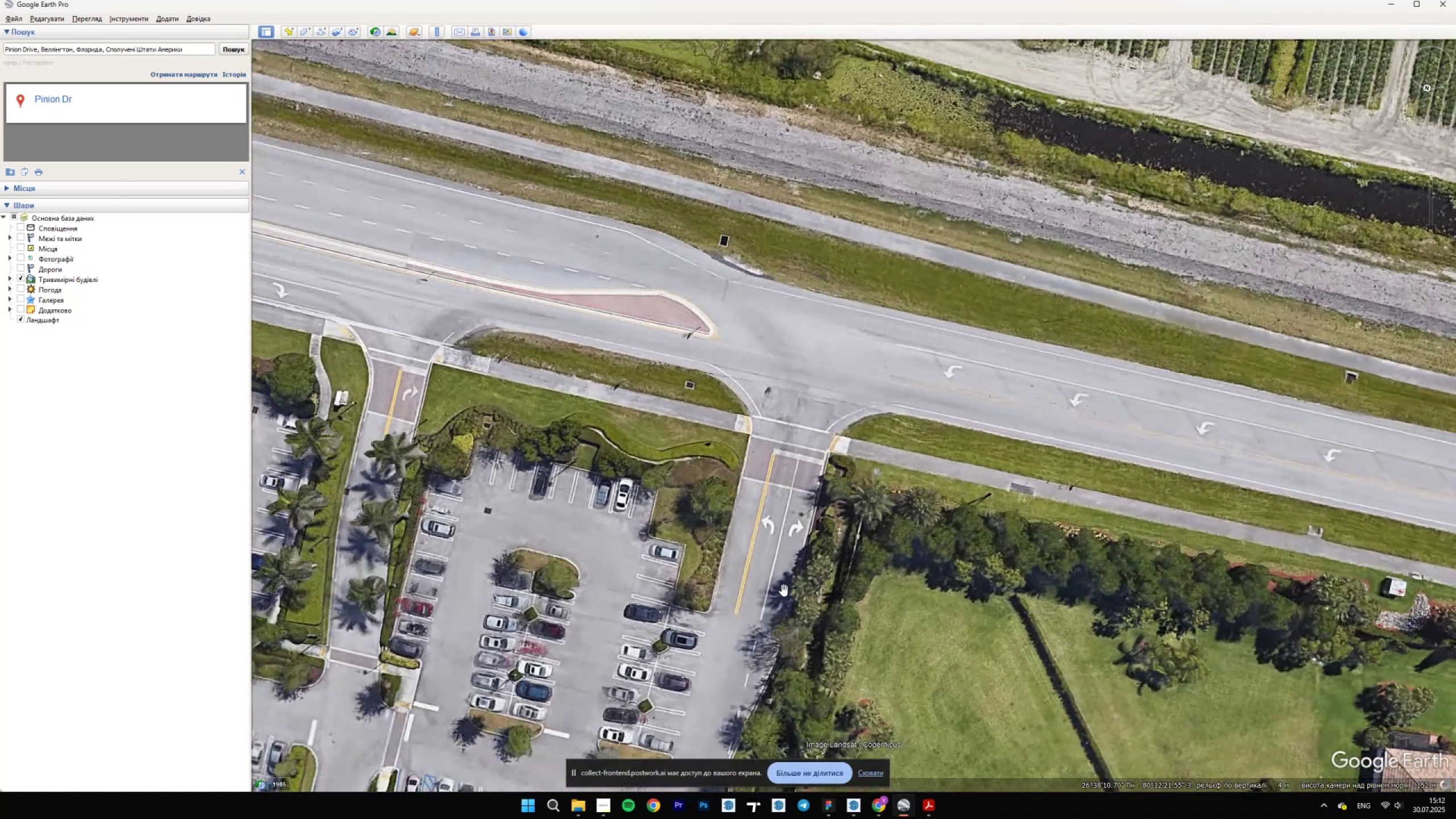 
left_click([903, 805])
 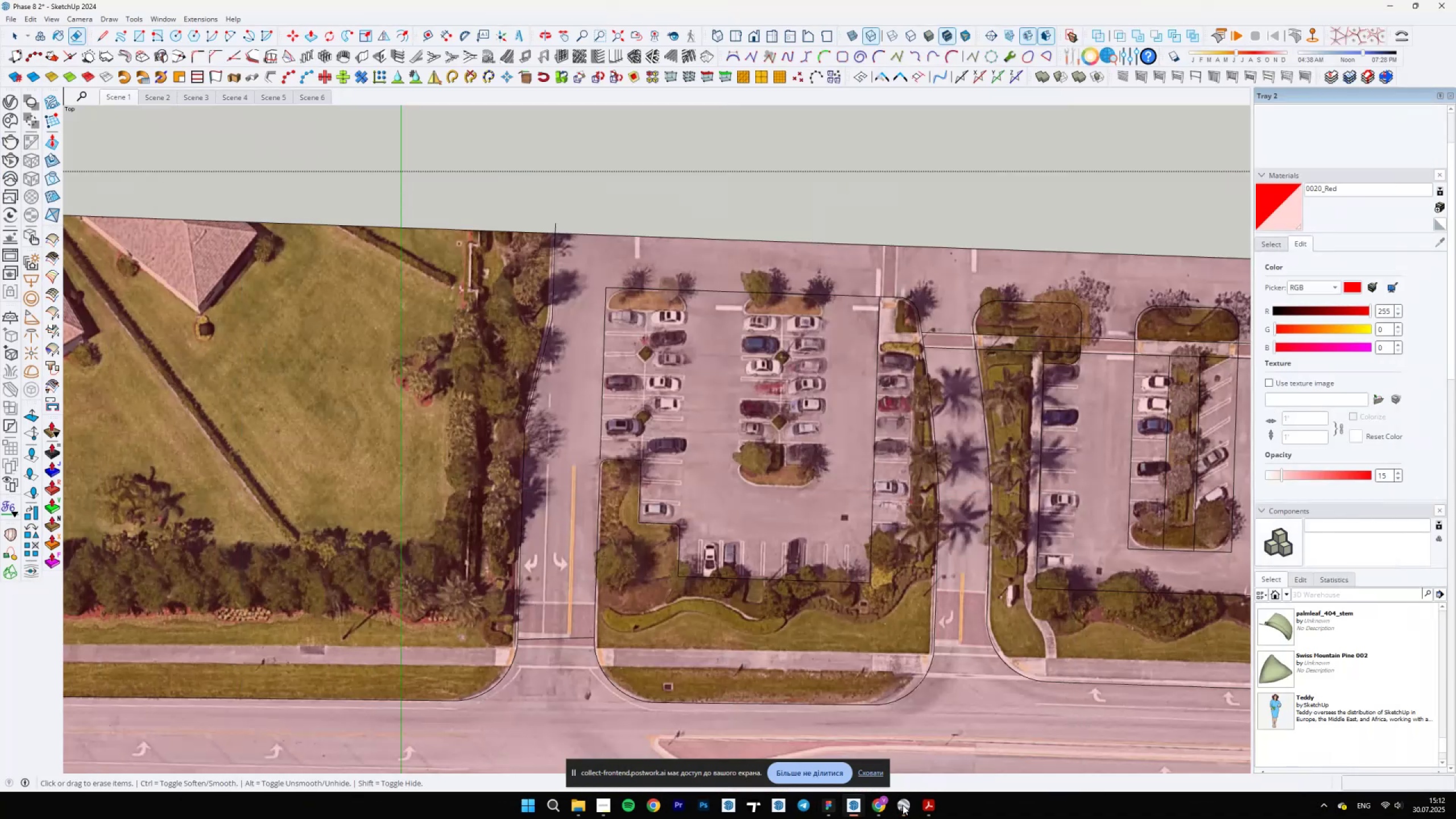 
left_click([903, 805])
 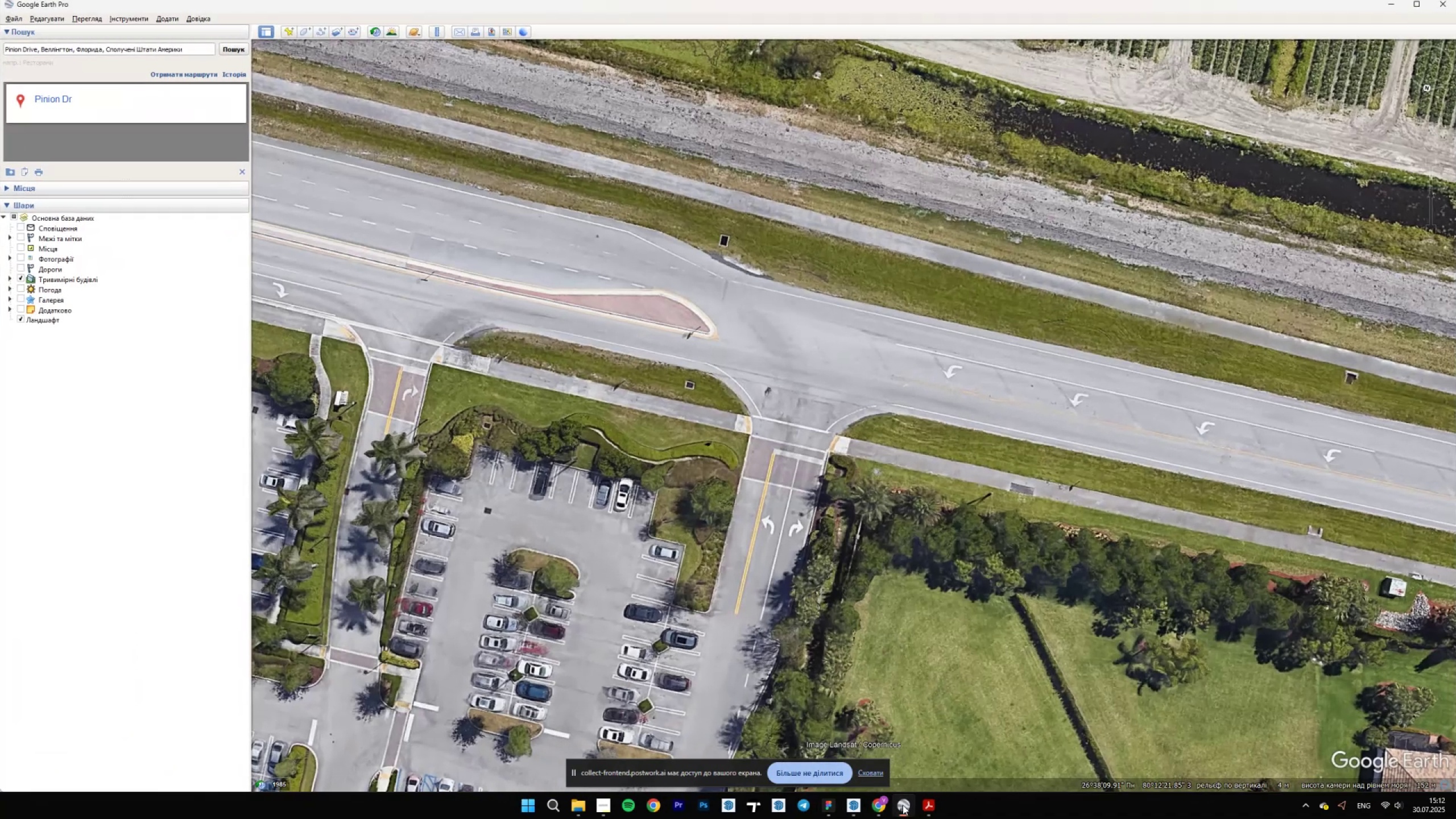 
left_click_drag(start_coordinate=[593, 455], to_coordinate=[776, 526])
 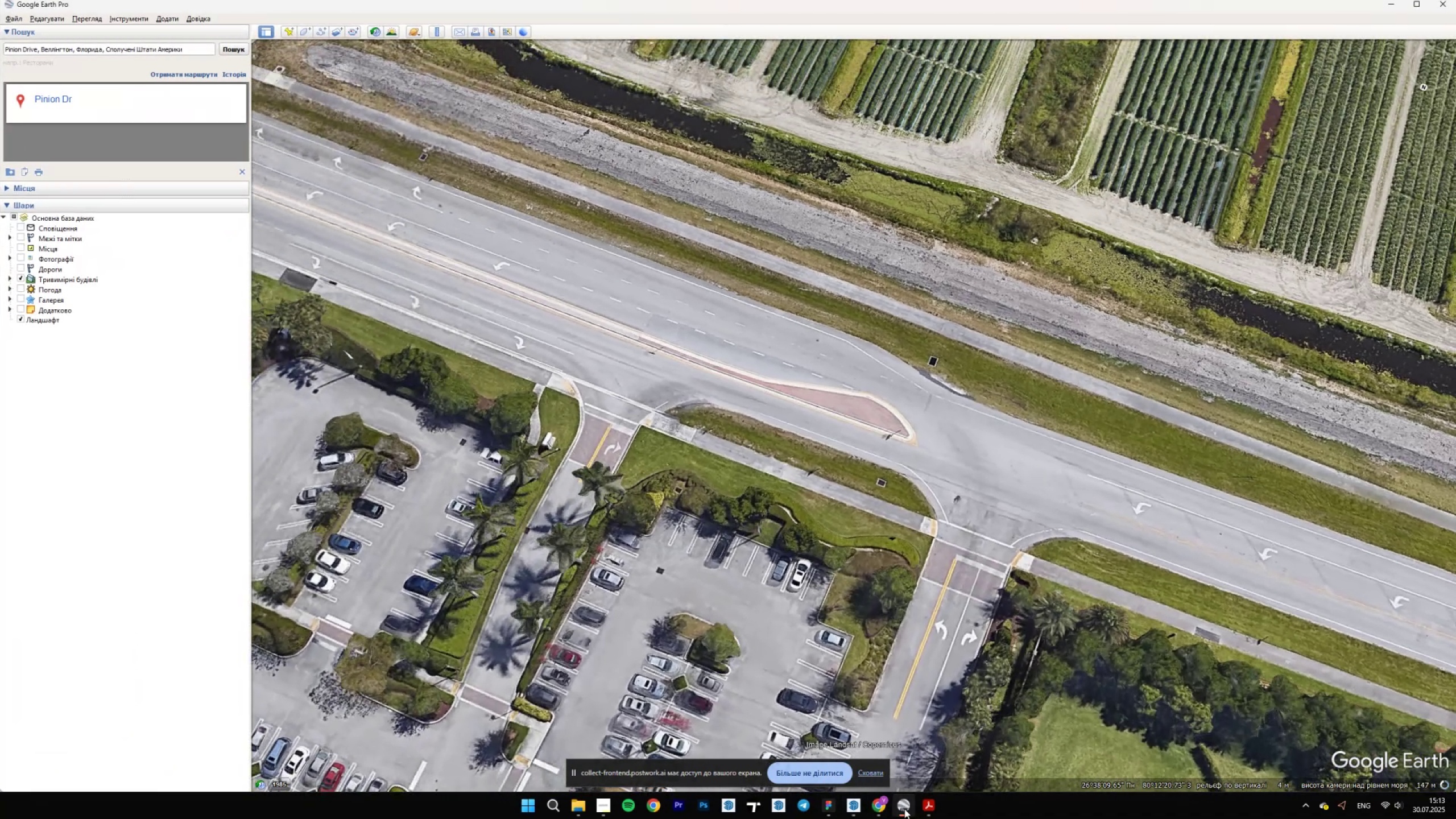 
scroll: coordinate [894, 549], scroll_direction: up, amount: 11.0
 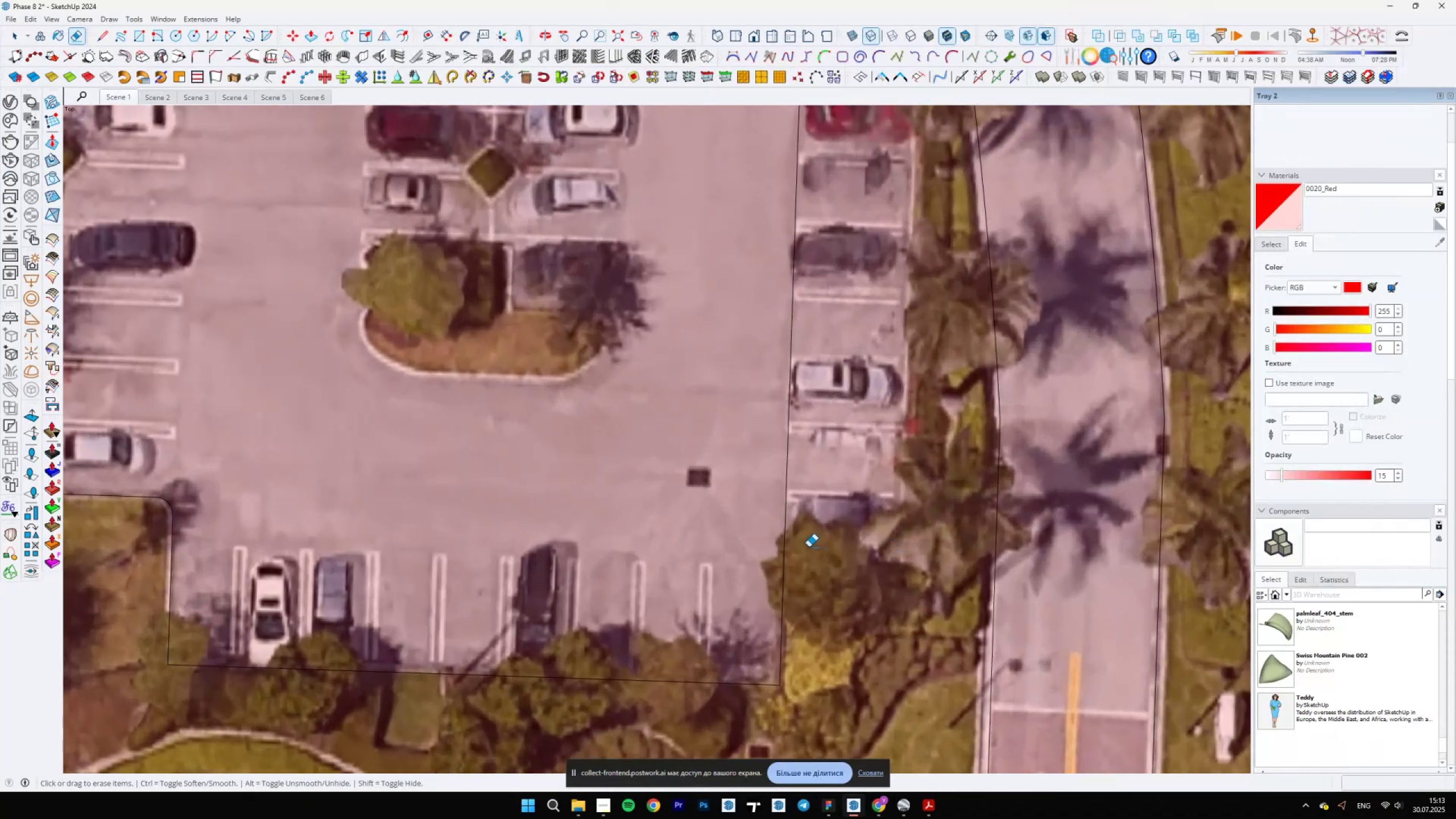 
key(L)
 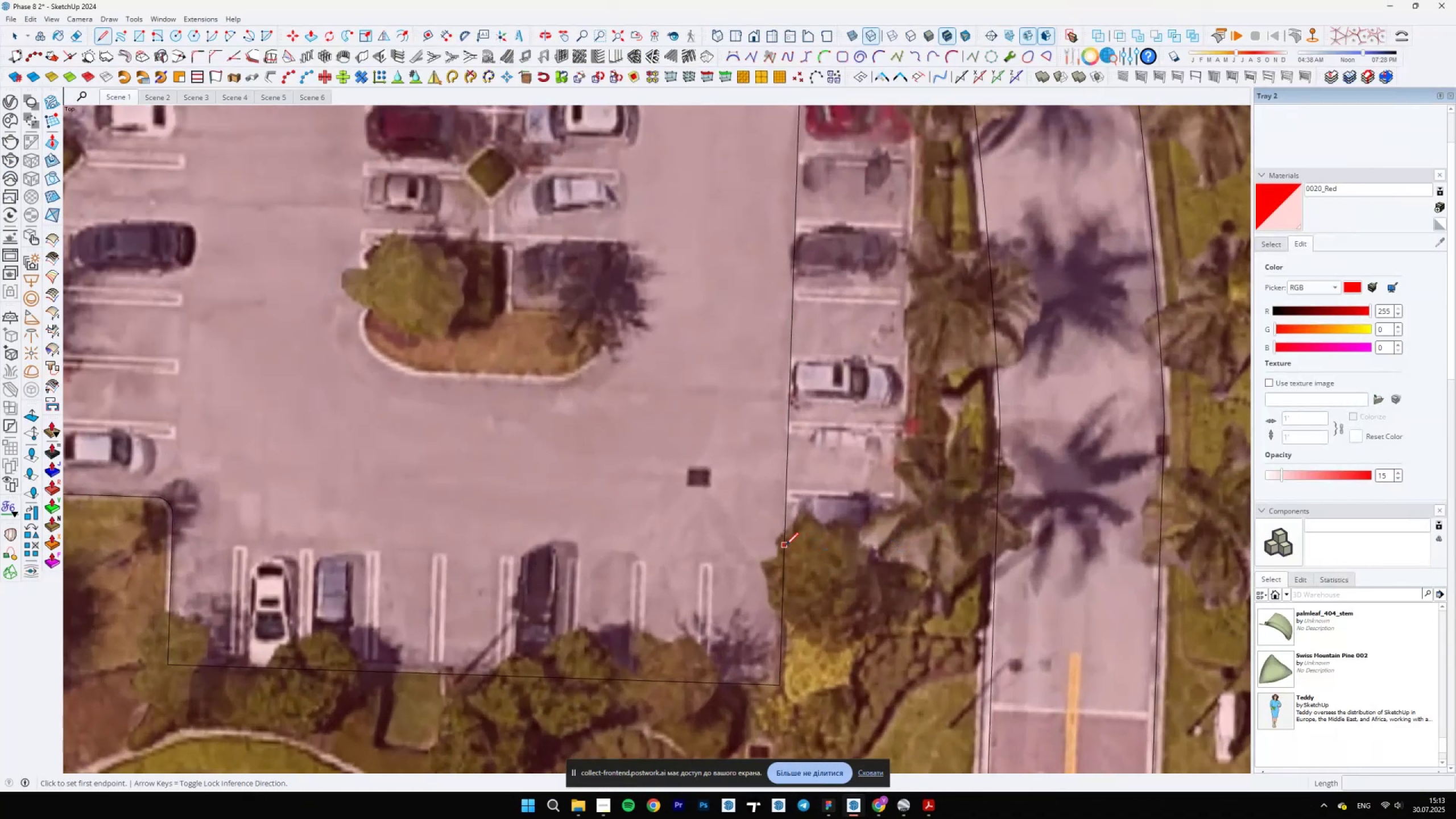 
left_click([785, 545])
 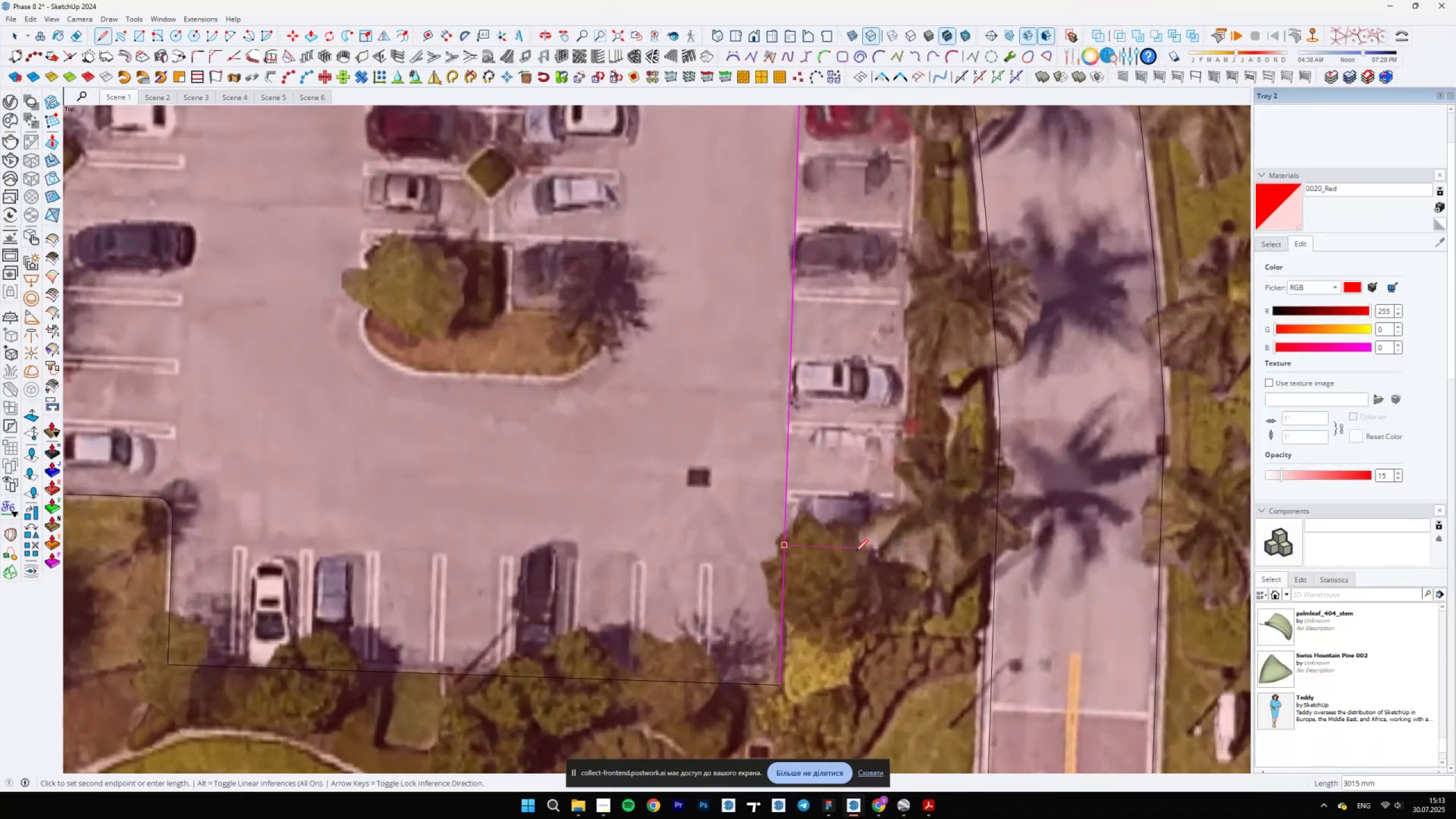 
hold_key(key=ShiftLeft, duration=1.5)
 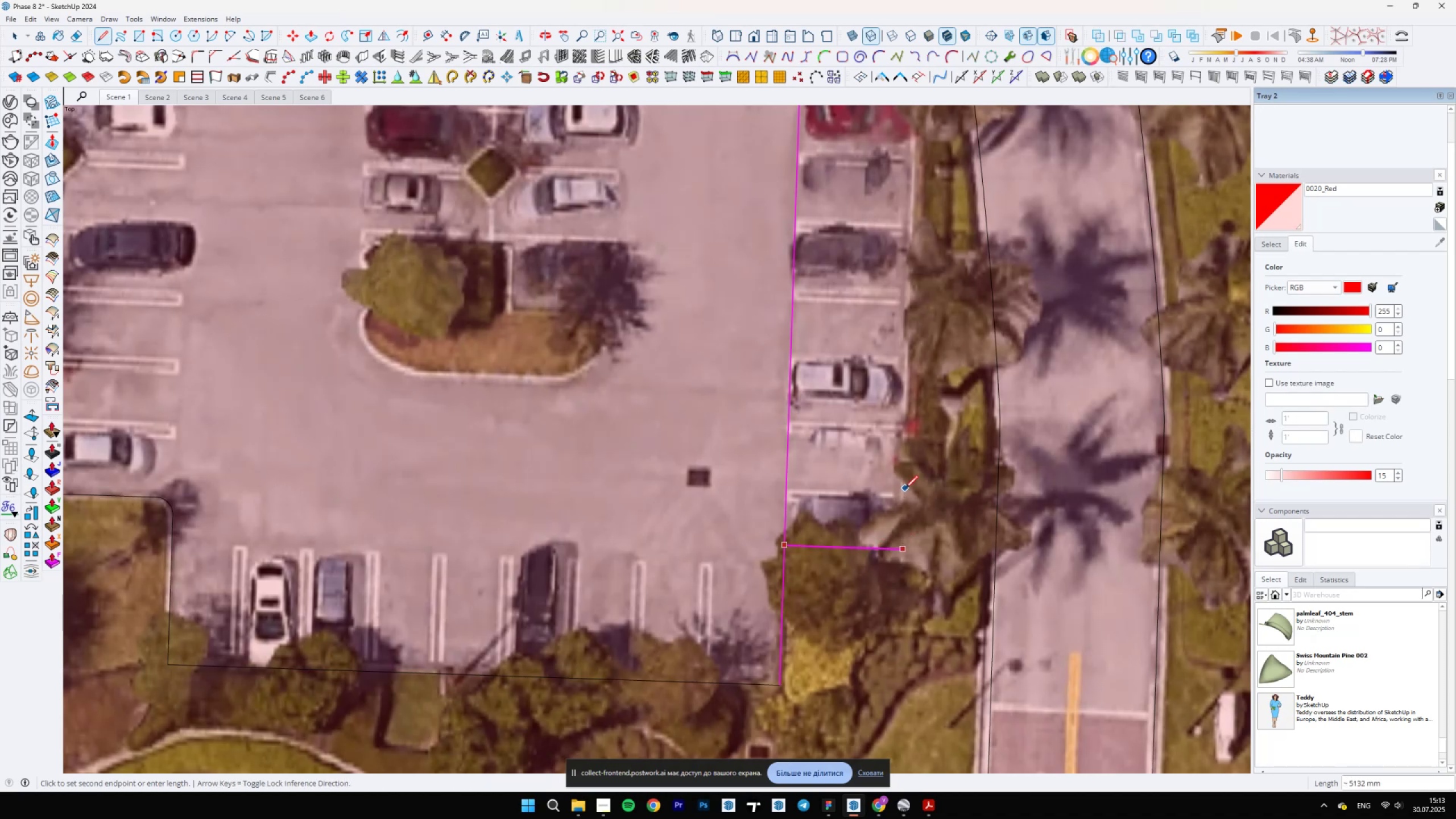 
key(Shift+ShiftLeft)
 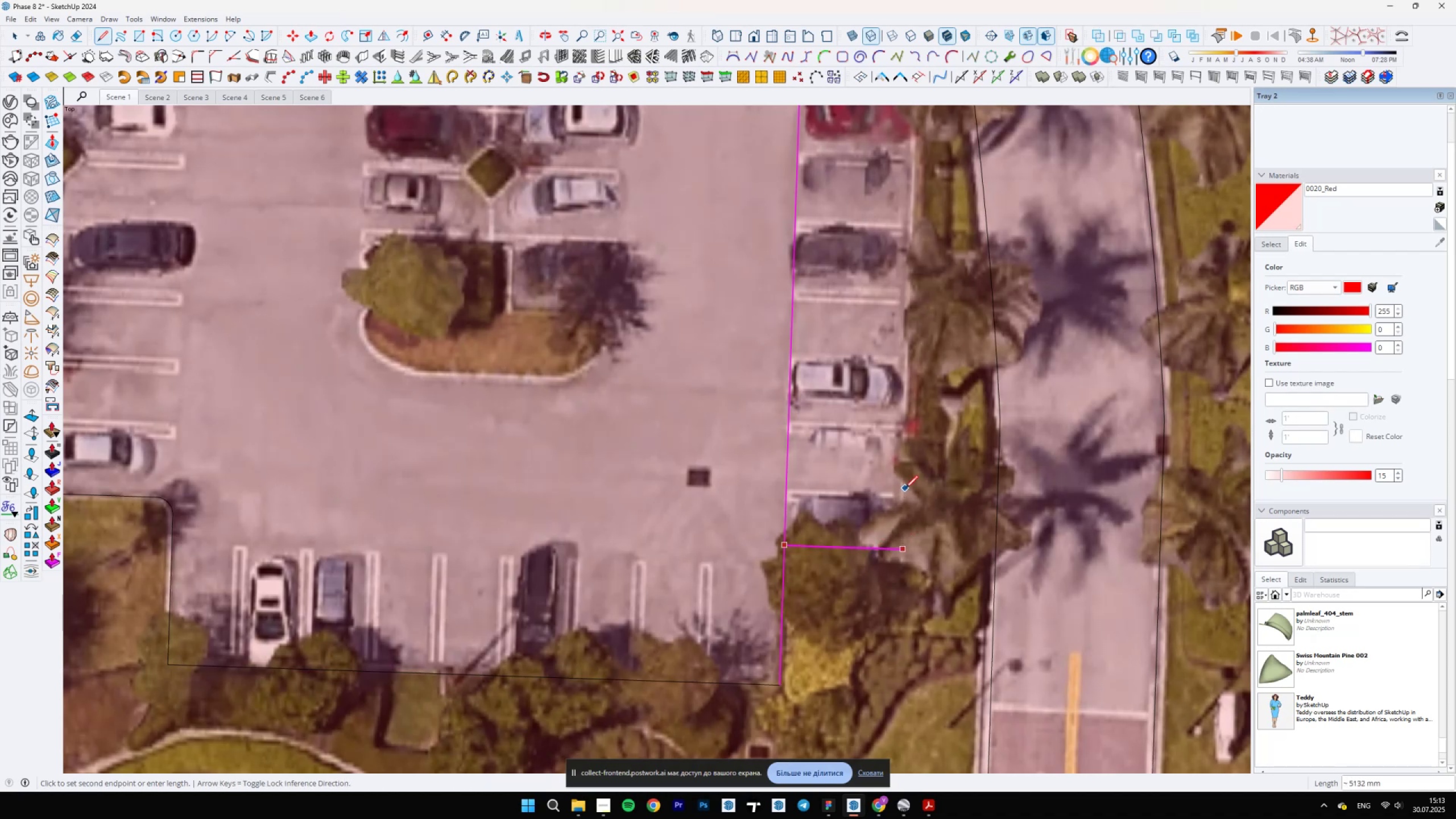 
key(Shift+ShiftLeft)
 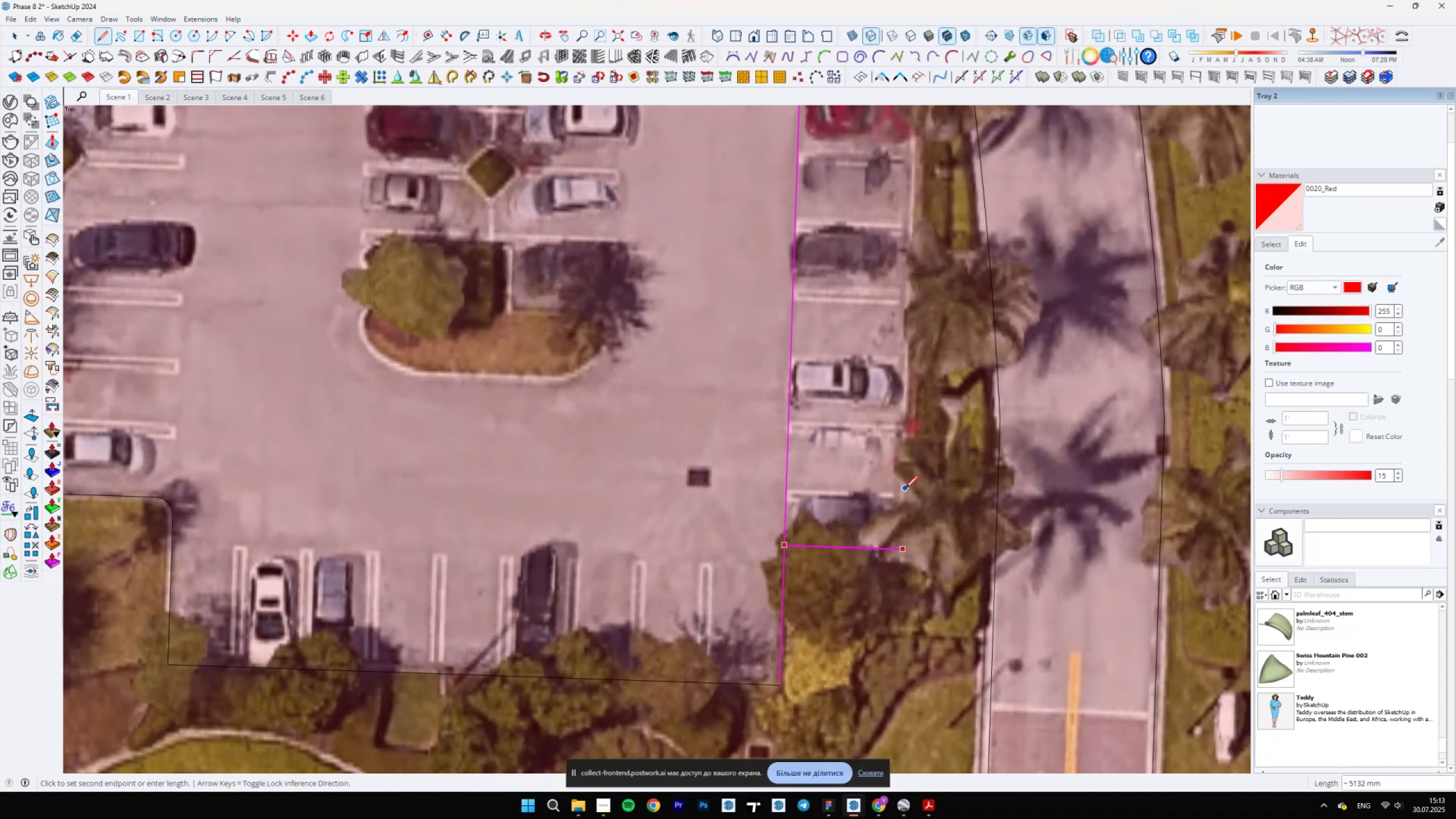 
key(Shift+ShiftLeft)
 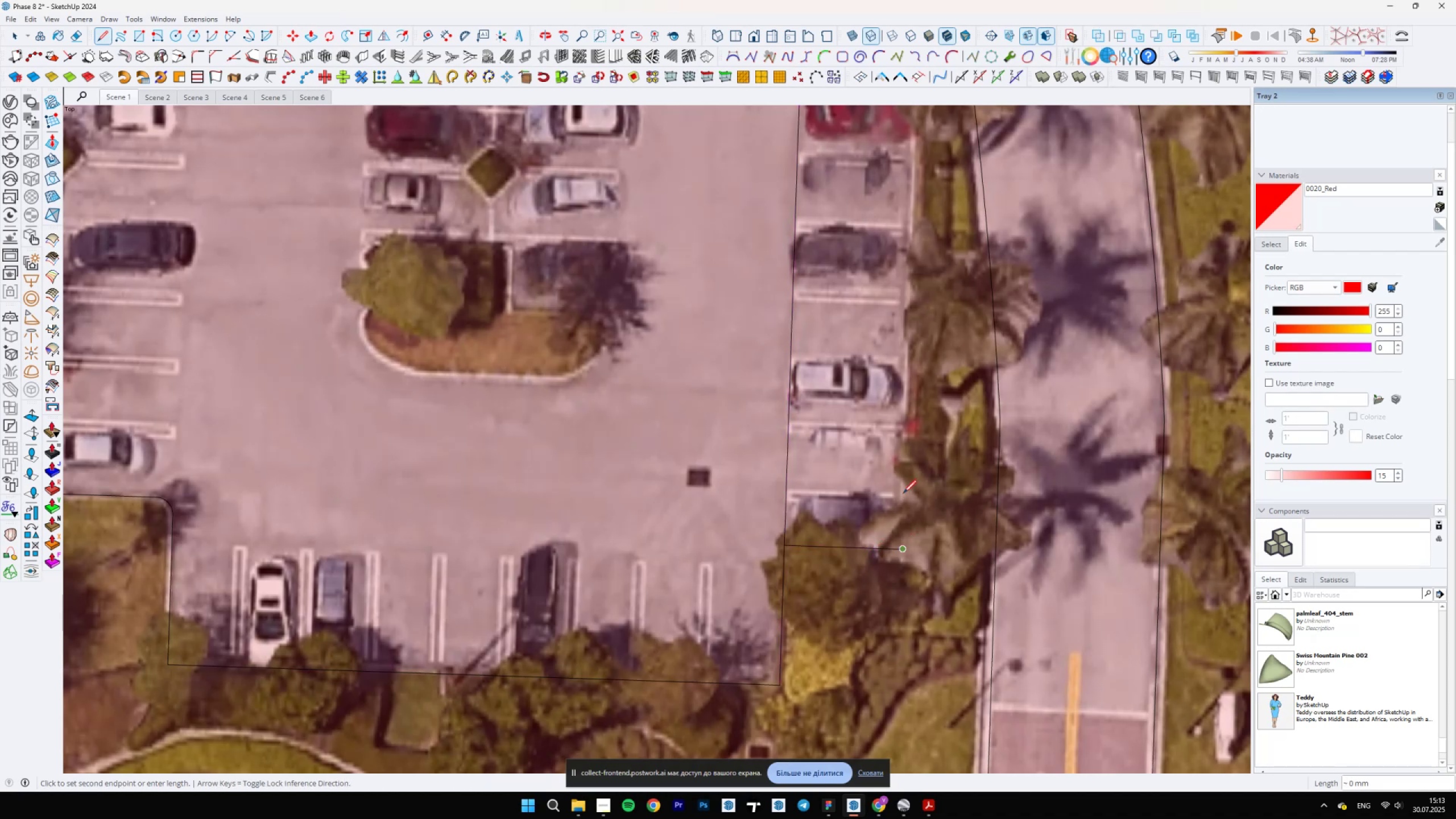 
key(Shift+ShiftLeft)
 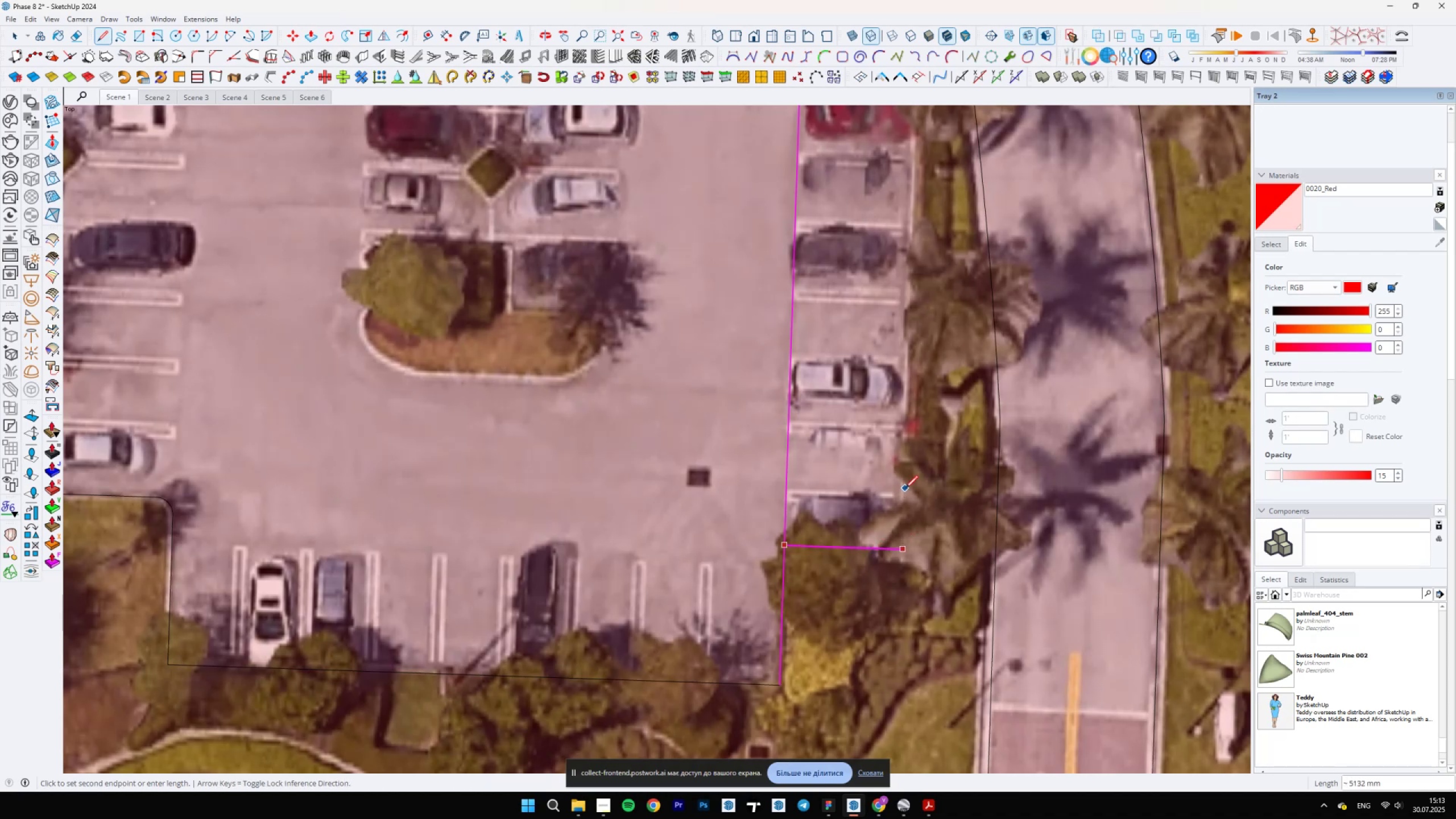 
left_click([905, 489])
 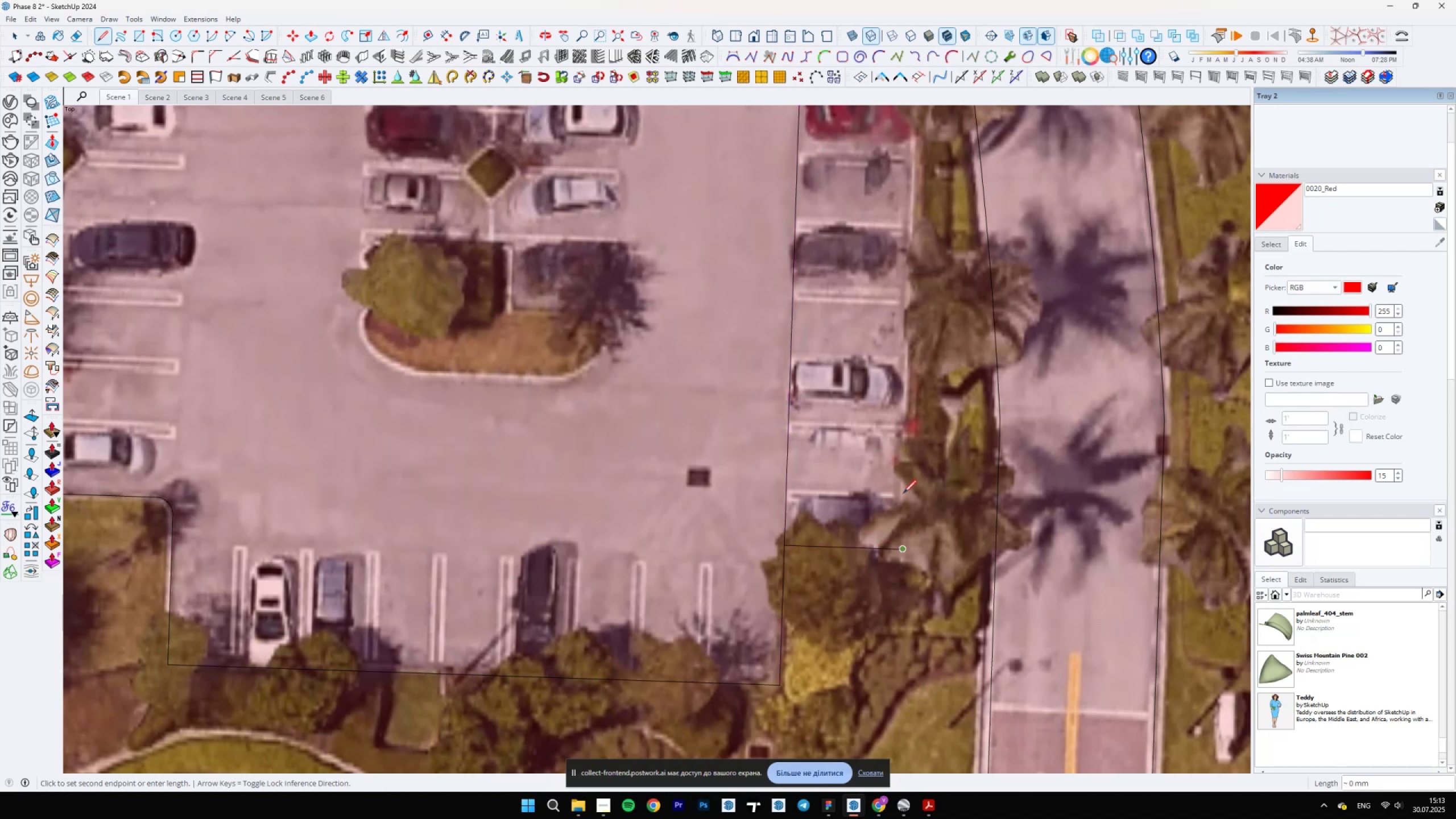 
key(Shift+ShiftLeft)
 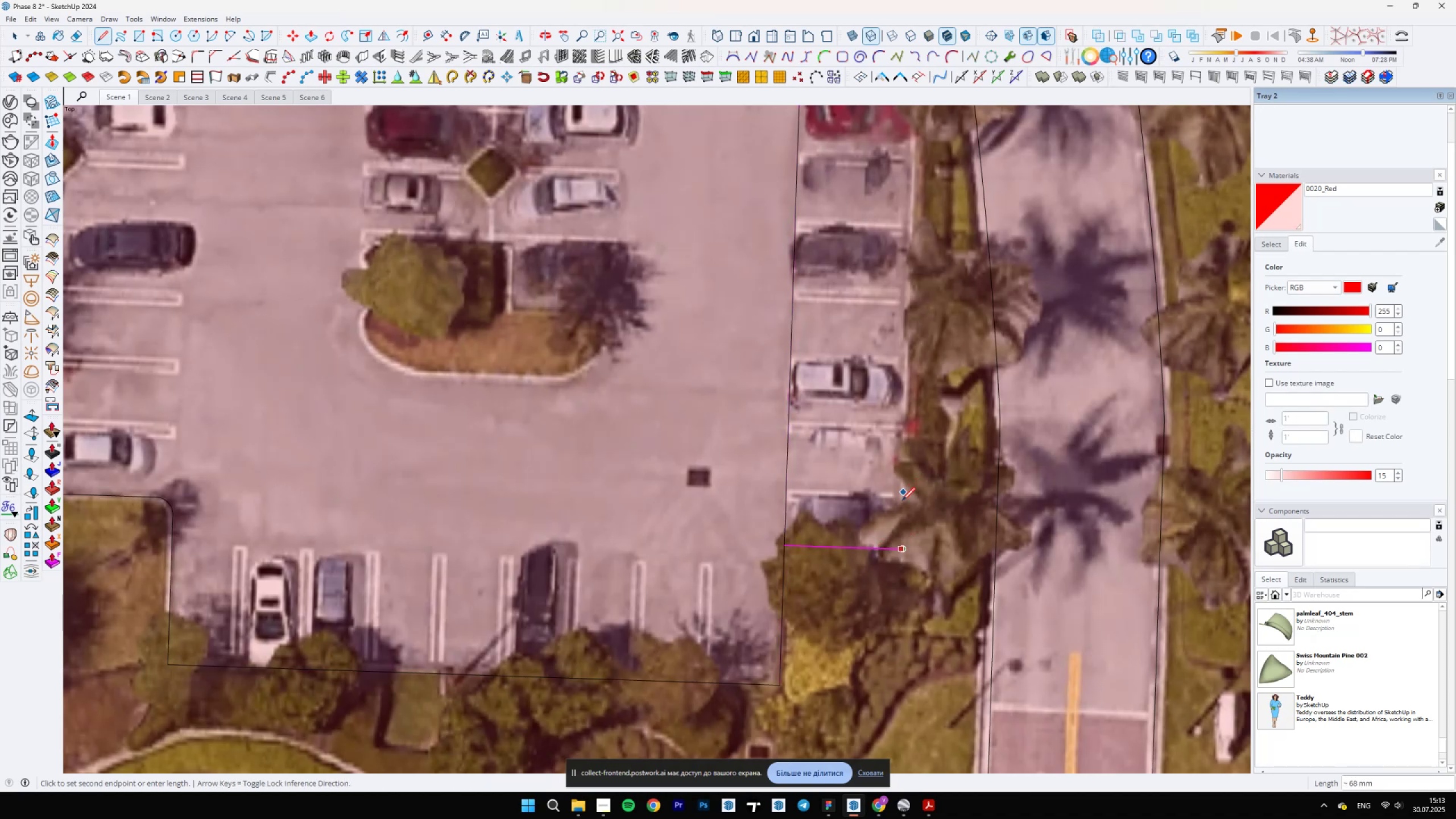 
key(Shift+ShiftLeft)
 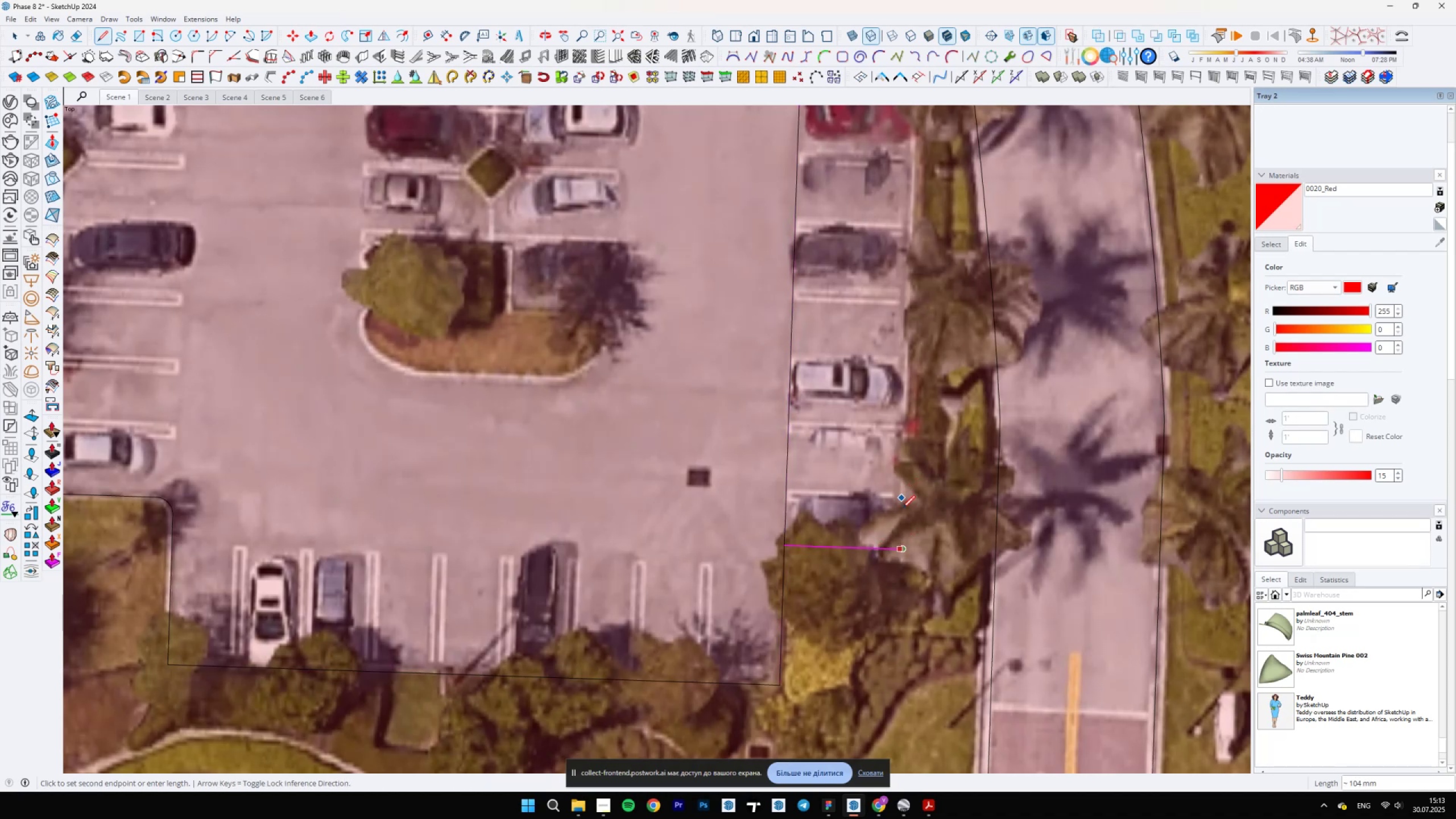 
key(Shift+ShiftLeft)
 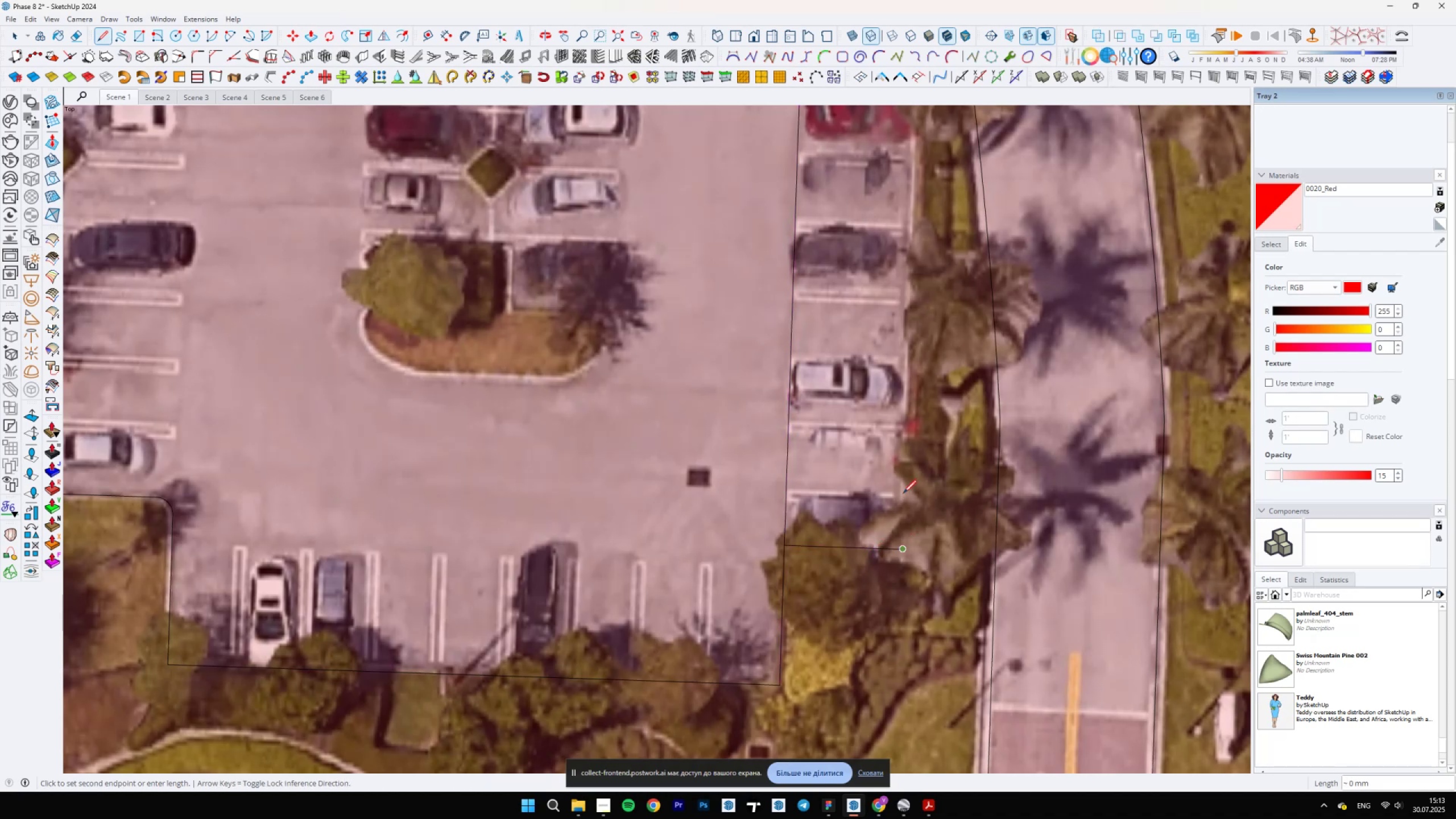 
key(Shift+ShiftLeft)
 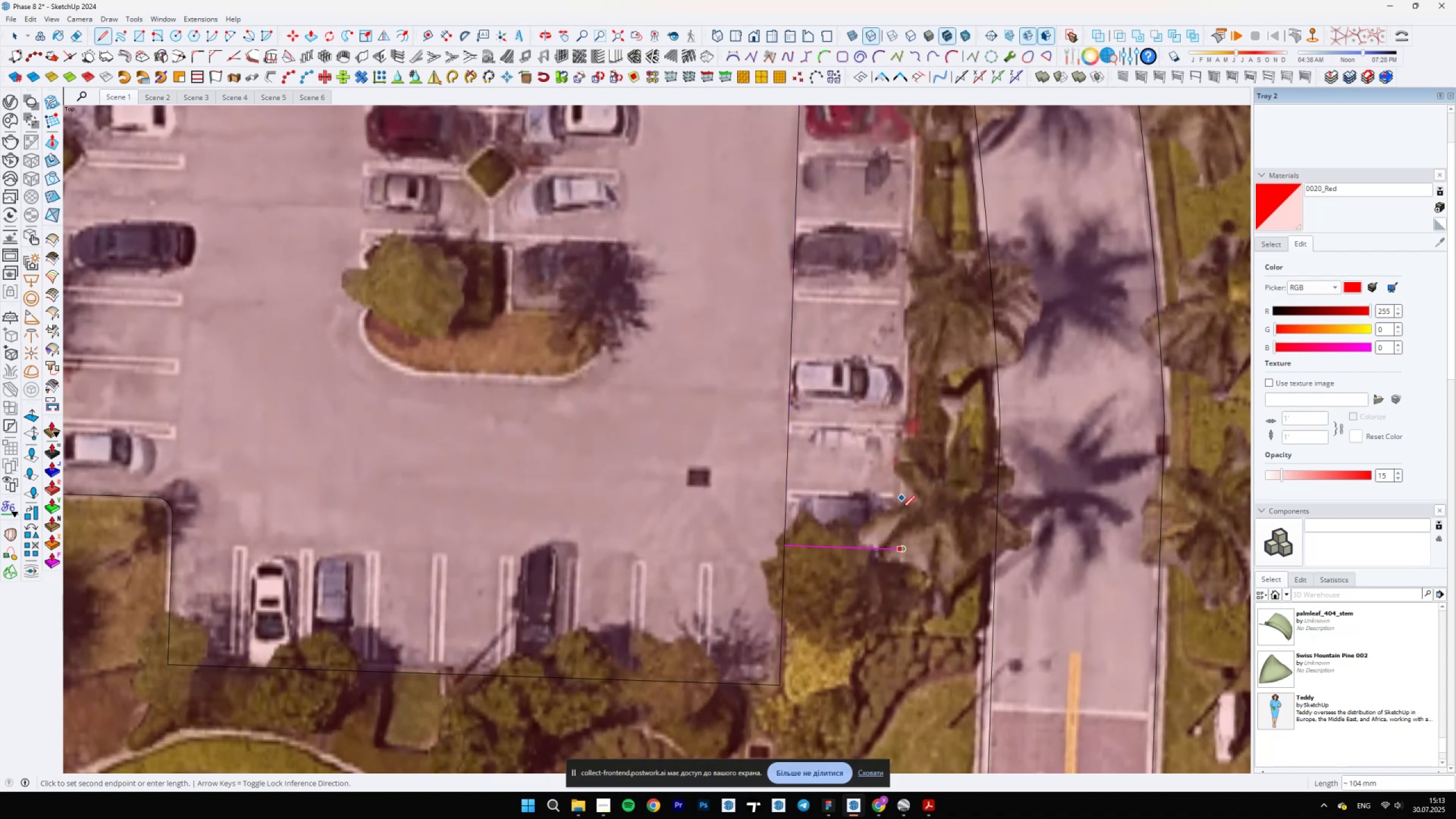 
scroll: coordinate [896, 554], scroll_direction: down, amount: 6.0
 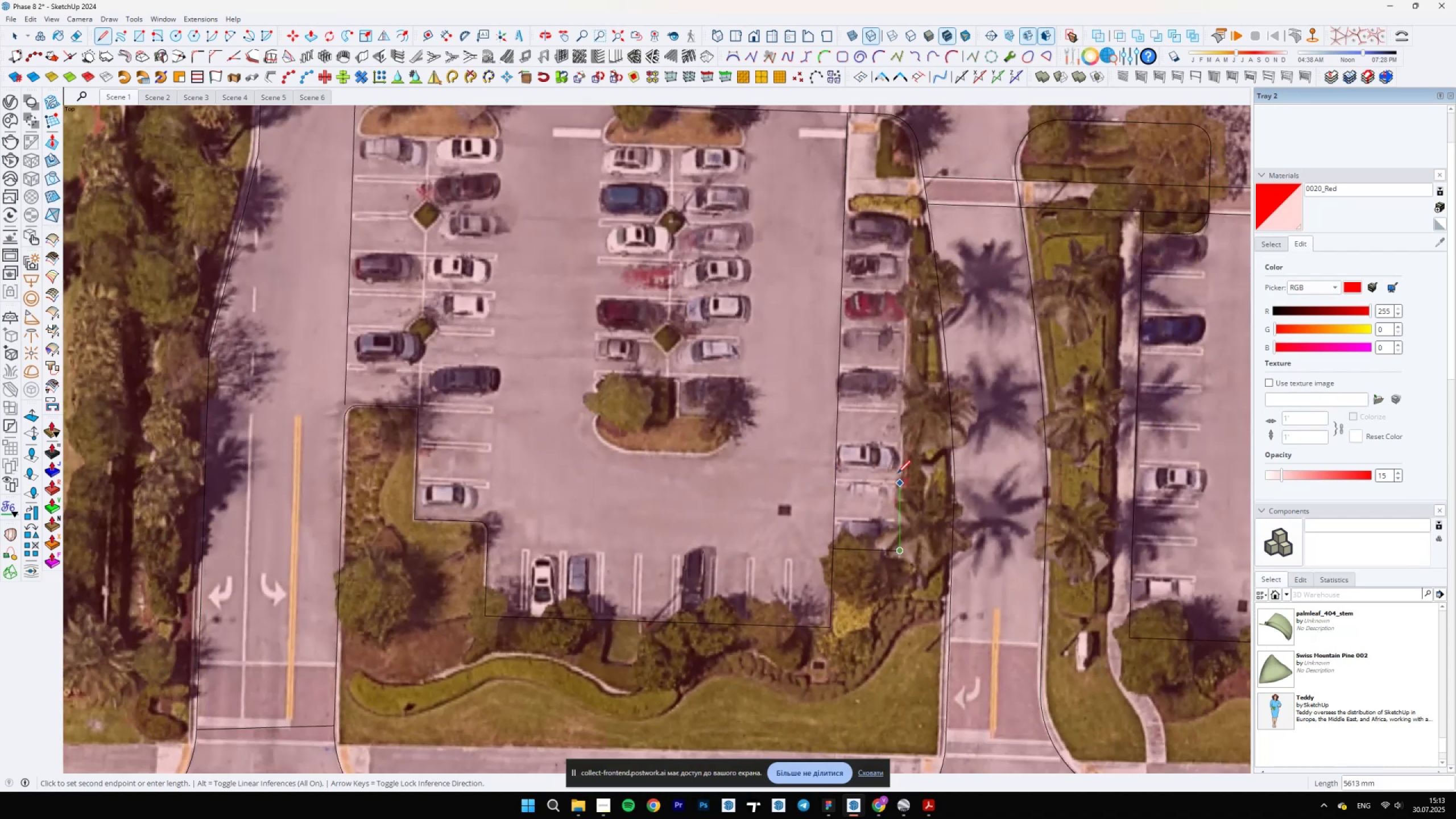 
hold_key(key=ShiftLeft, duration=1.5)
scroll: coordinate [916, 222], scroll_direction: up, amount: 12.0
 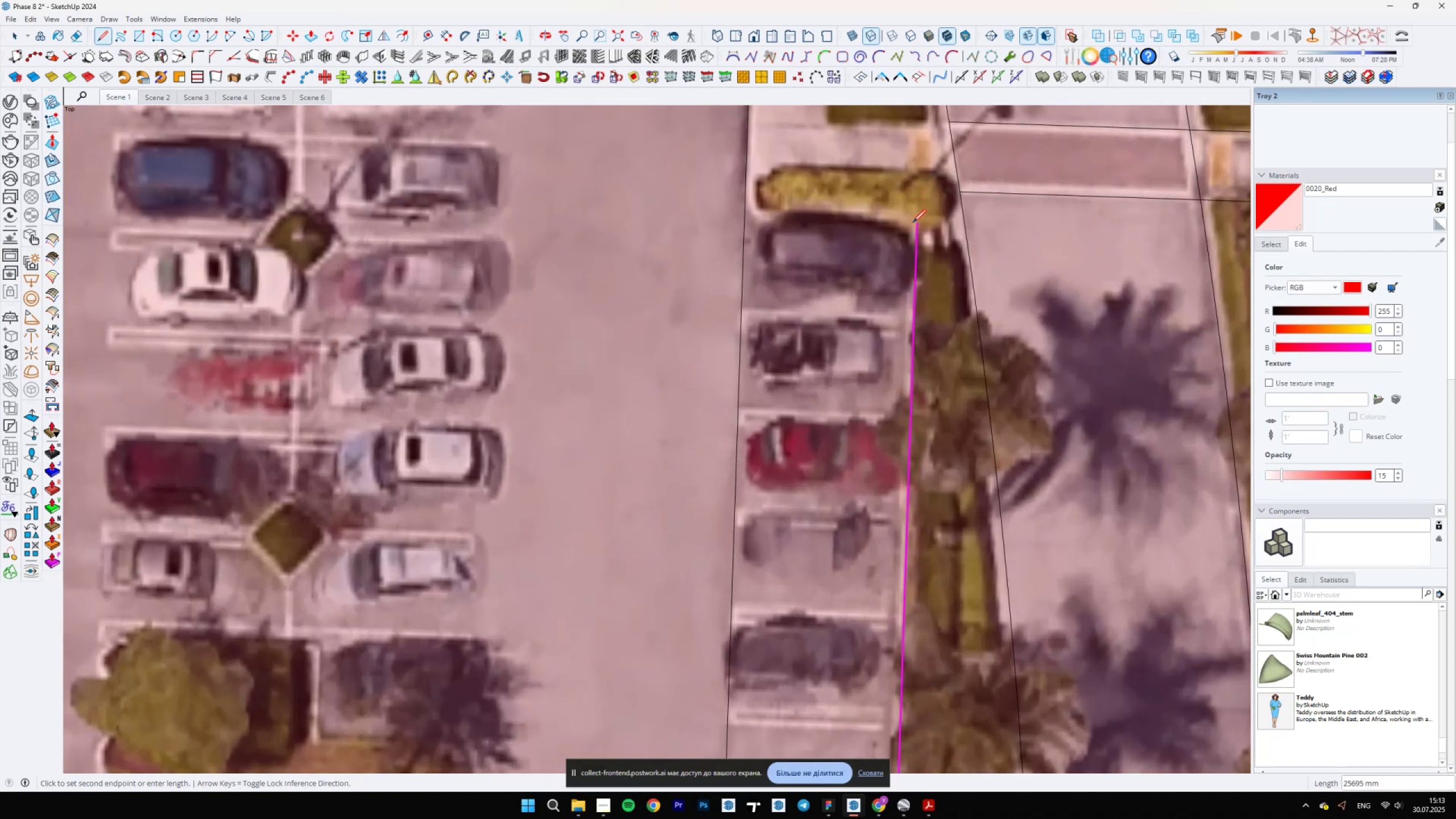 
hold_key(key=ShiftLeft, duration=0.61)
 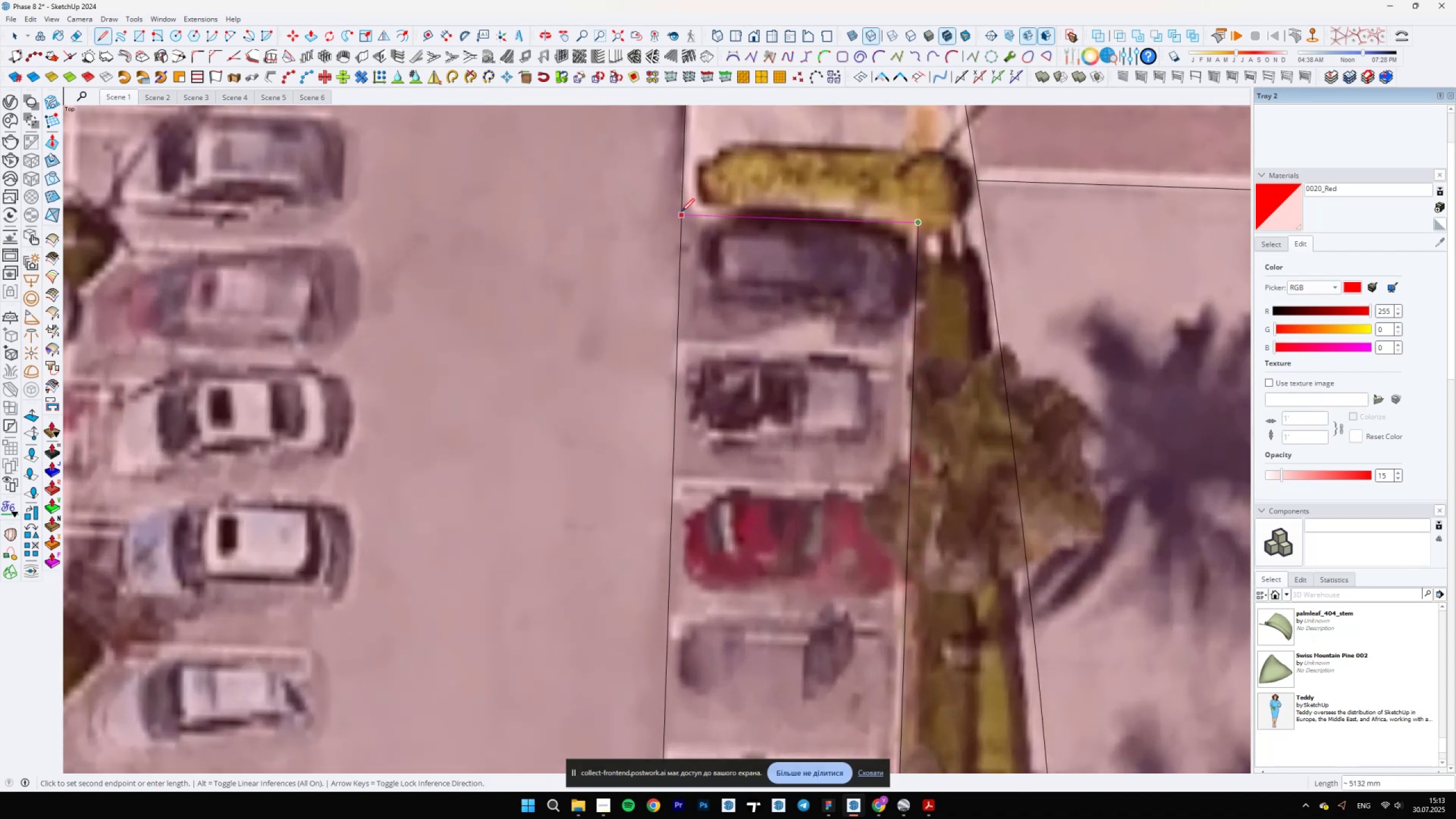 
left_click([659, 211])
 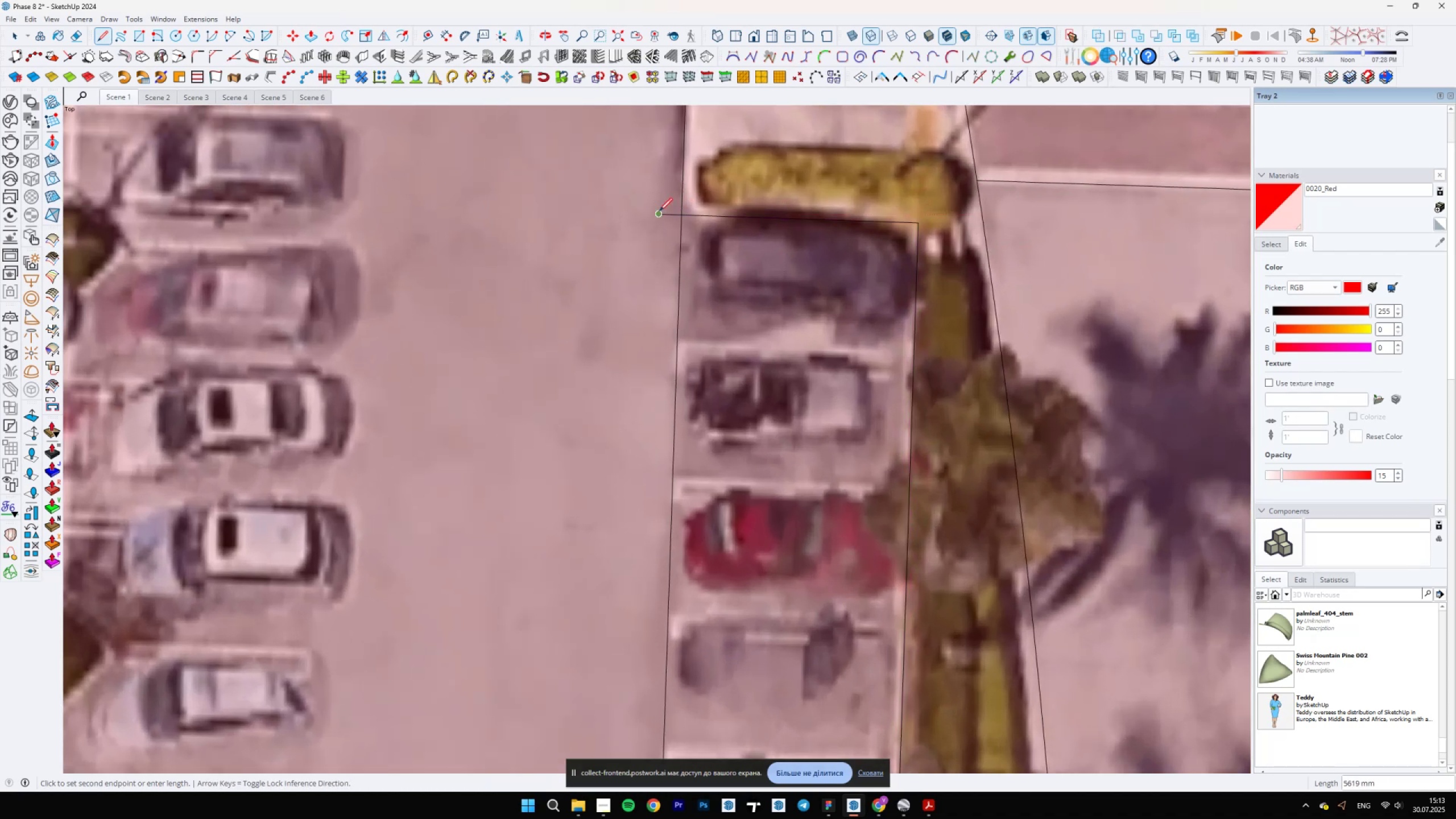 
type(ea)
 